 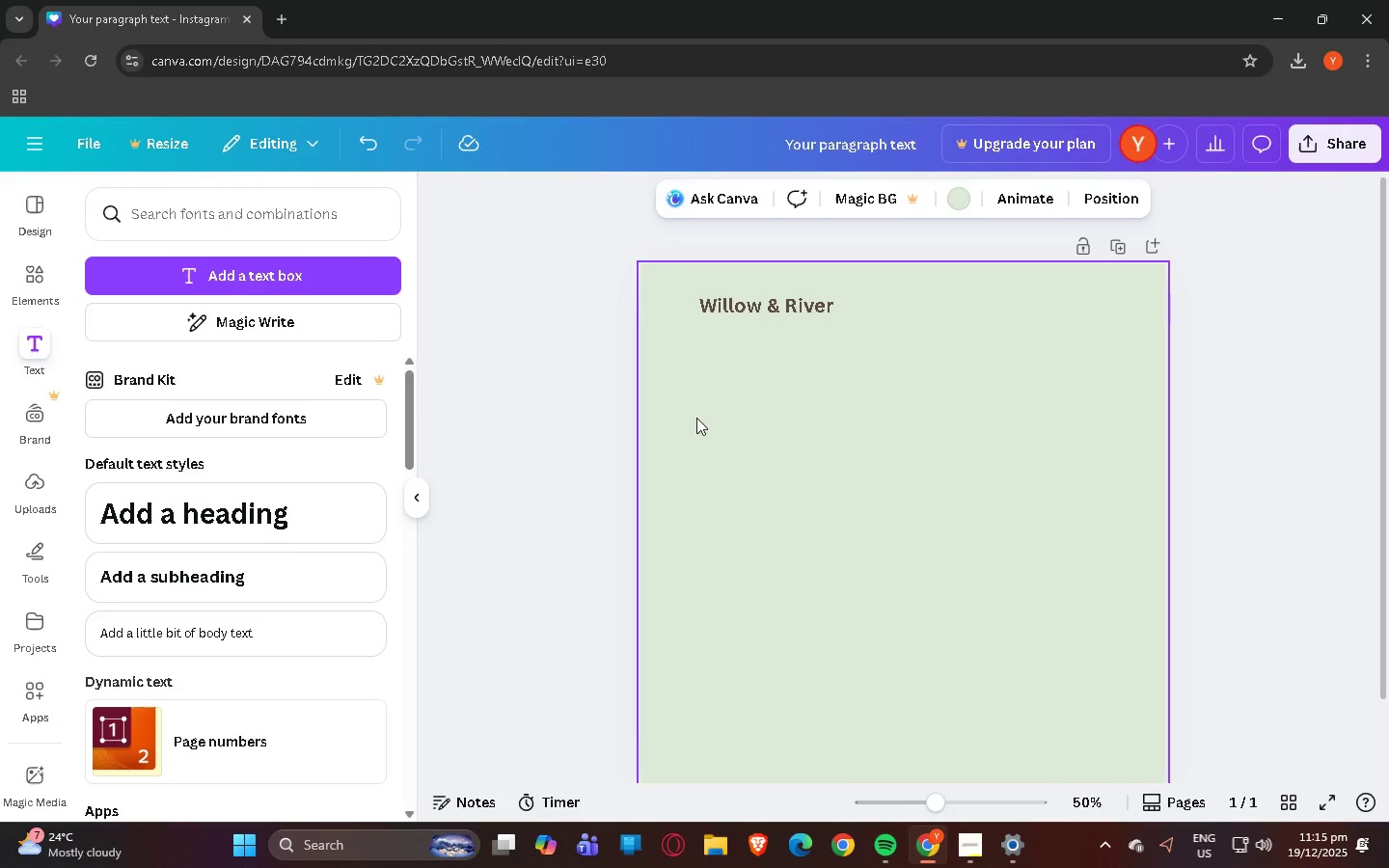 
double_click([855, 341])
 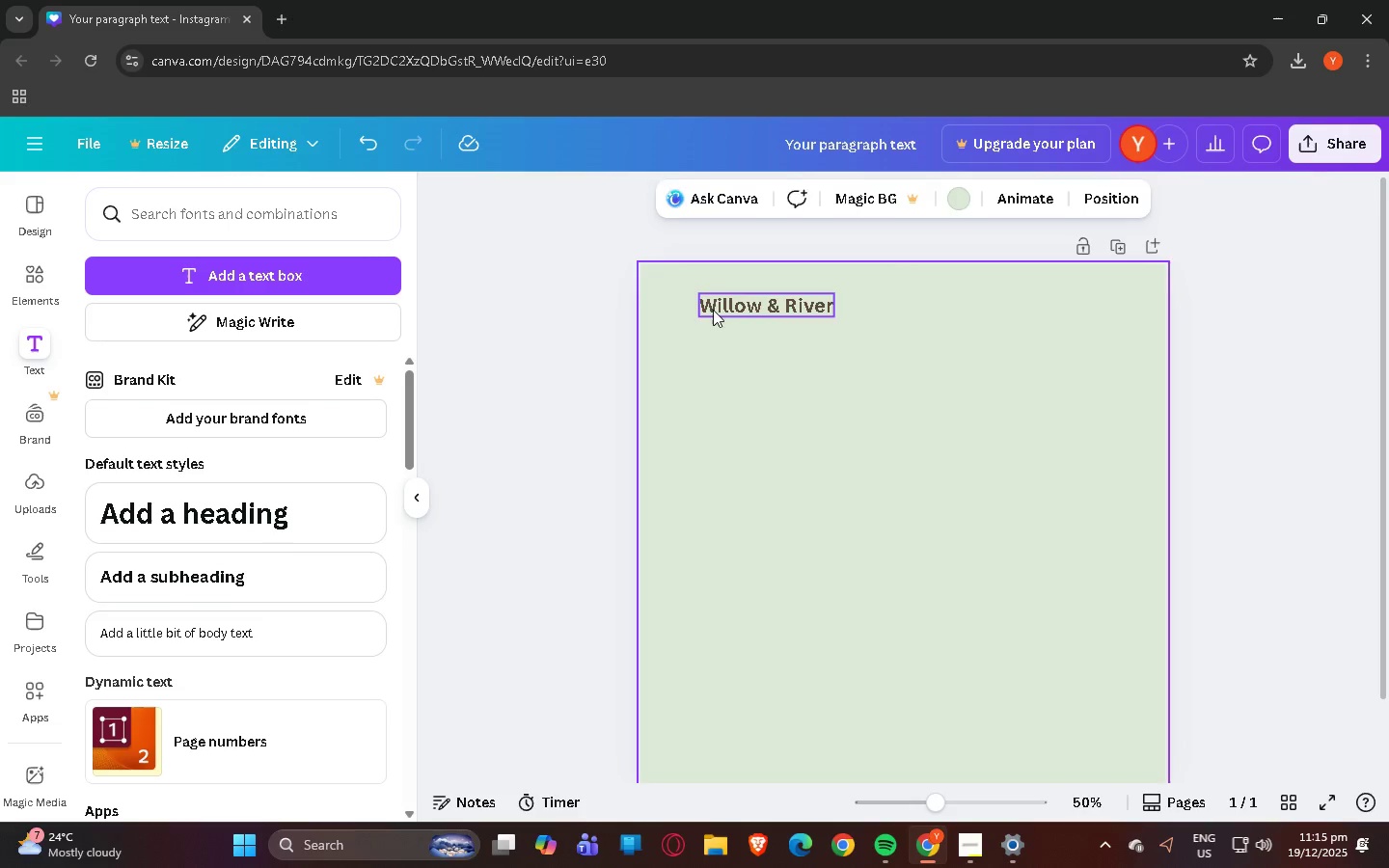 
triple_click([702, 310])
 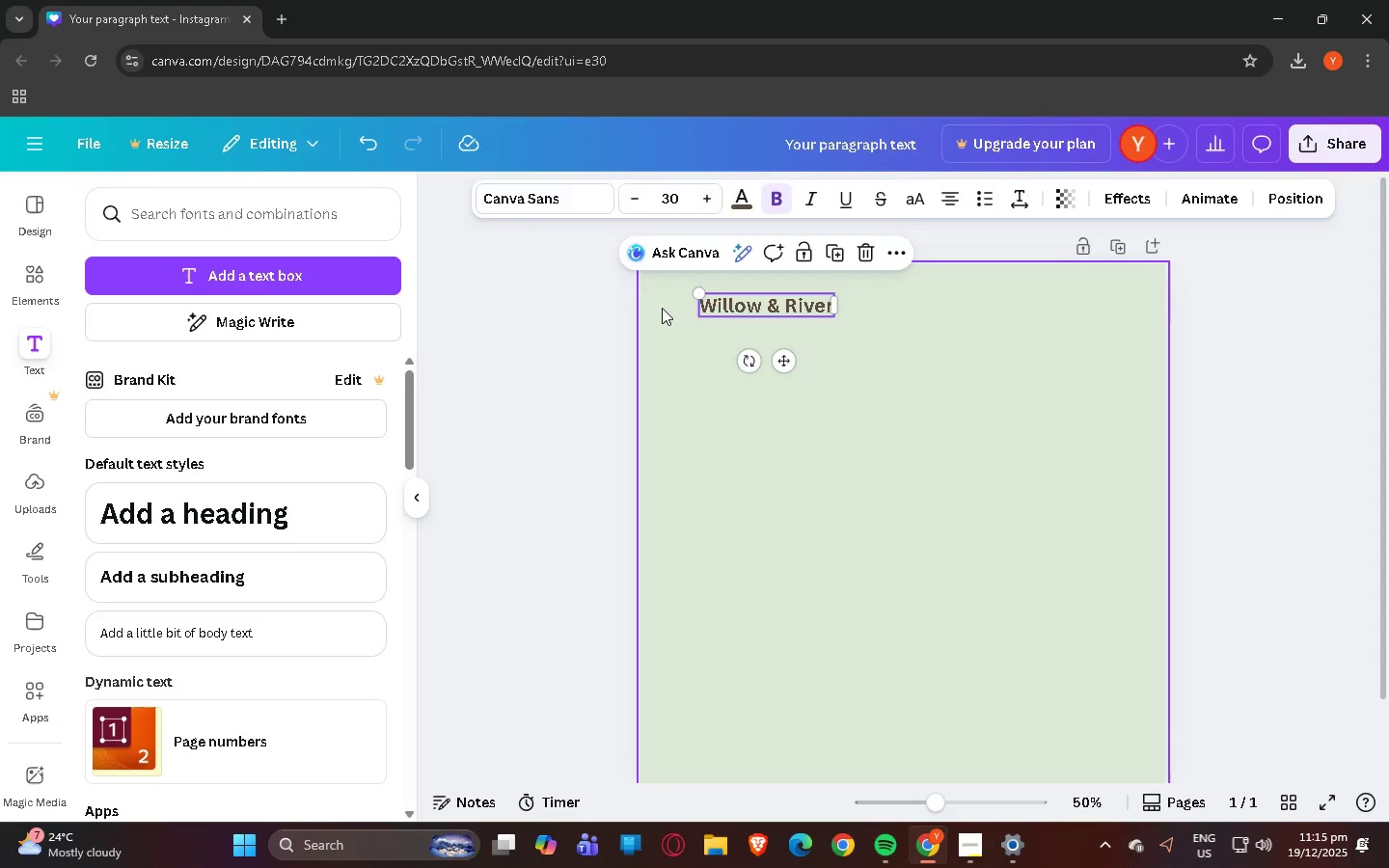 
triple_click([662, 308])
 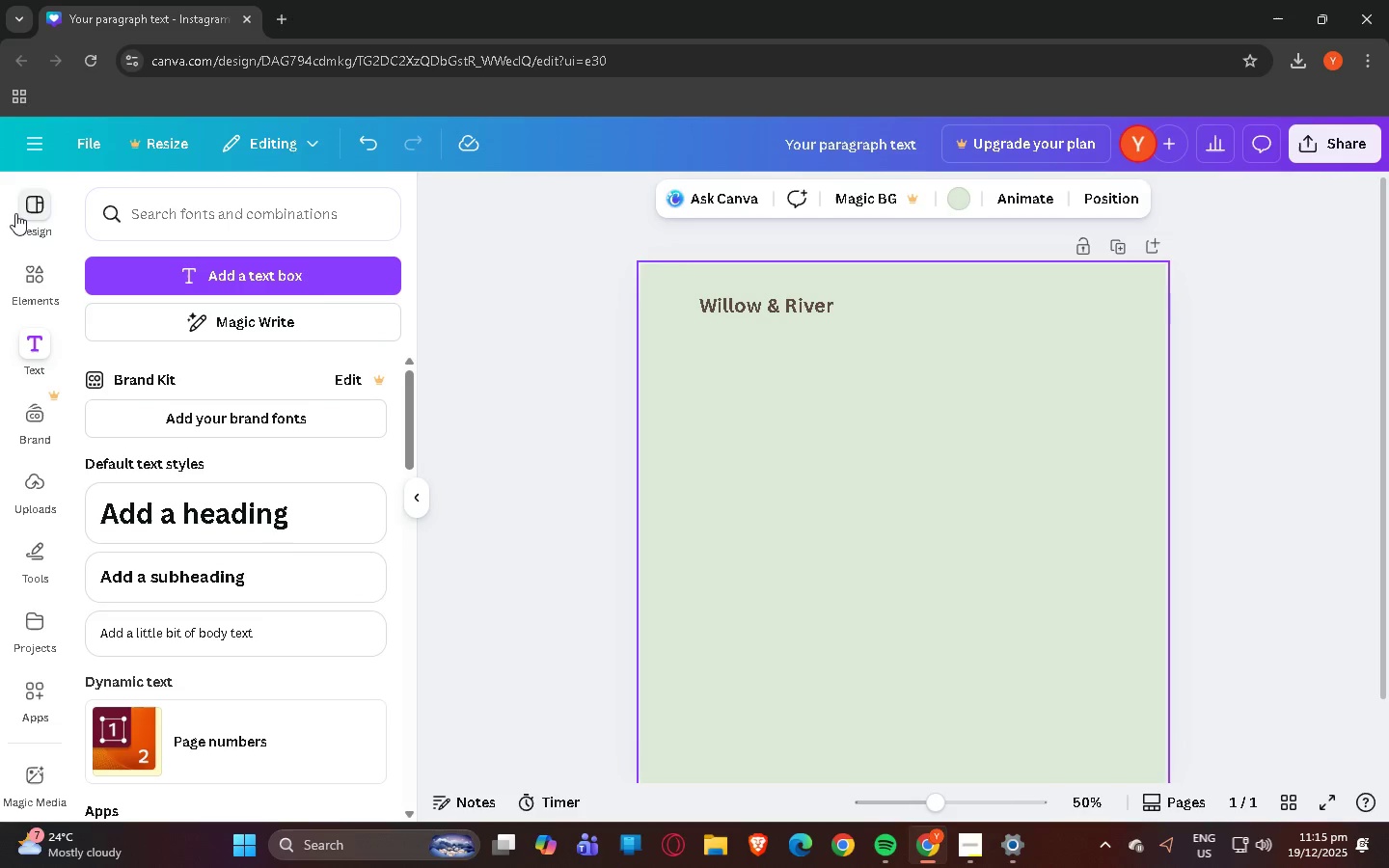 
left_click([25, 217])
 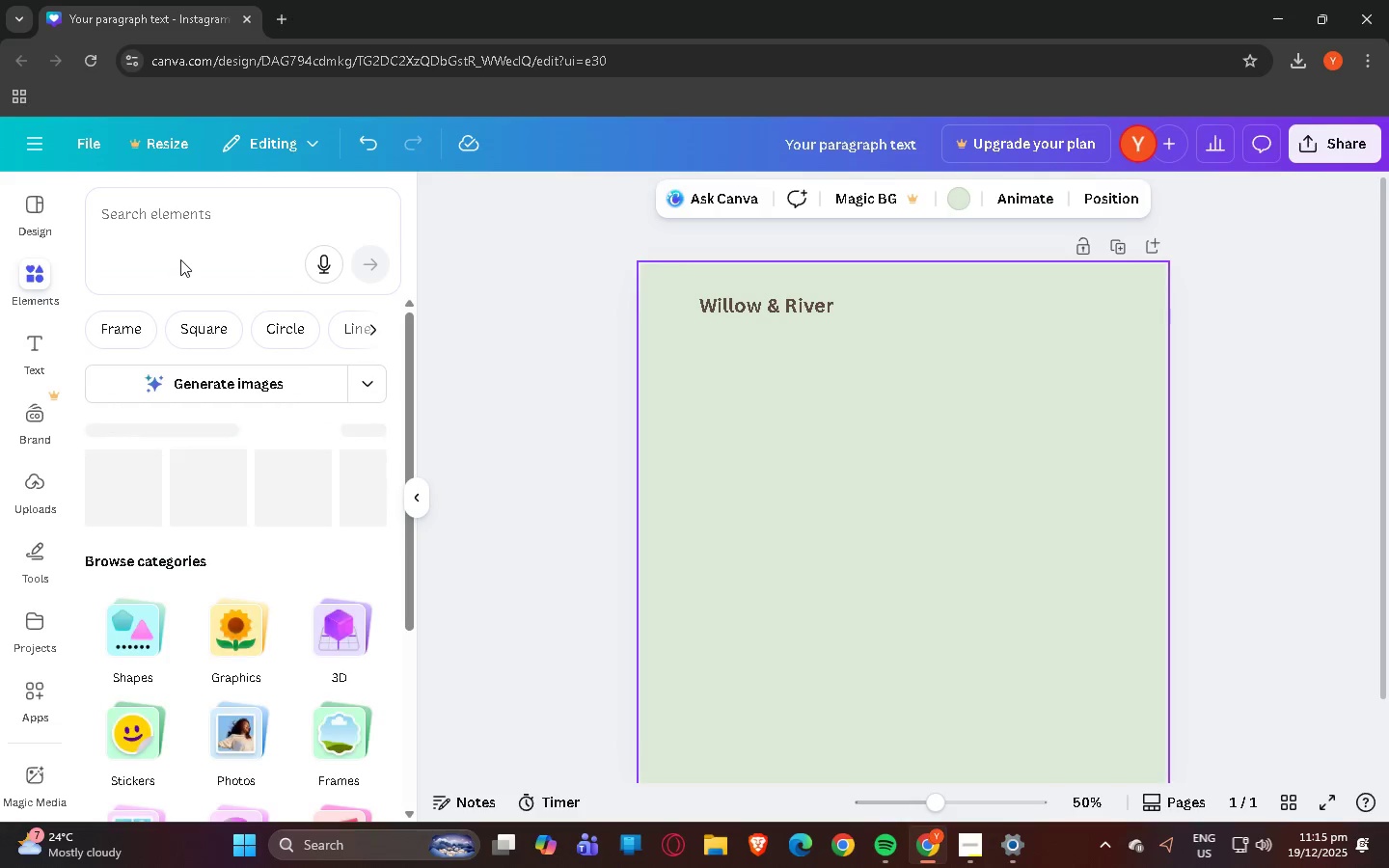 
double_click([156, 226])
 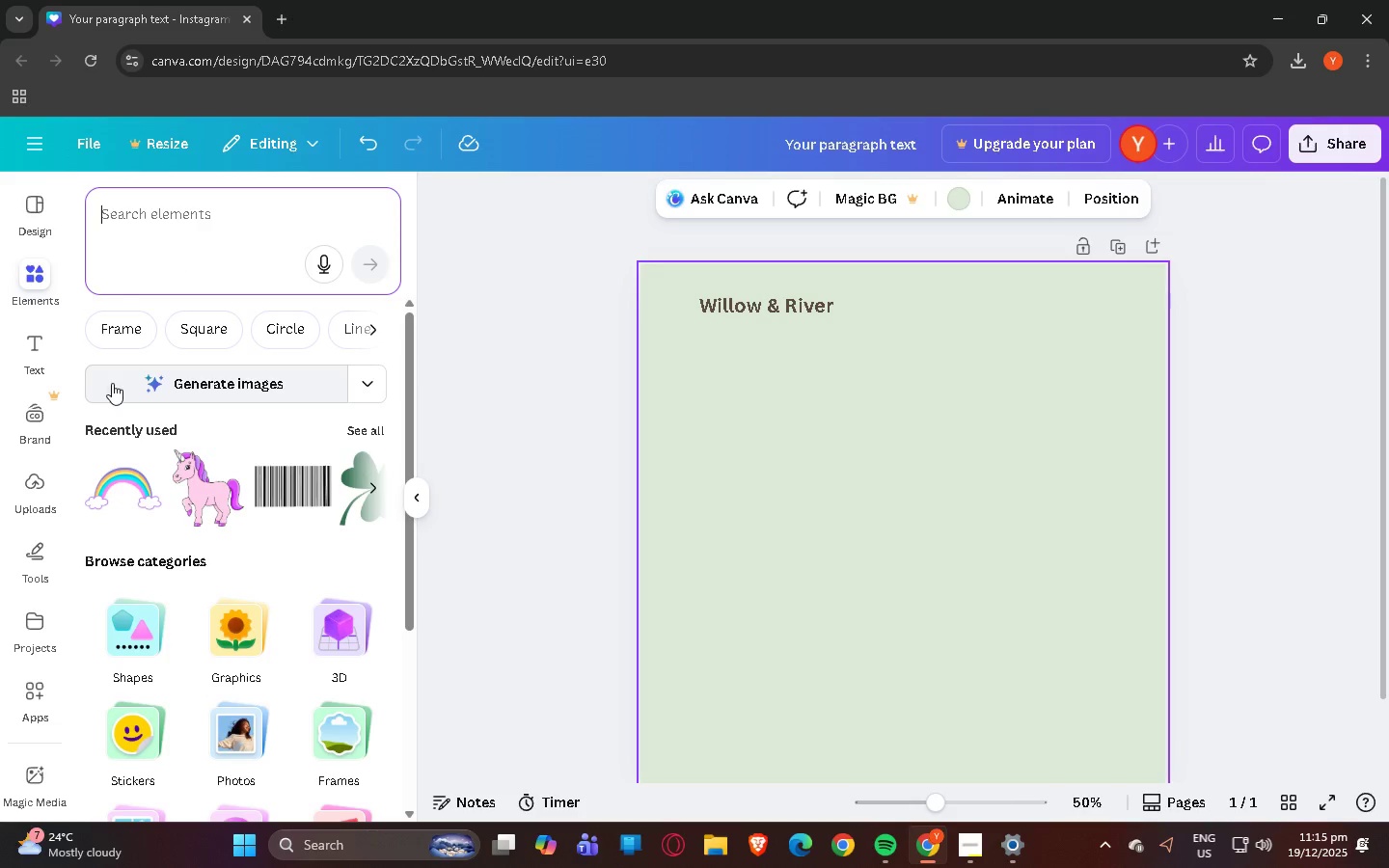 
left_click([152, 225])
 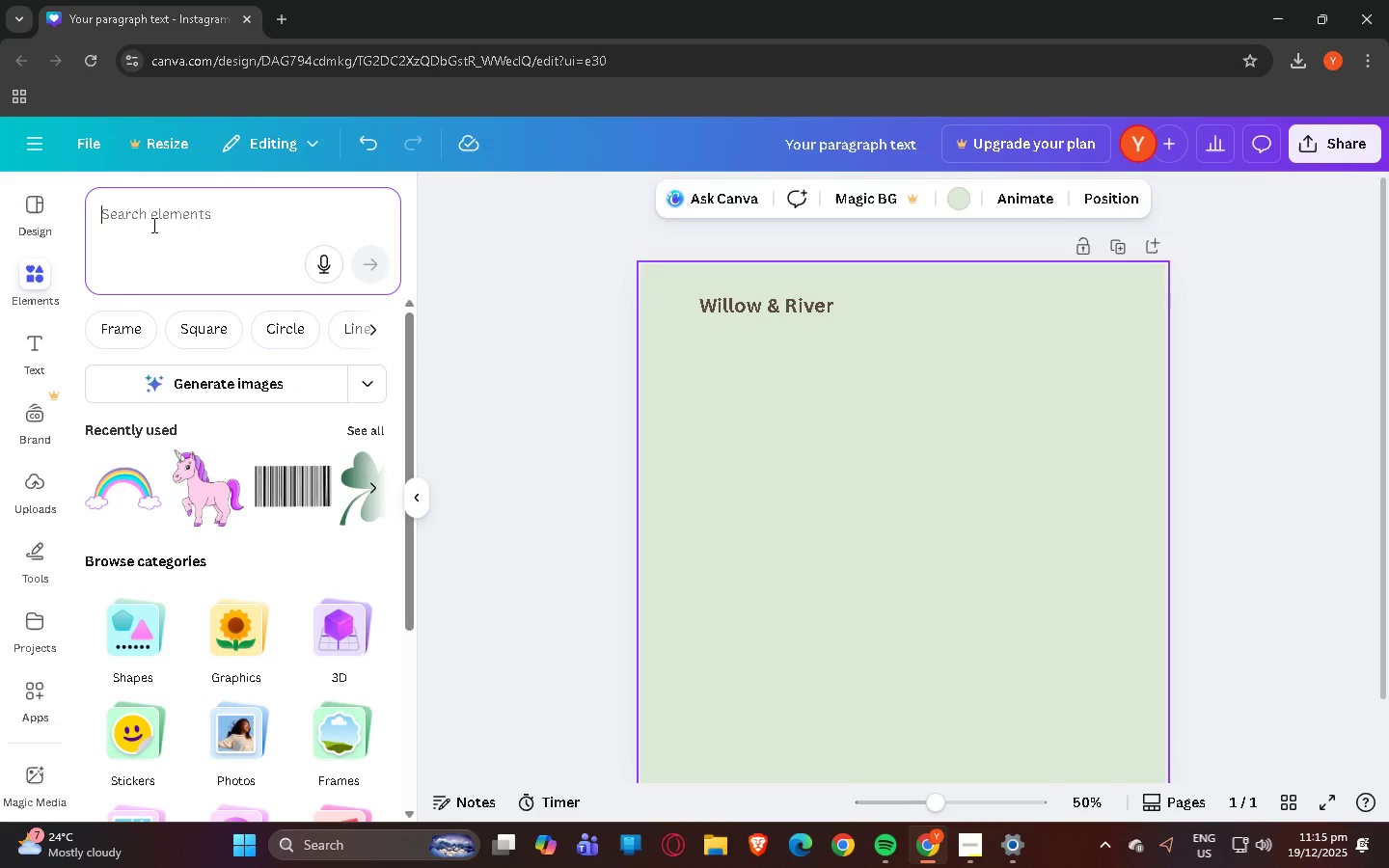 
type(tr)
key(Backspace)
key(Backspace)
key(Backspace)
type(will )
key(Backspace)
type(ow)
key(Backspace)
type(ow )
key(Backspace)
key(Backspace)
key(Backspace)
type( r)
key(Backspace)
key(Backspace)
type(w river)
 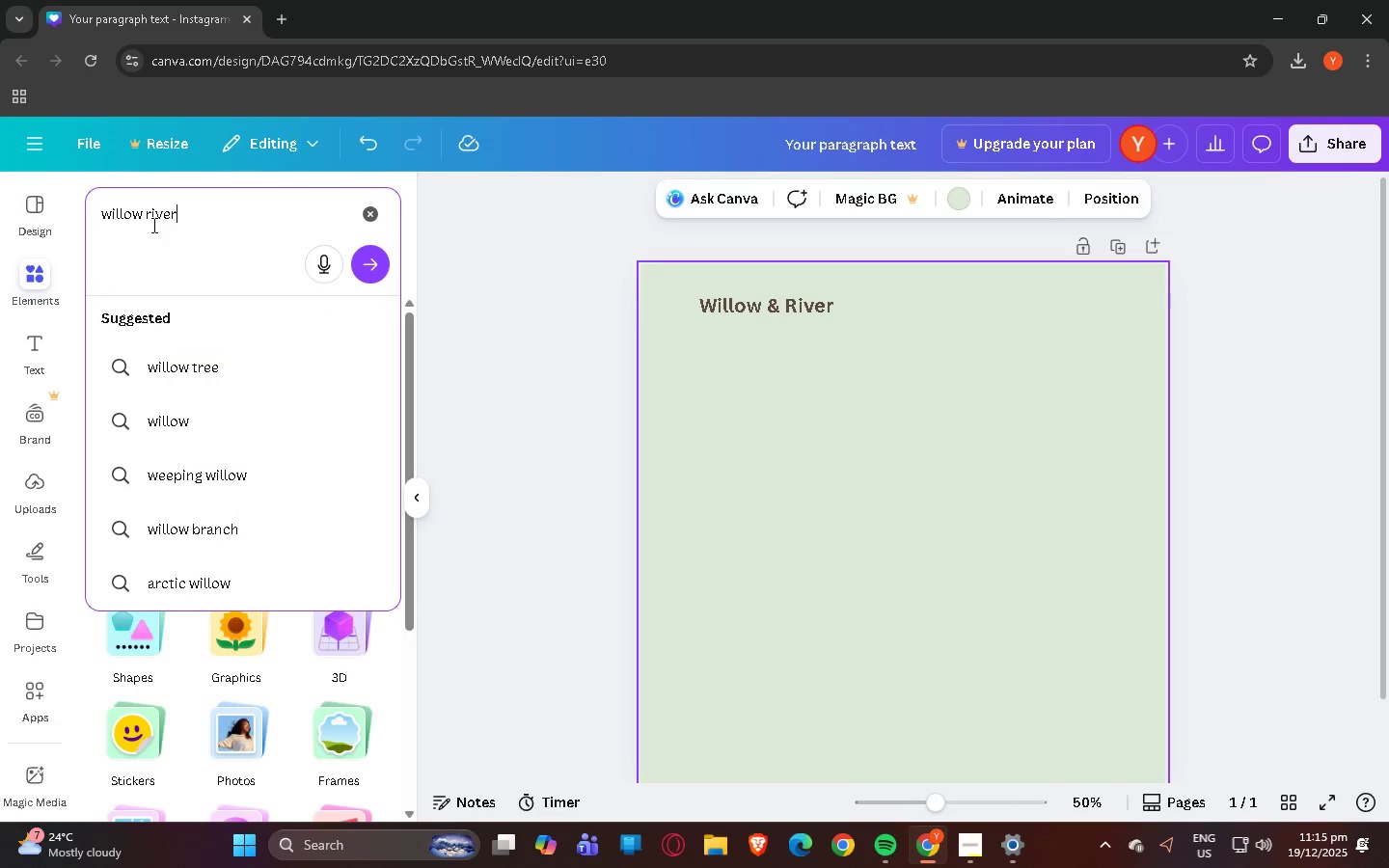 
key(Enter)
 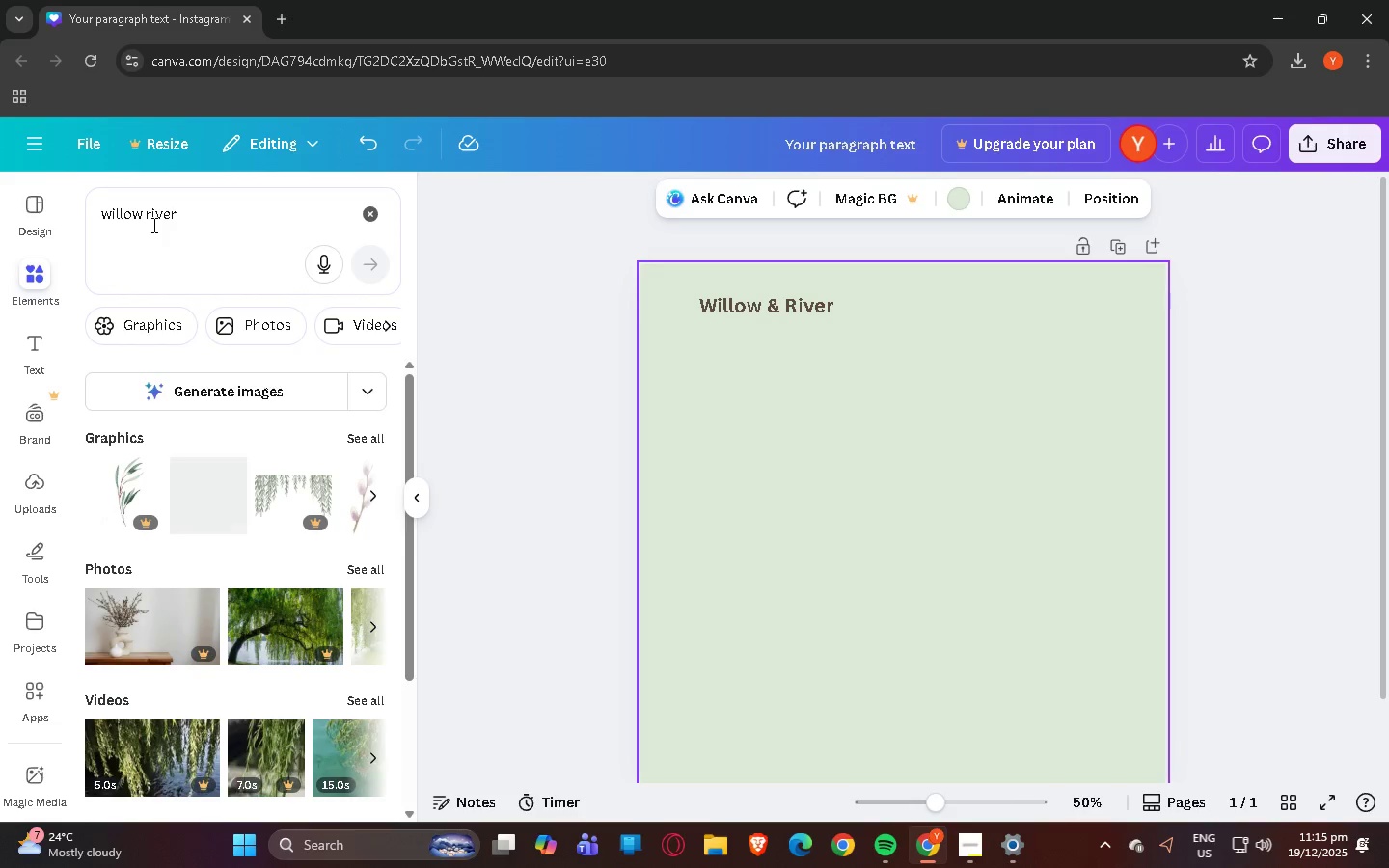 
scroll: coordinate [169, 374], scroll_direction: down, amount: 2.0
 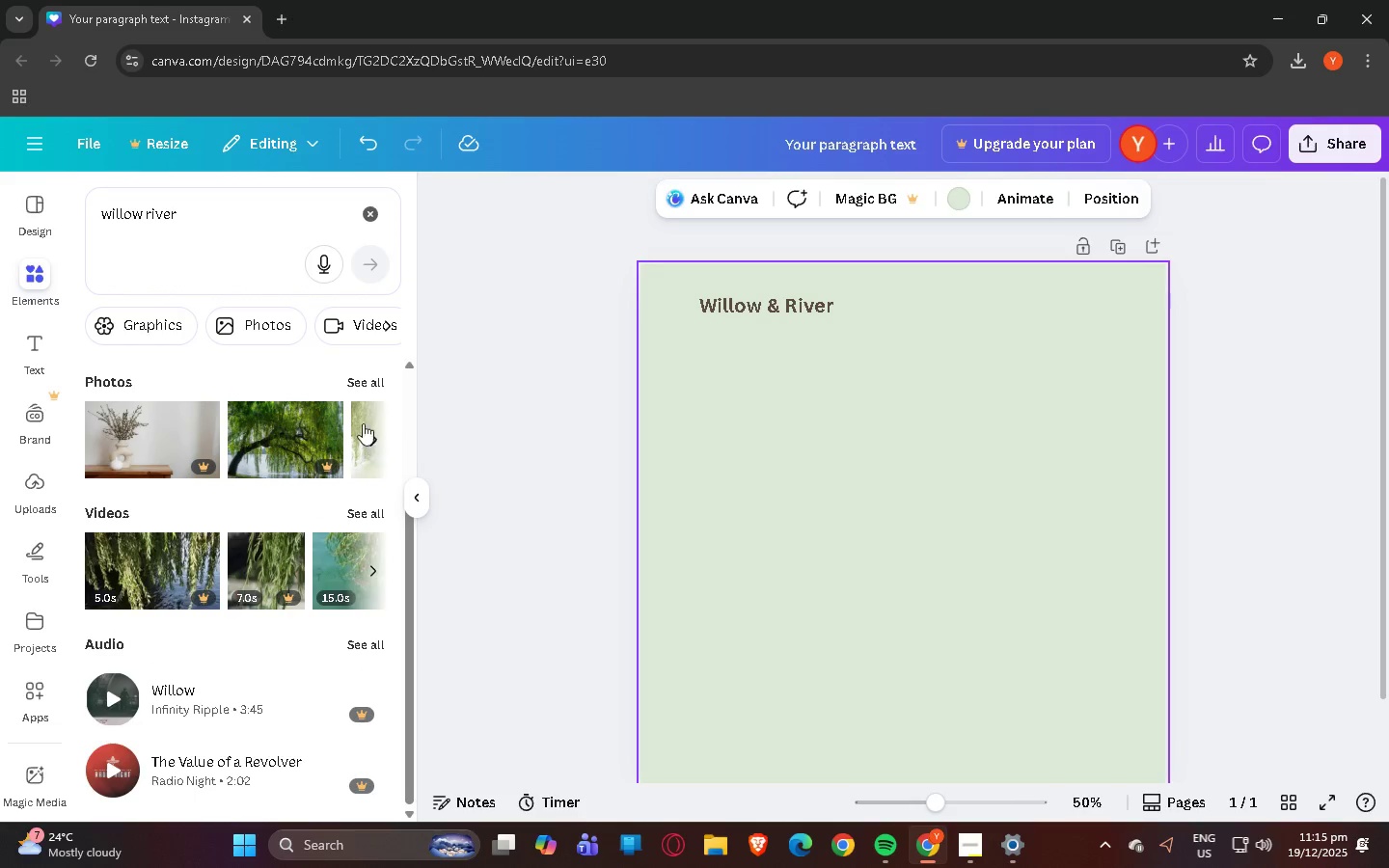 
left_click([361, 382])
 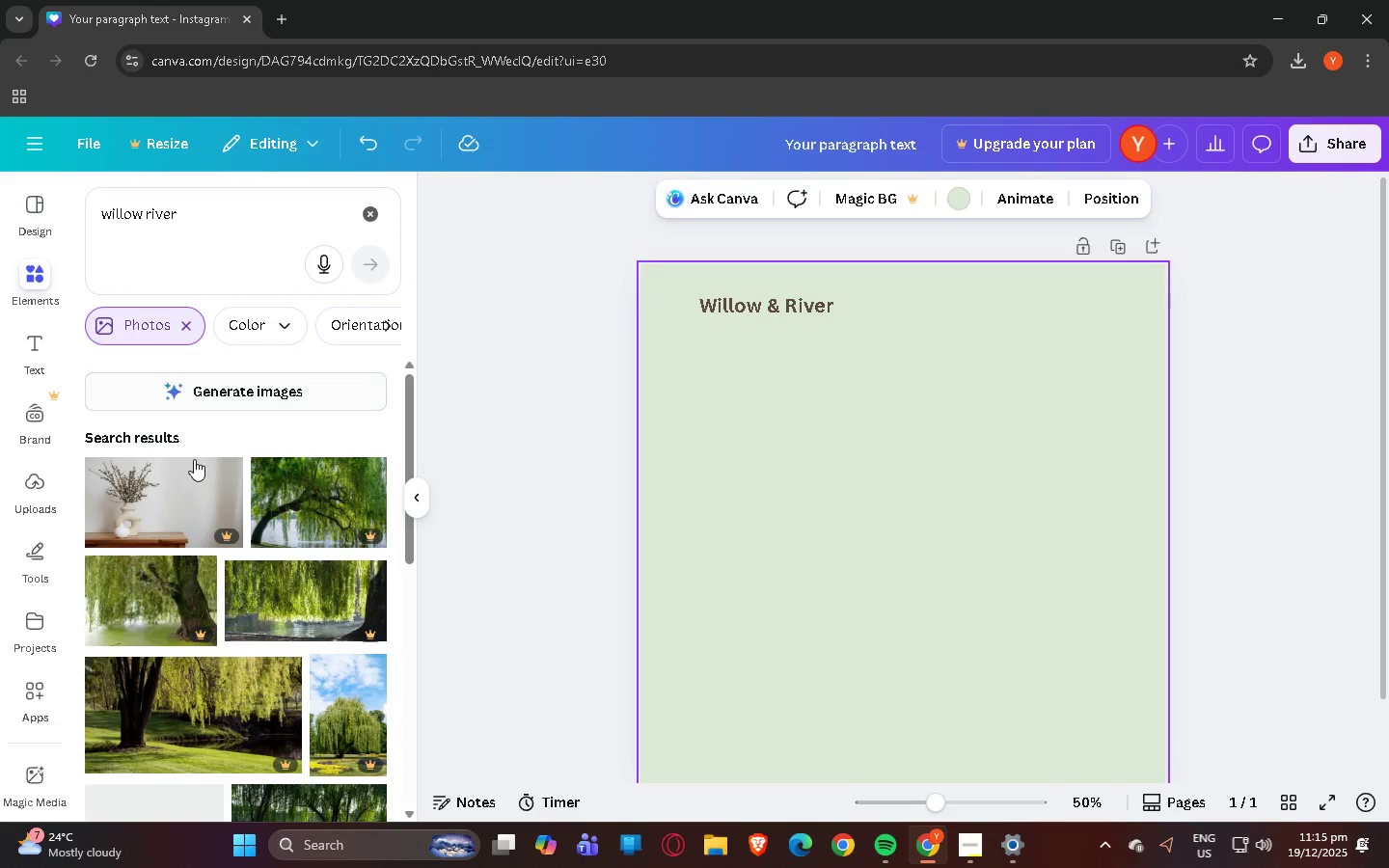 
scroll: coordinate [206, 461], scroll_direction: down, amount: 2.0
 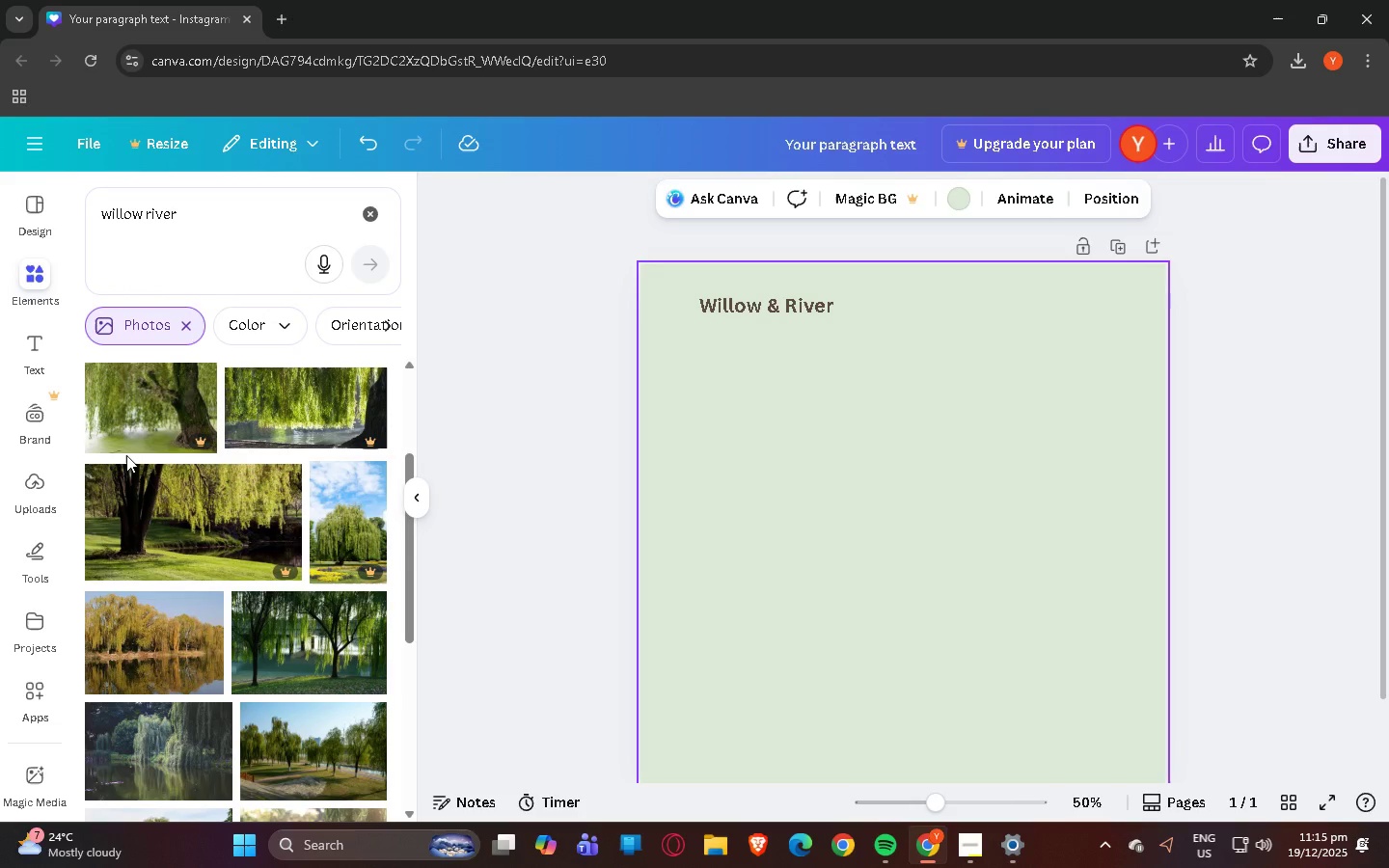 
left_click([358, 518])
 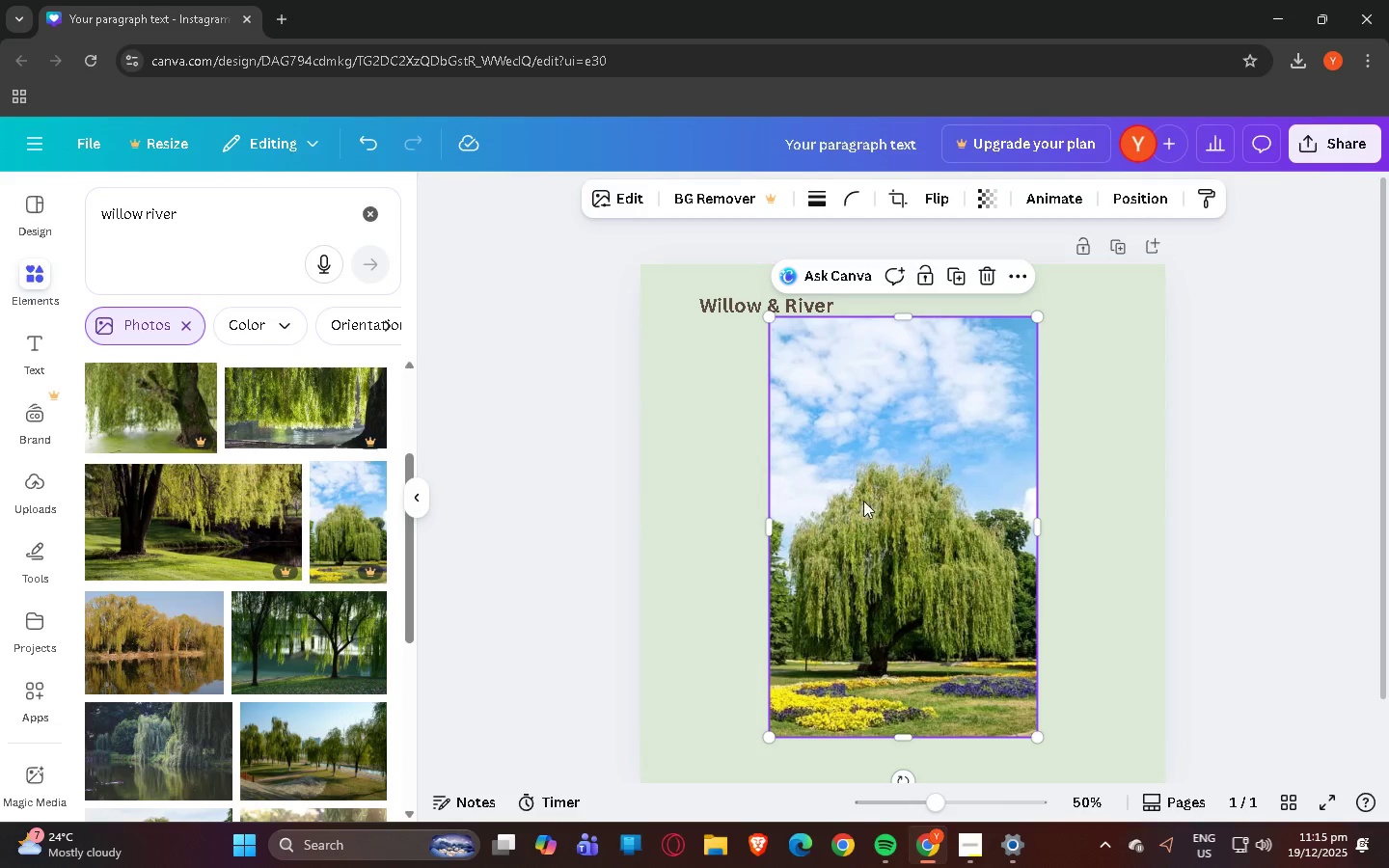 
left_click([876, 508])
 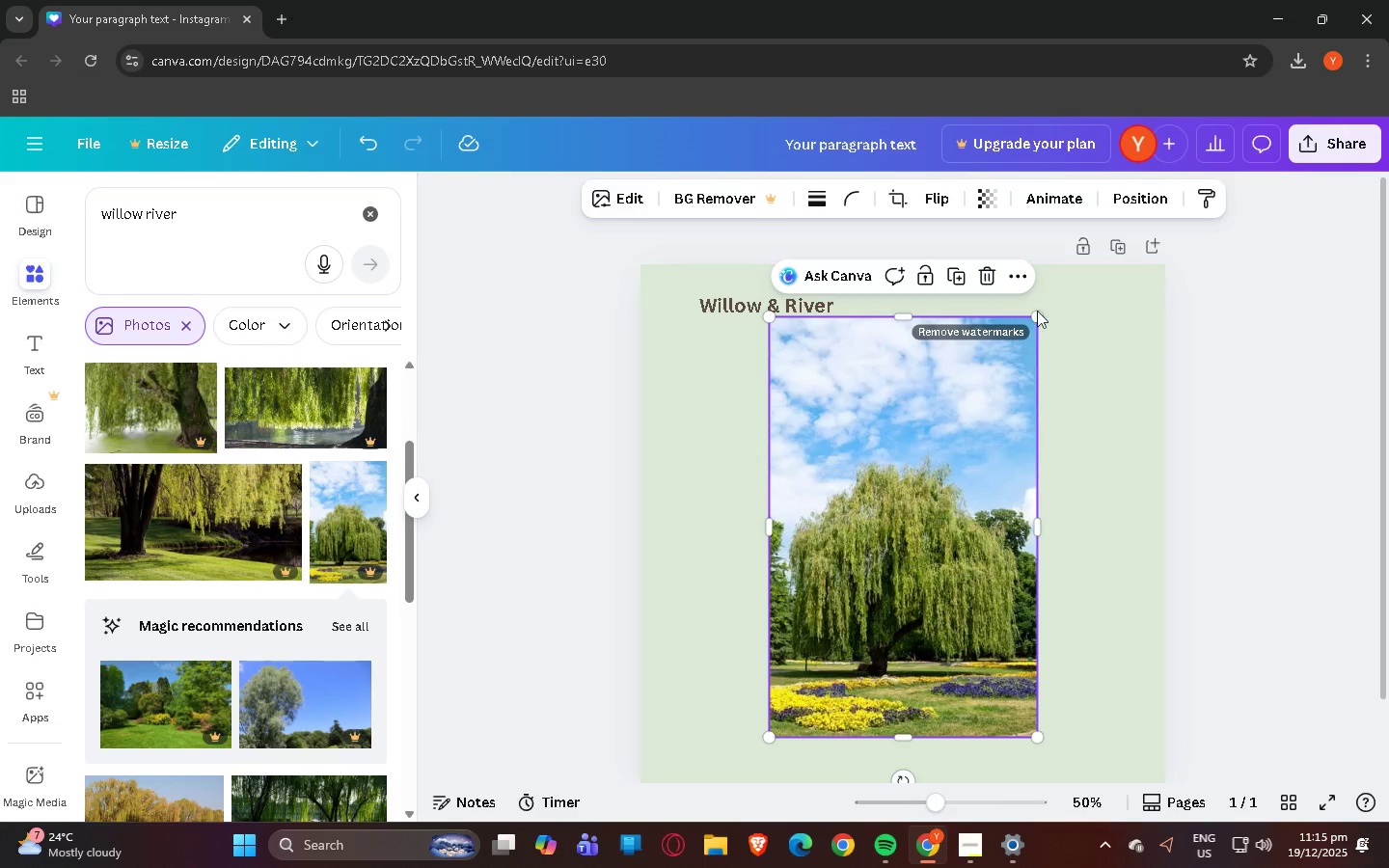 
left_click_drag(start_coordinate=[1035, 316], to_coordinate=[914, 478])
 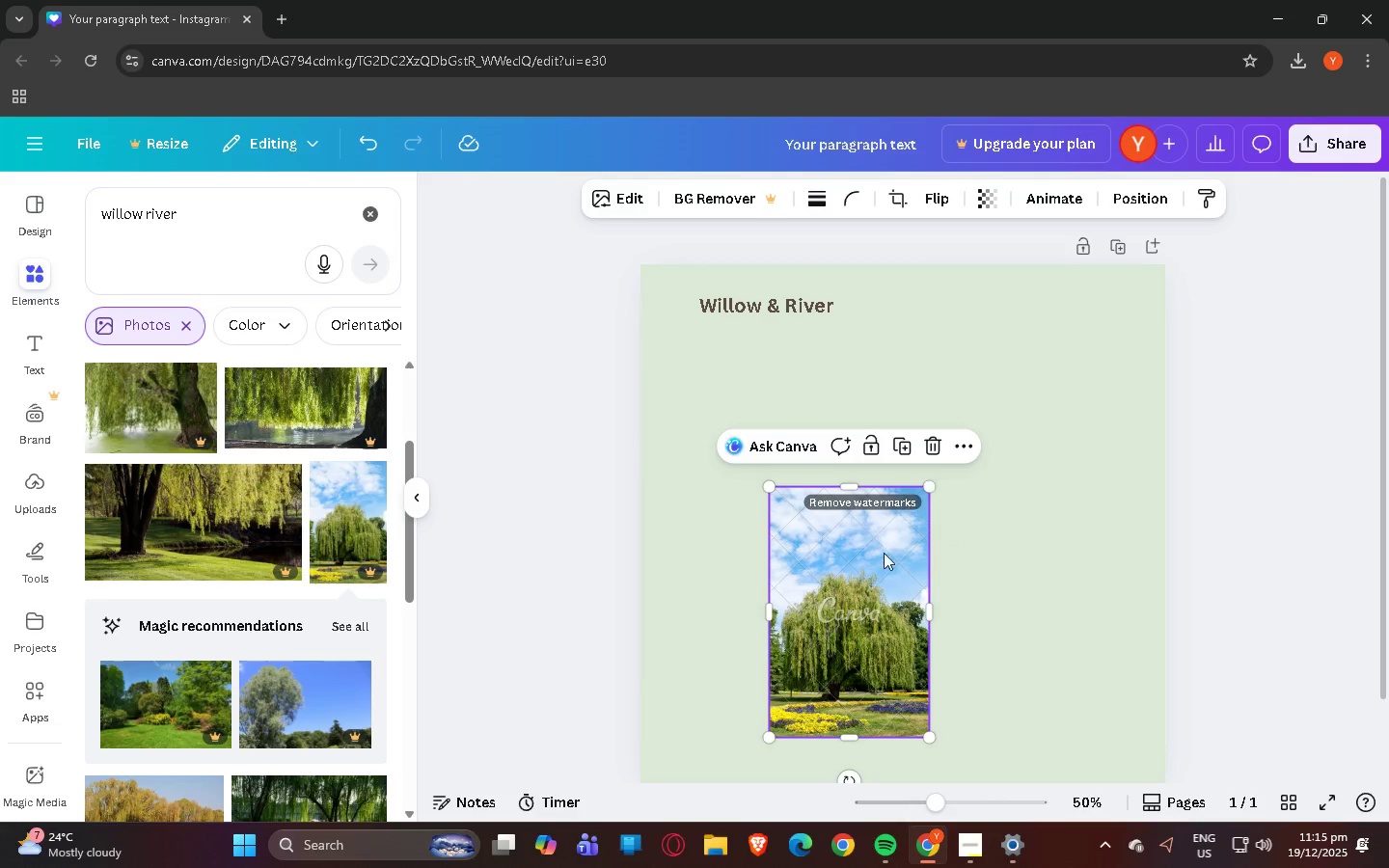 
left_click([876, 565])
 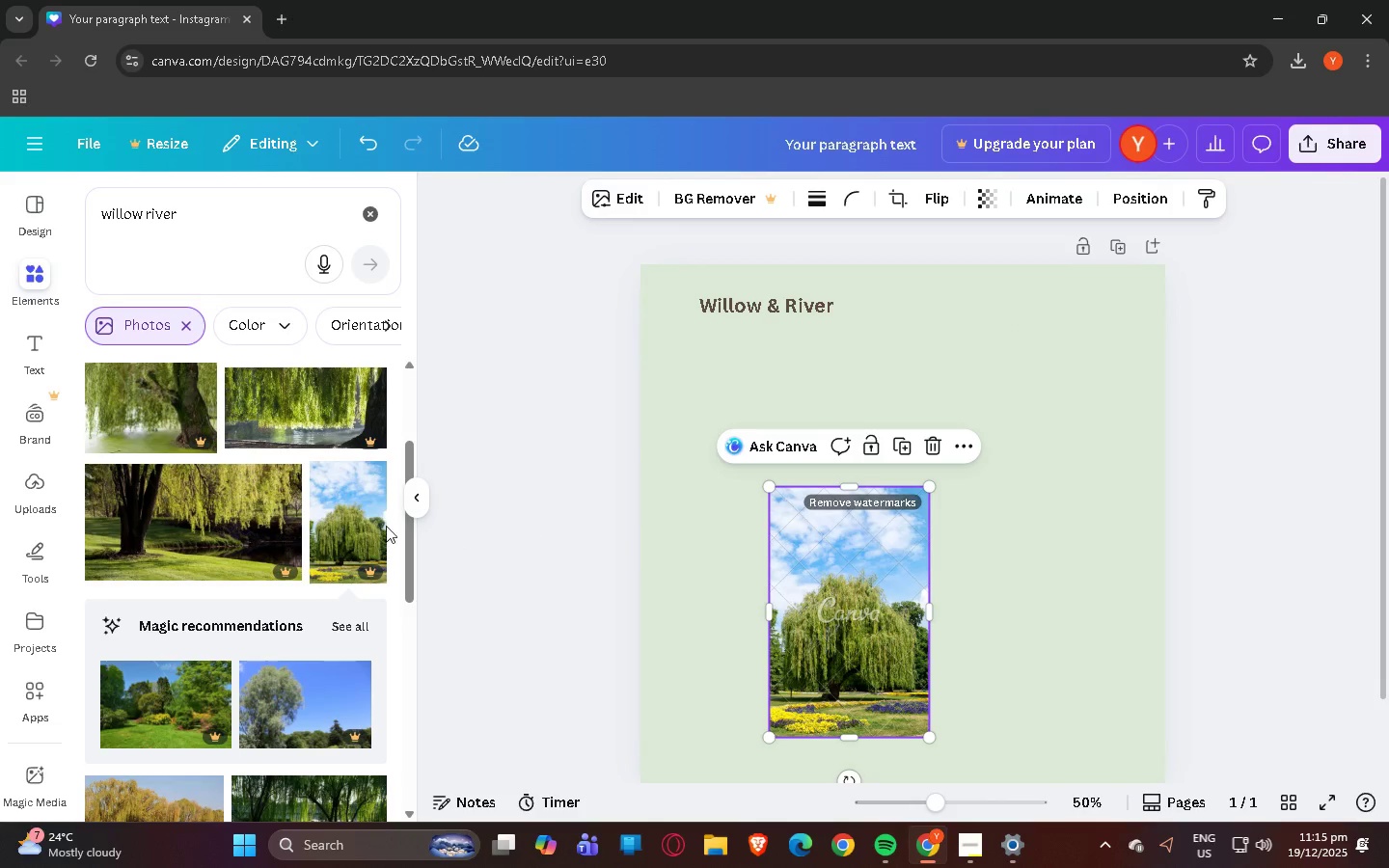 
key(Home)
 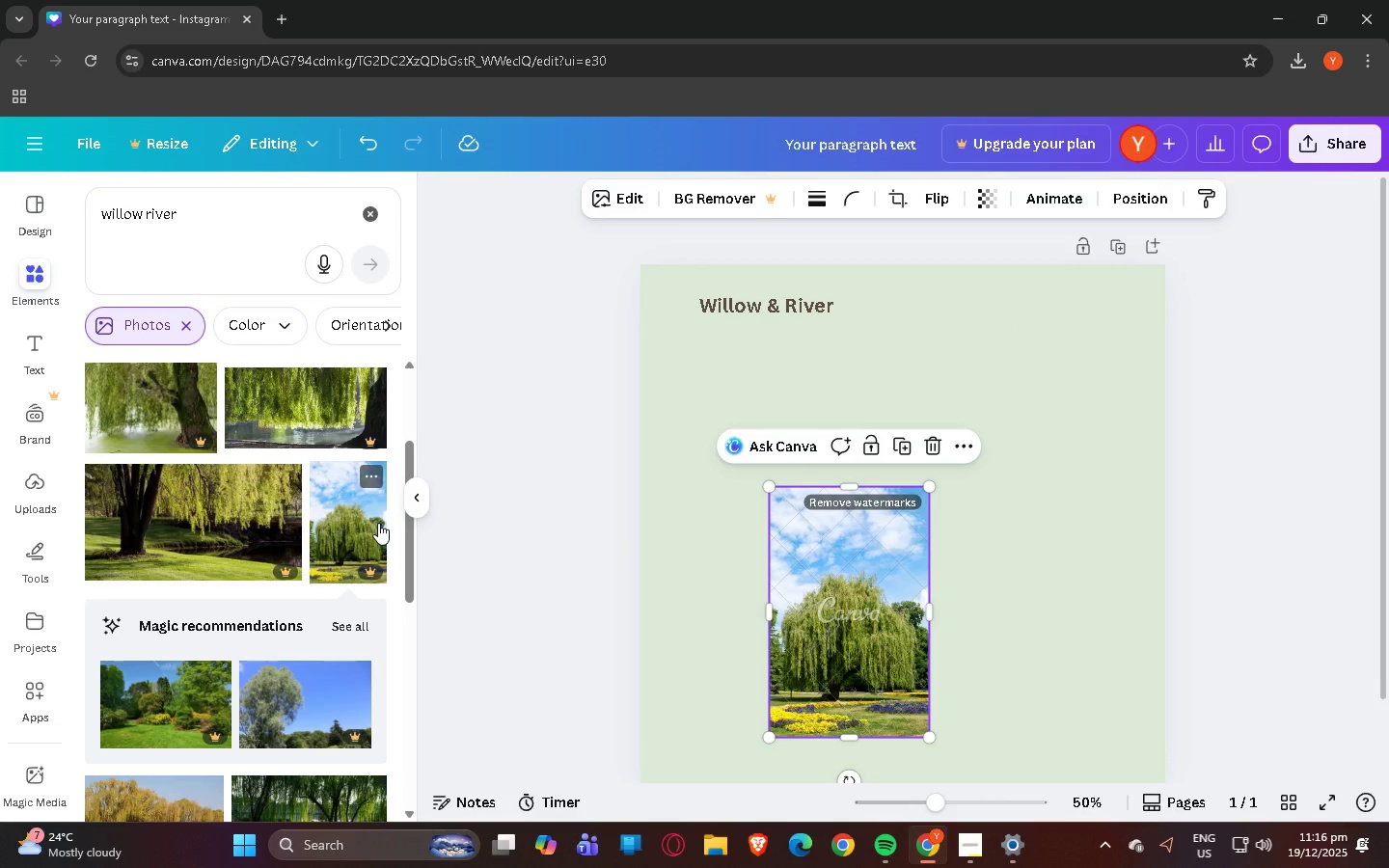 
right_click([904, 563])
 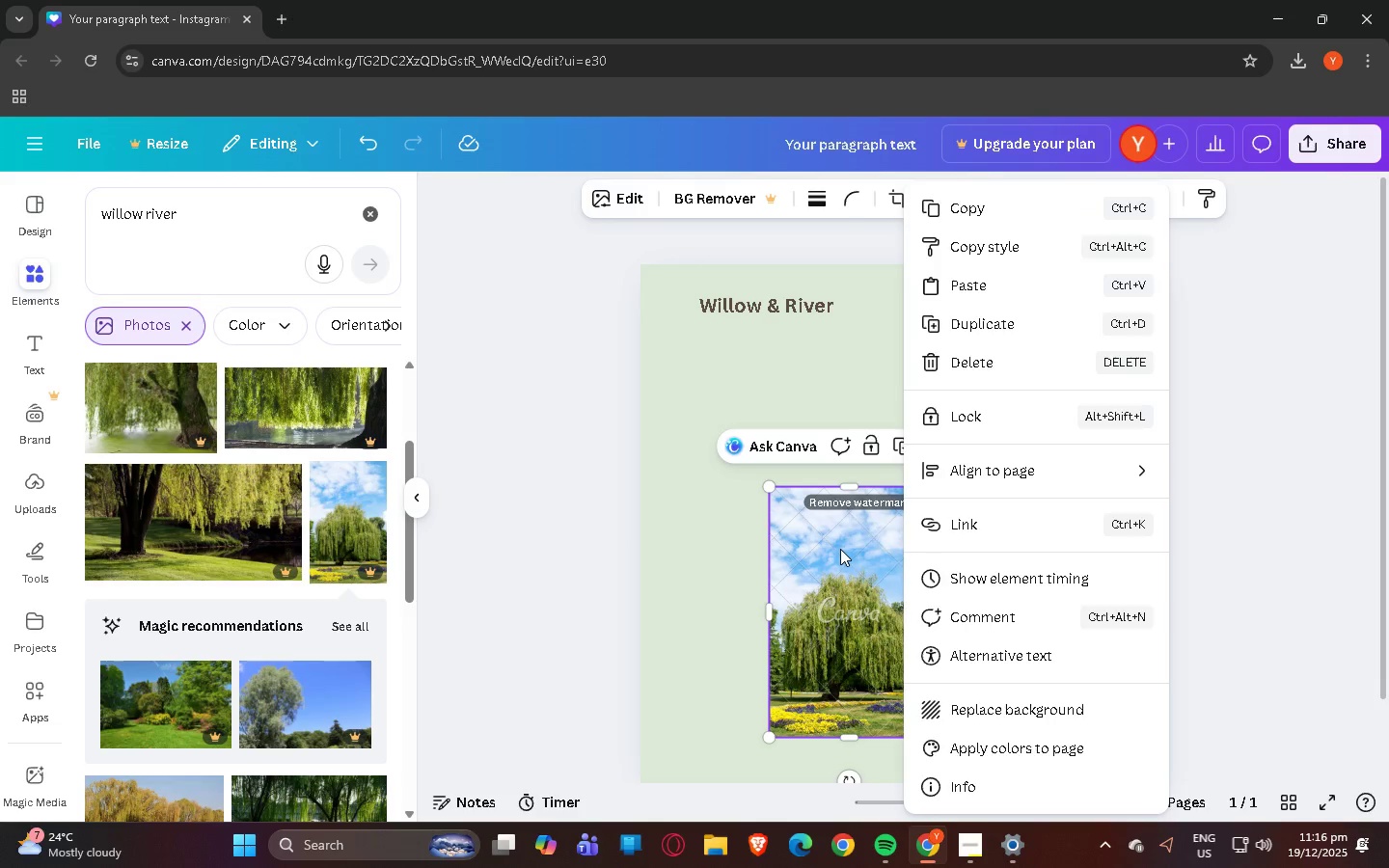 
left_click([840, 549])
 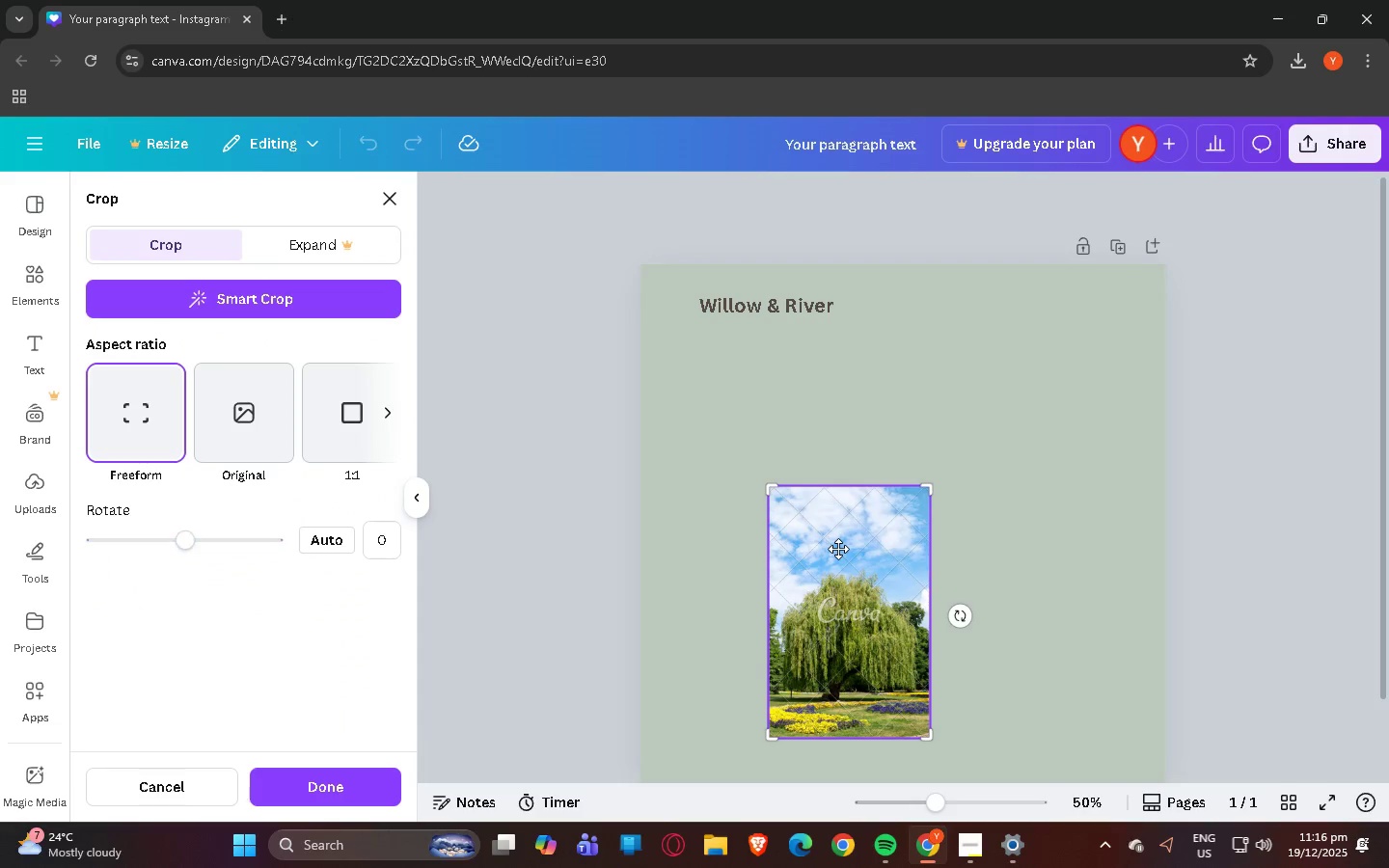 
key(Backspace)
 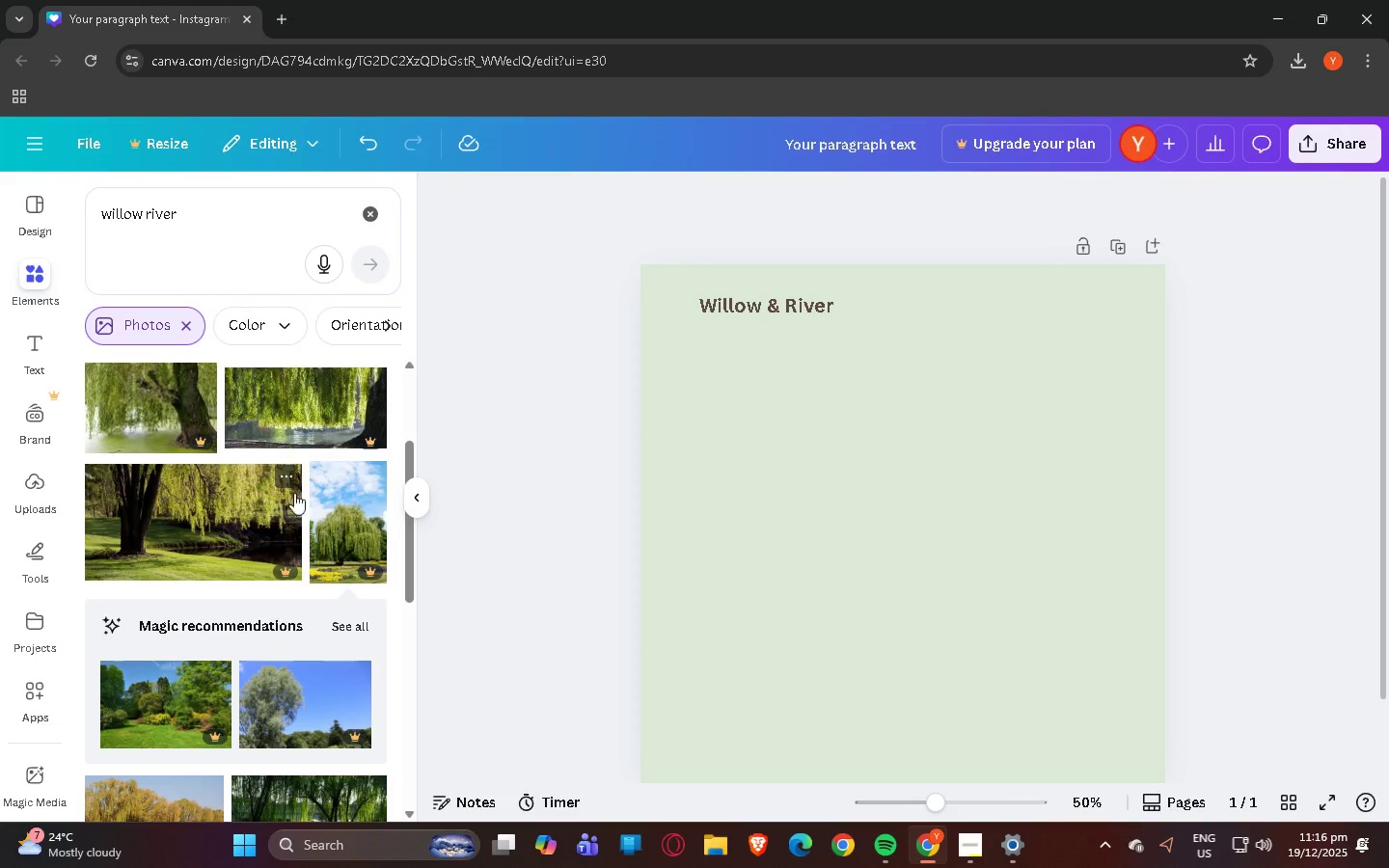 
scroll: coordinate [194, 442], scroll_direction: down, amount: 5.0
 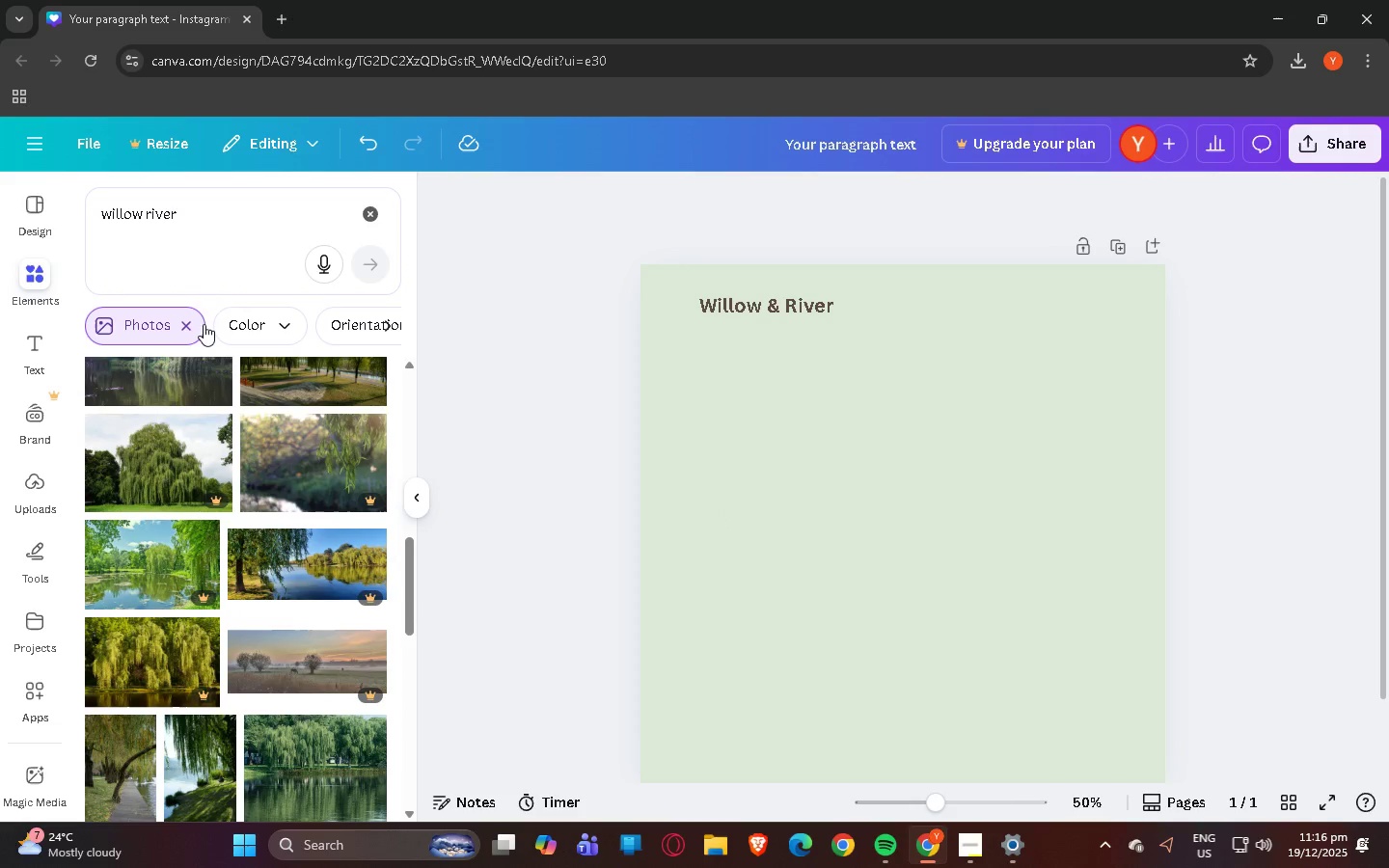 
left_click([219, 212])
 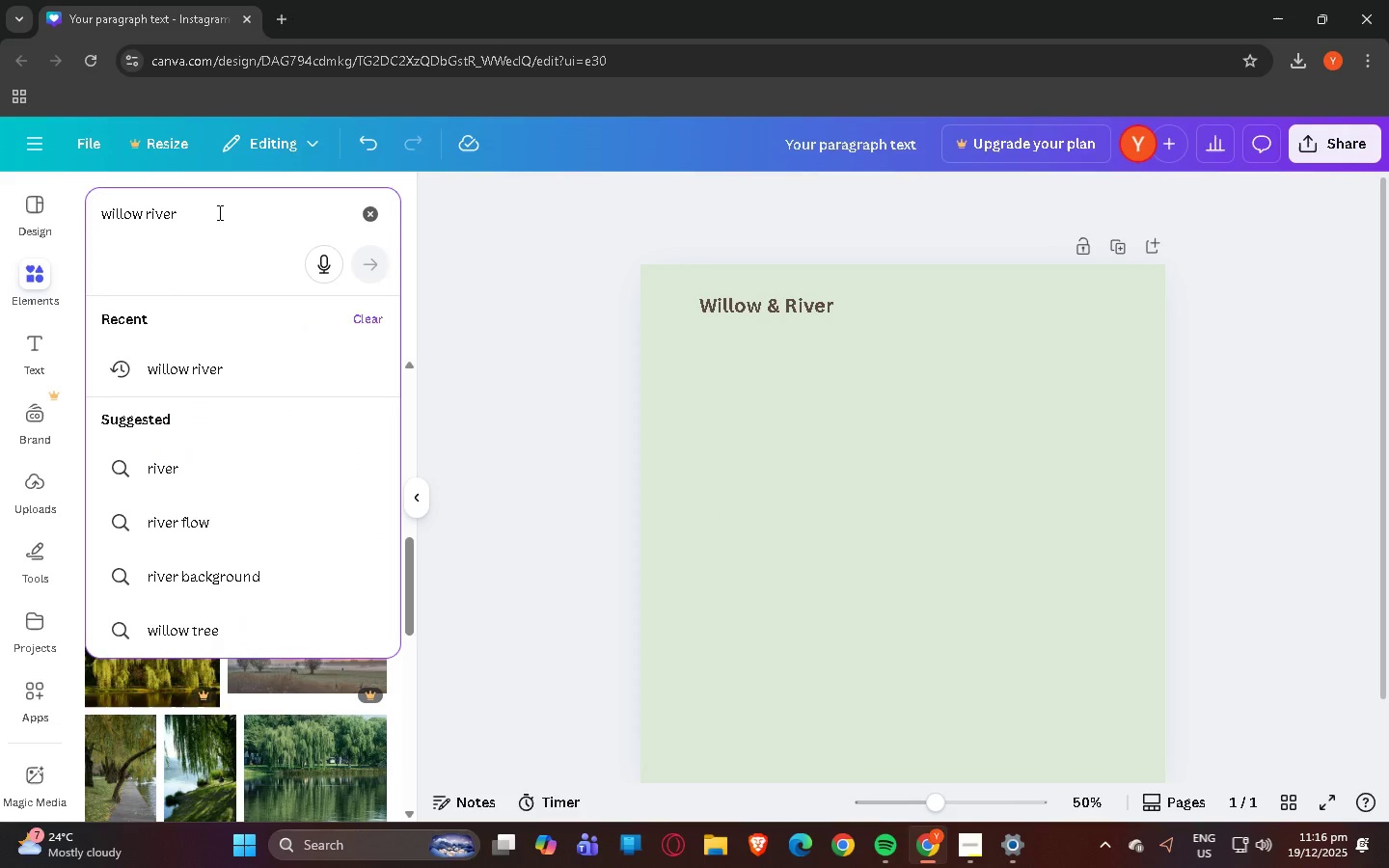 
type( logo)
 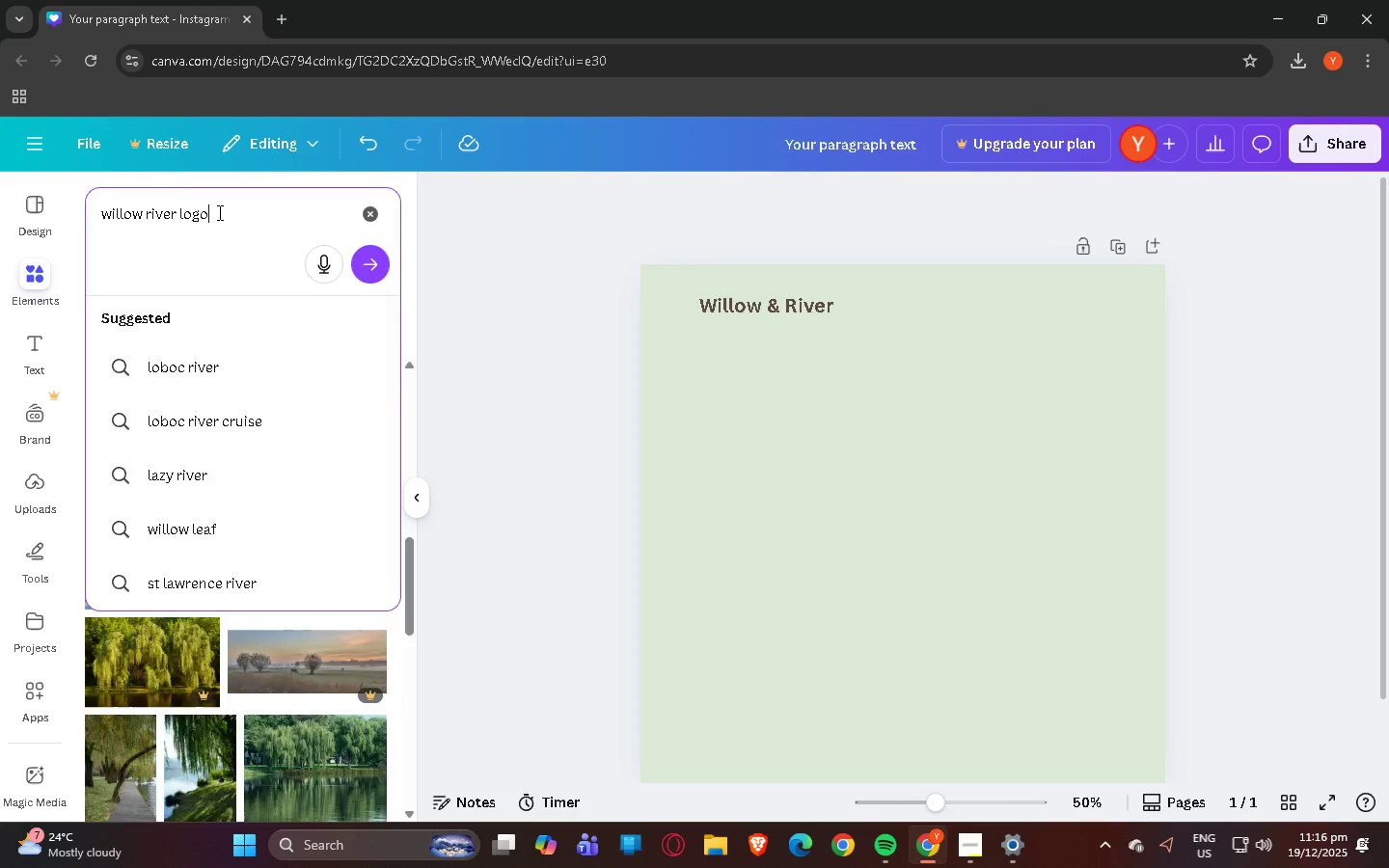 
key(Enter)
 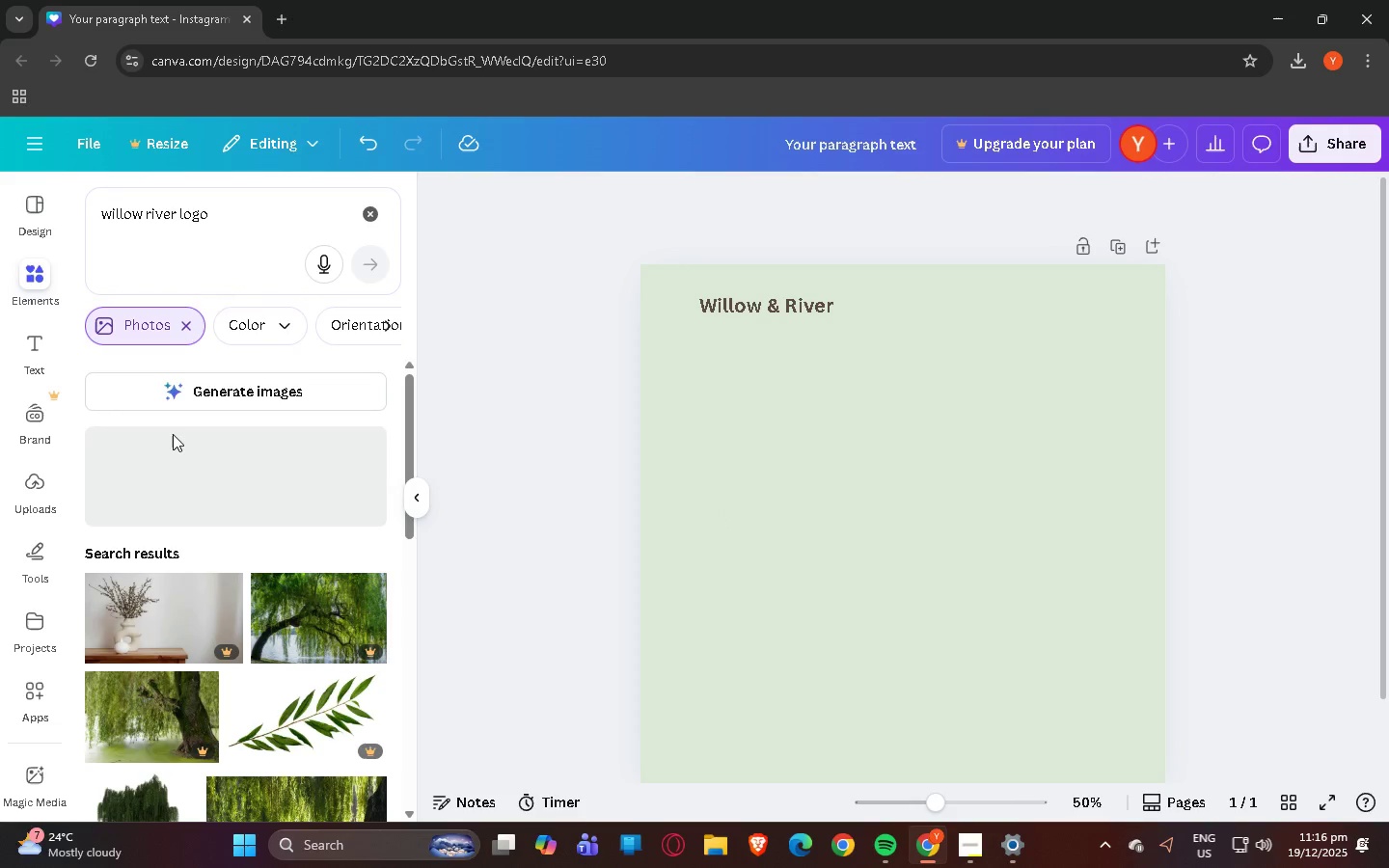 
scroll: coordinate [307, 392], scroll_direction: down, amount: 8.0
 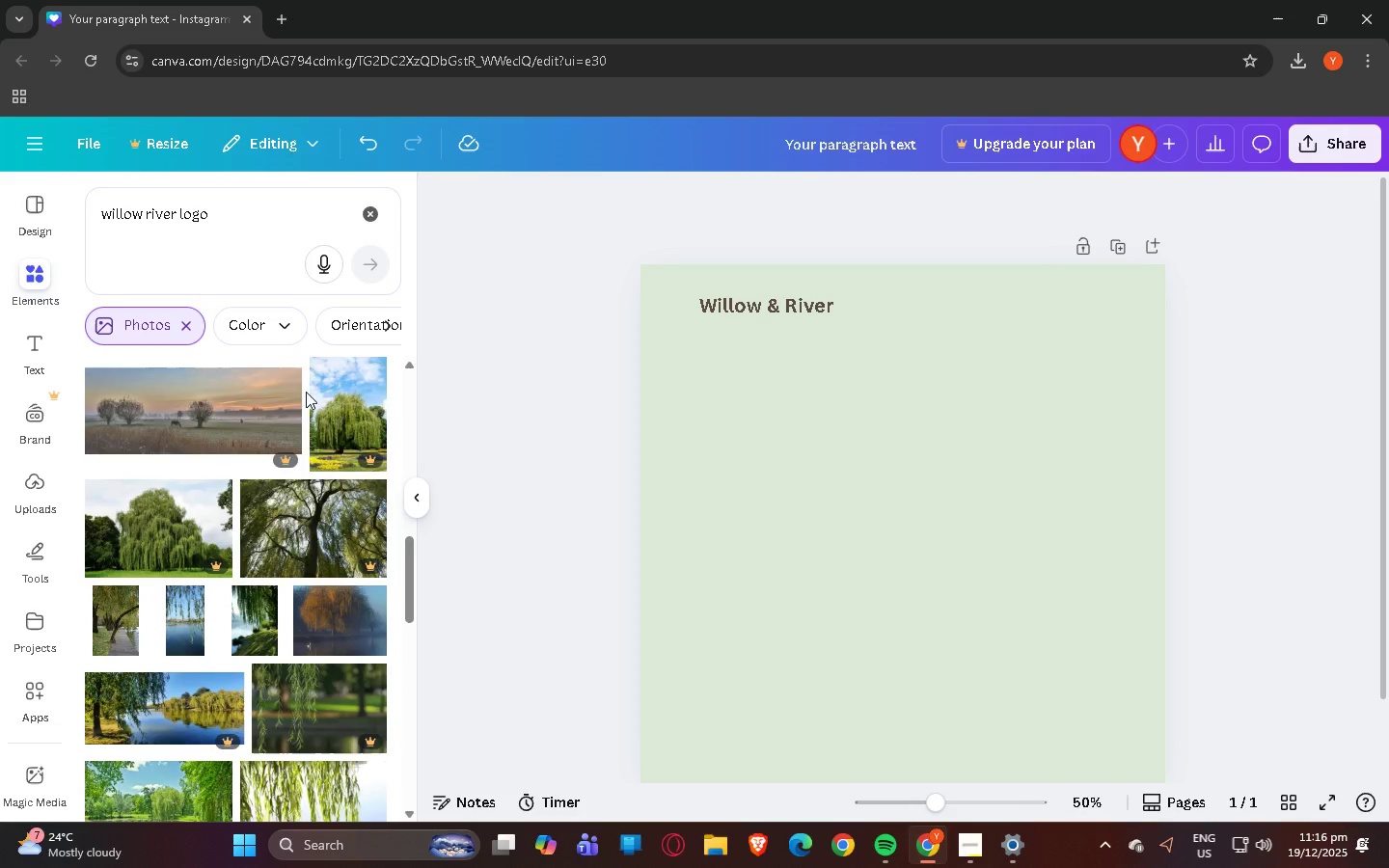 
scroll: coordinate [259, 455], scroll_direction: down, amount: 13.0
 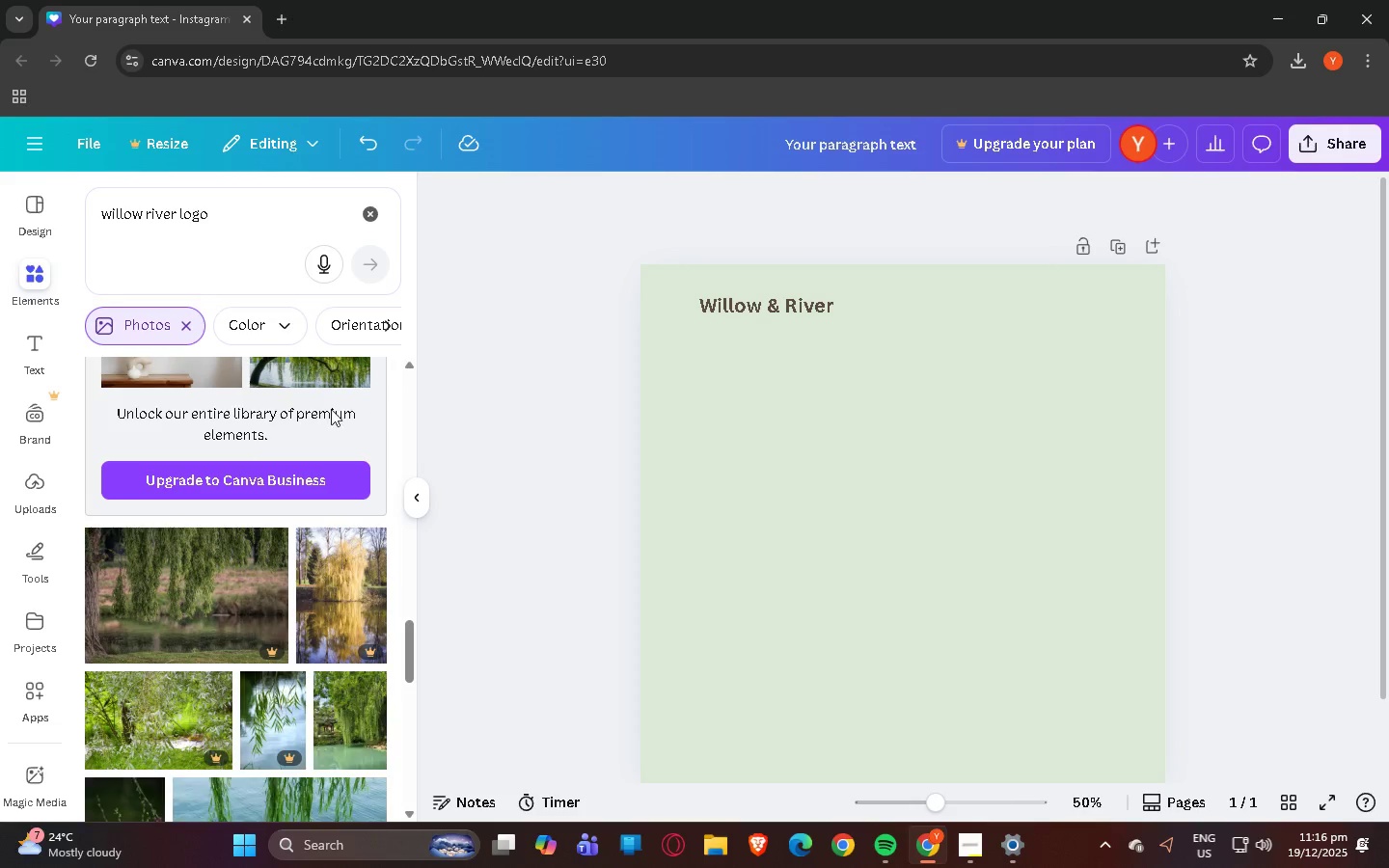 
scroll: coordinate [296, 477], scroll_direction: down, amount: 6.0
 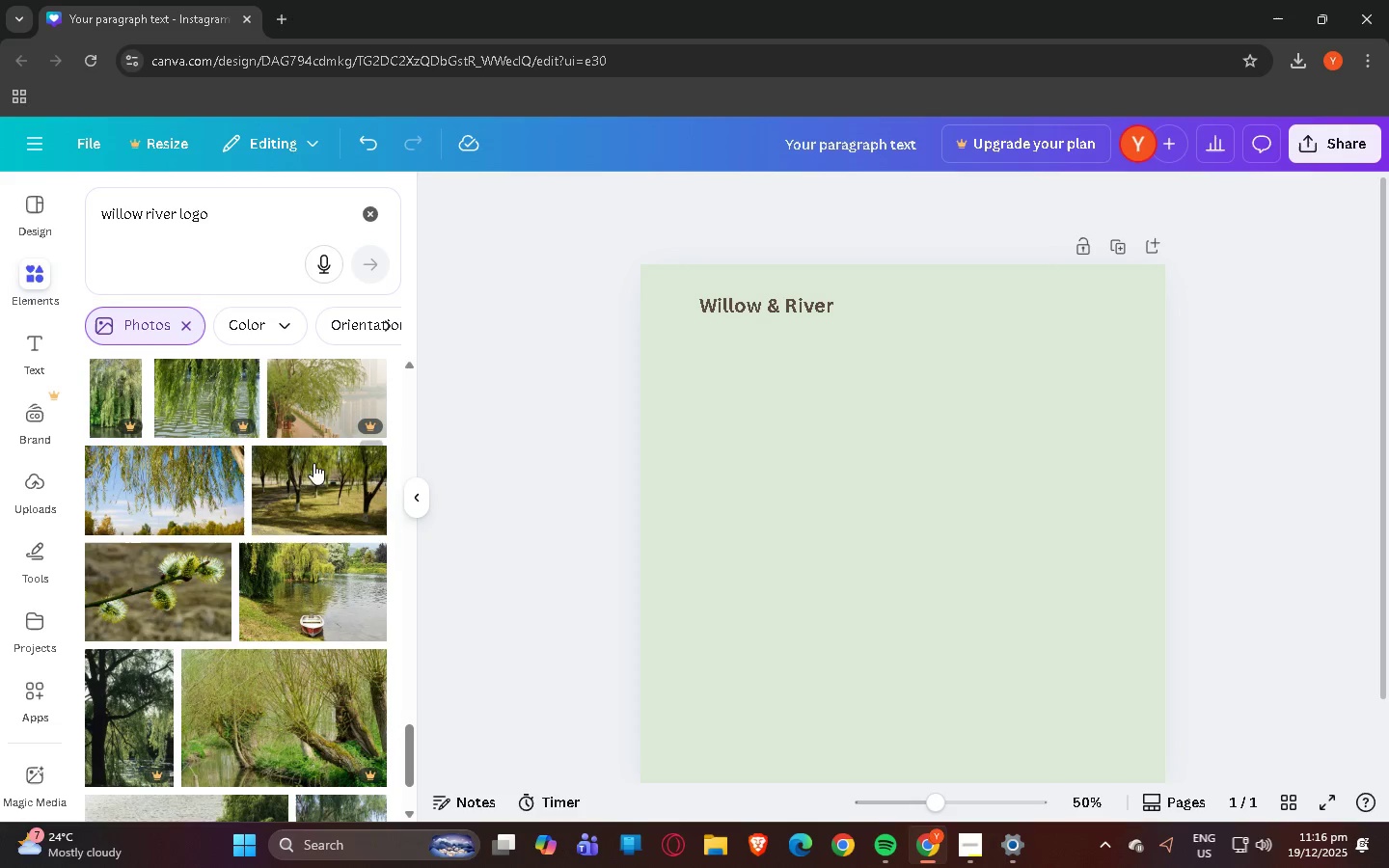 
mouse_move([347, 466])
 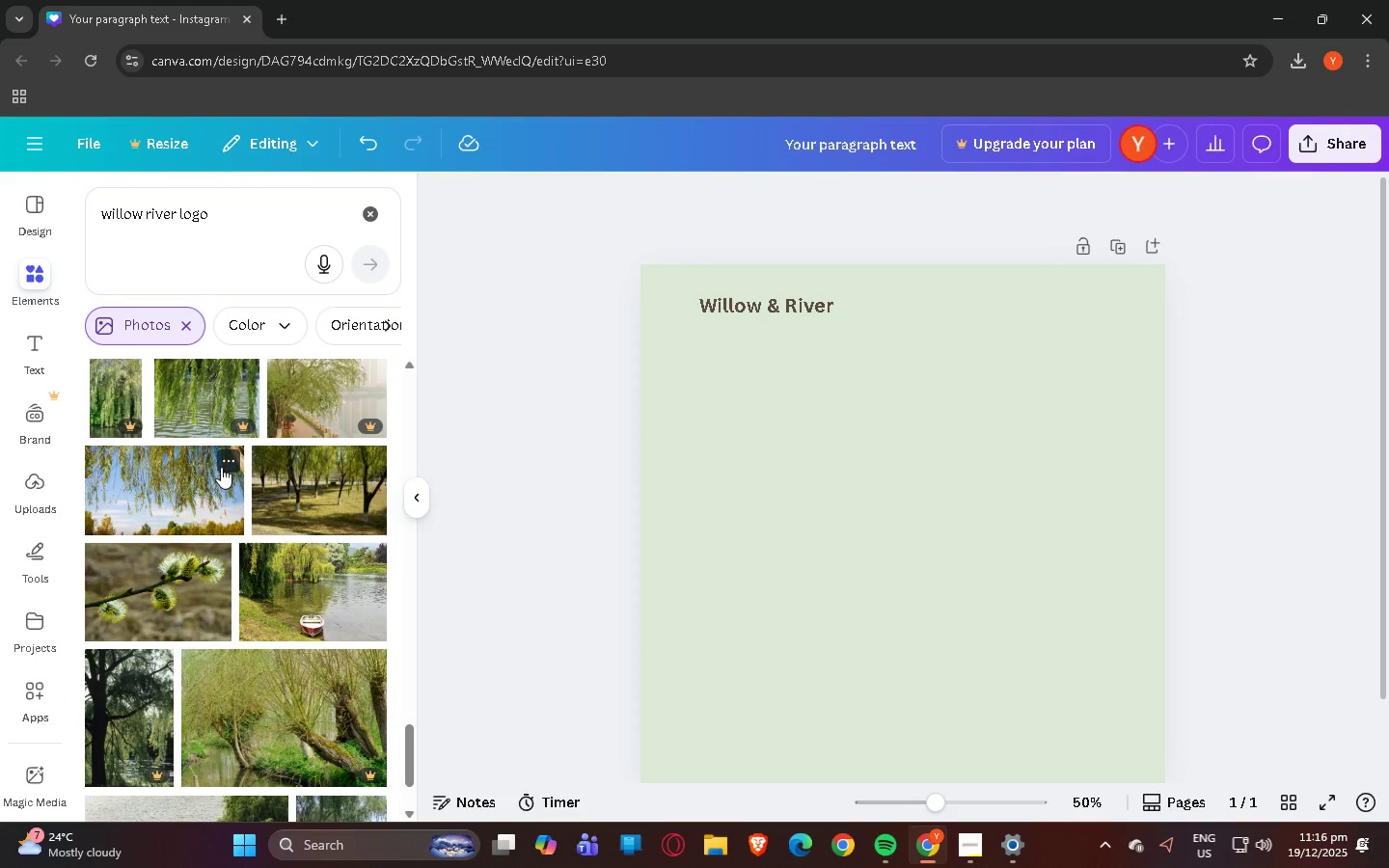 
left_click([200, 475])
 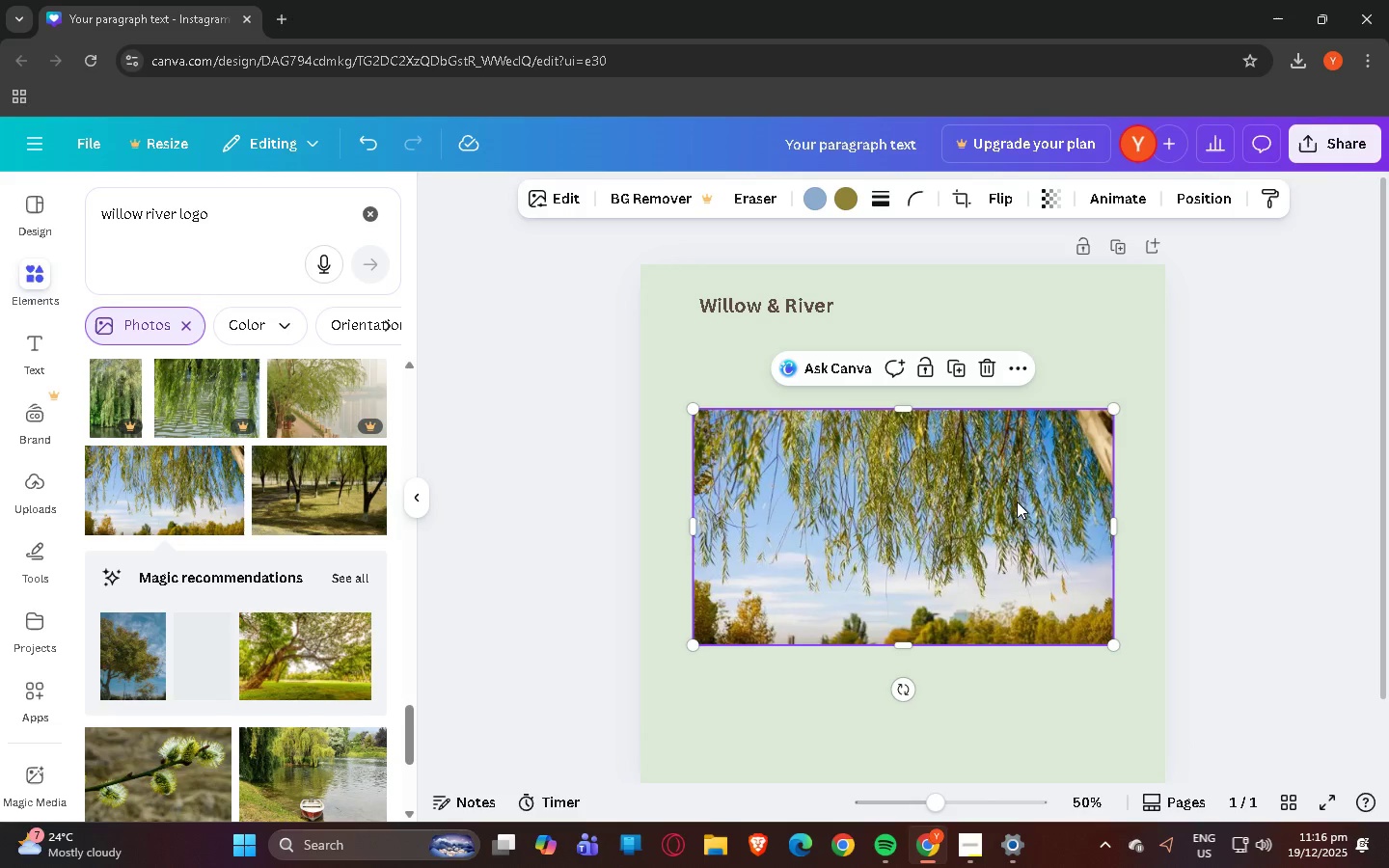 
left_click([1027, 471])
 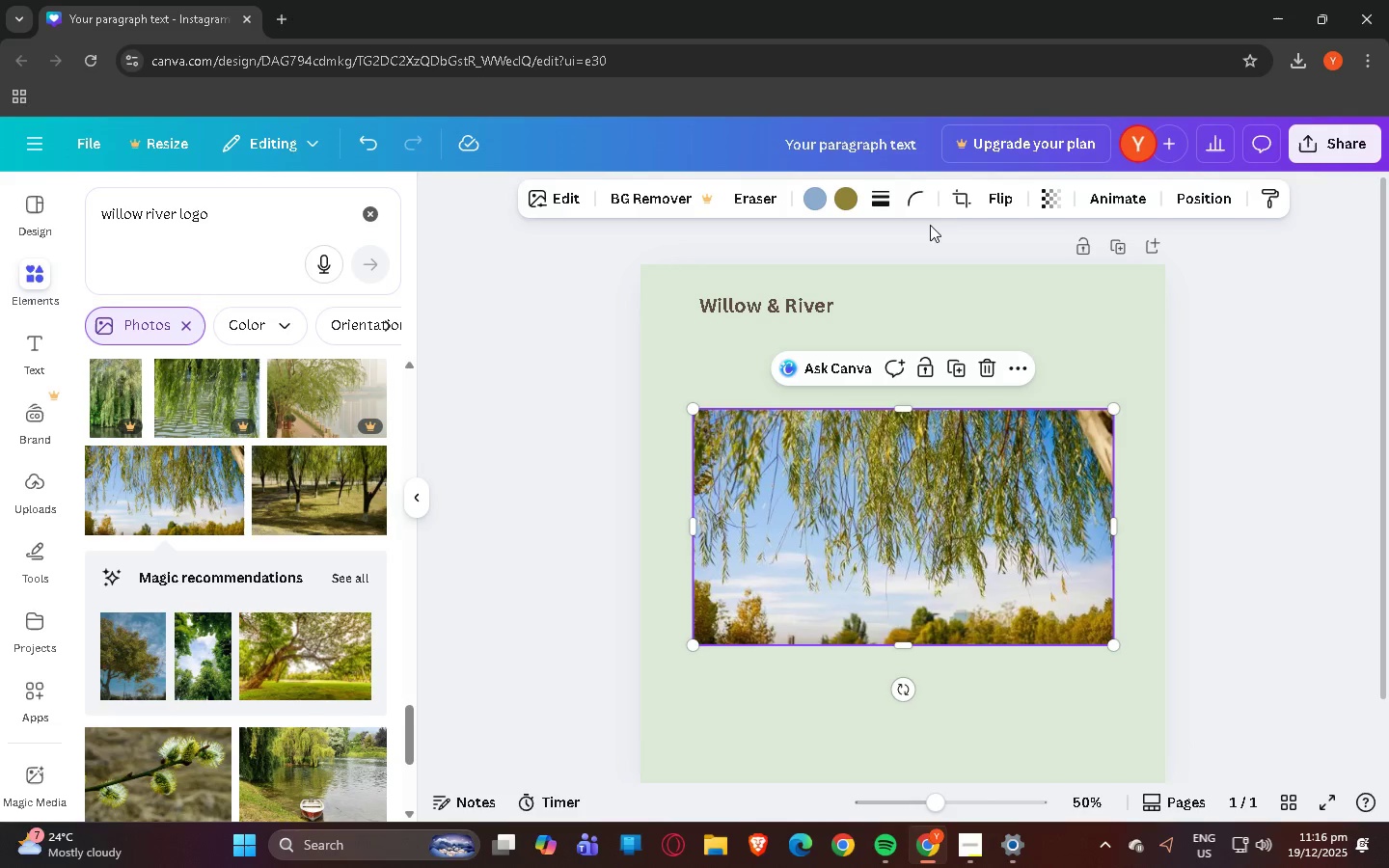 
left_click([961, 199])
 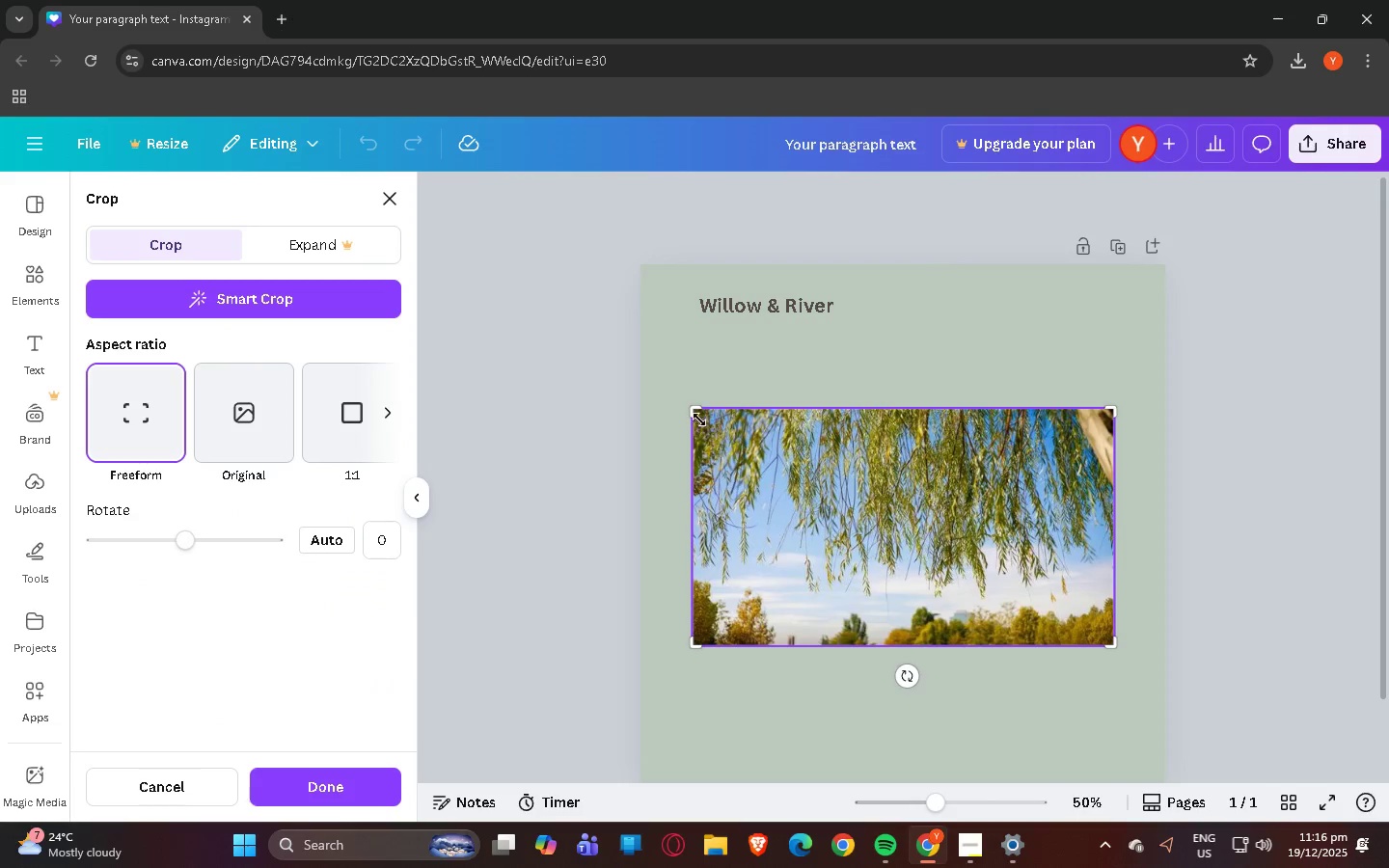 
left_click_drag(start_coordinate=[694, 410], to_coordinate=[940, 539])
 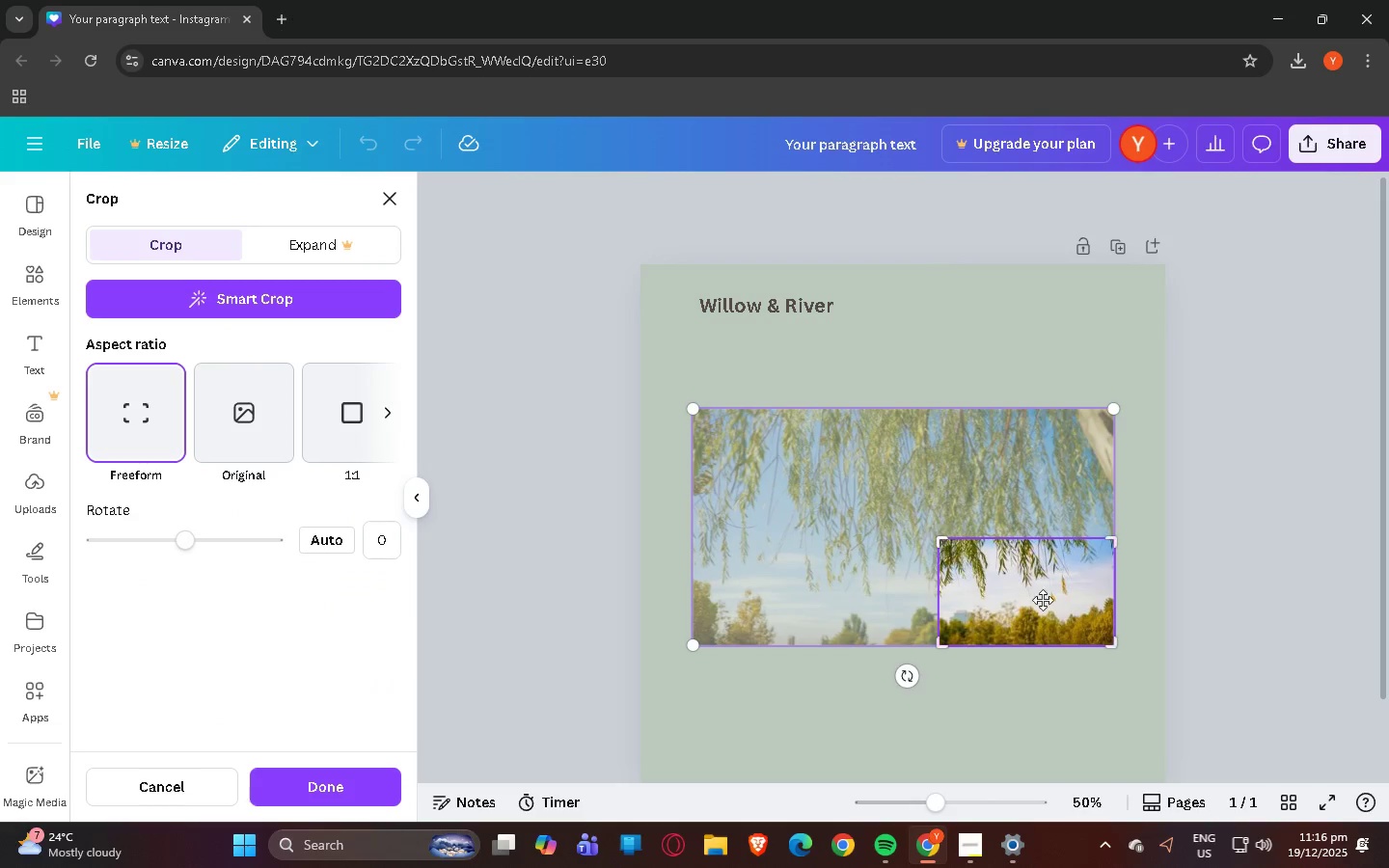 
left_click_drag(start_coordinate=[1043, 600], to_coordinate=[1049, 528])
 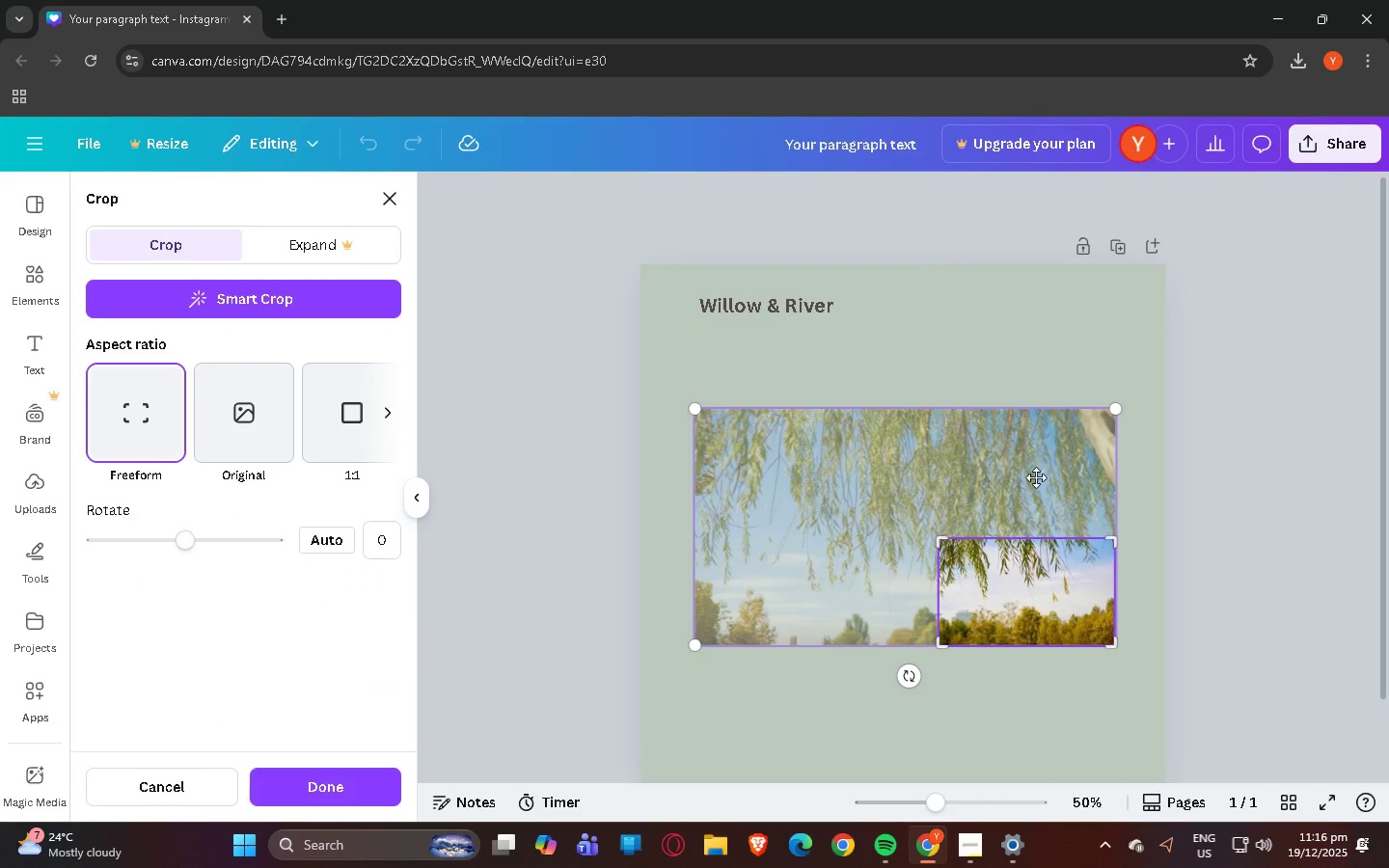 
left_click_drag(start_coordinate=[1036, 476], to_coordinate=[1046, 508])
 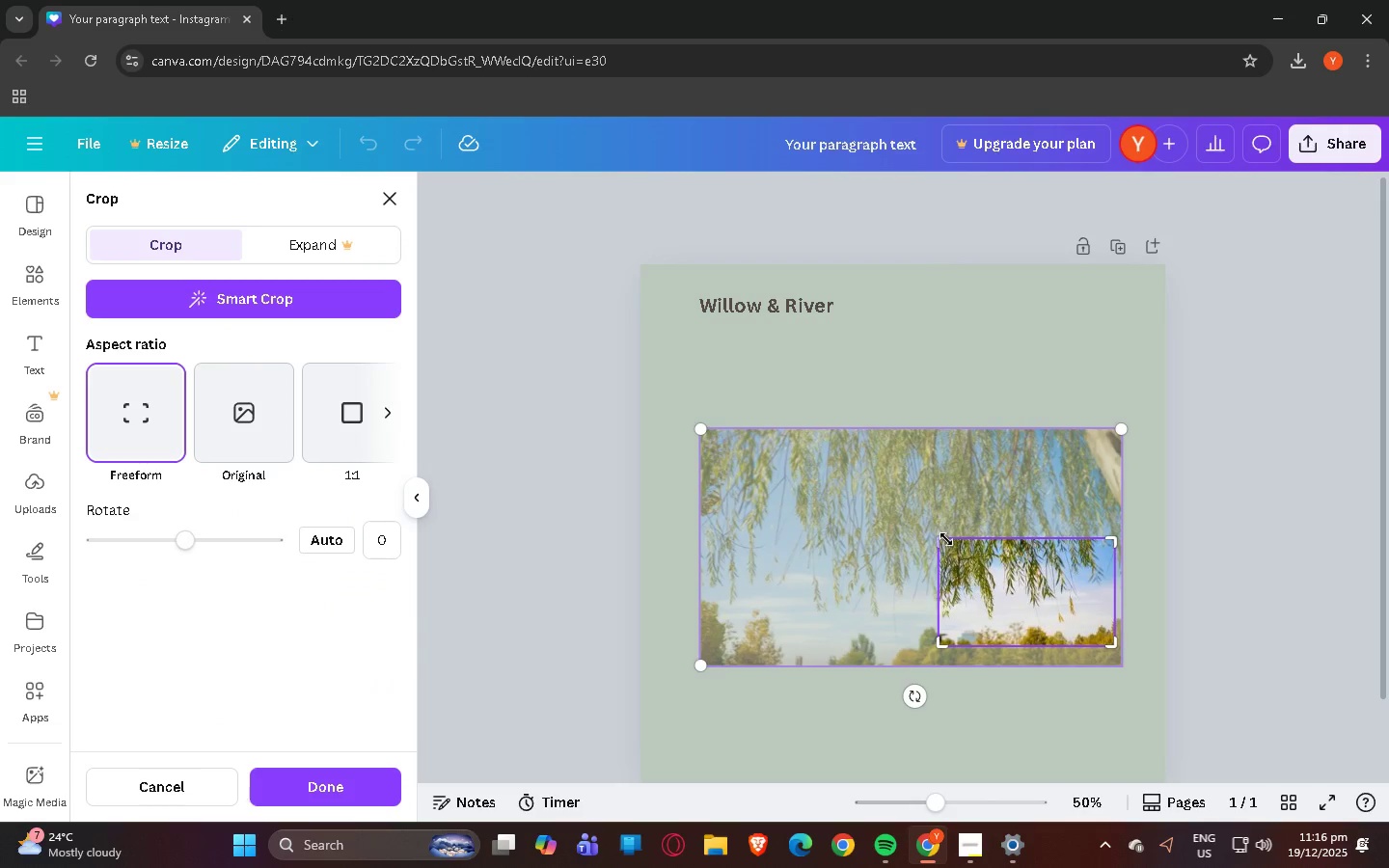 
left_click_drag(start_coordinate=[943, 539], to_coordinate=[928, 512])
 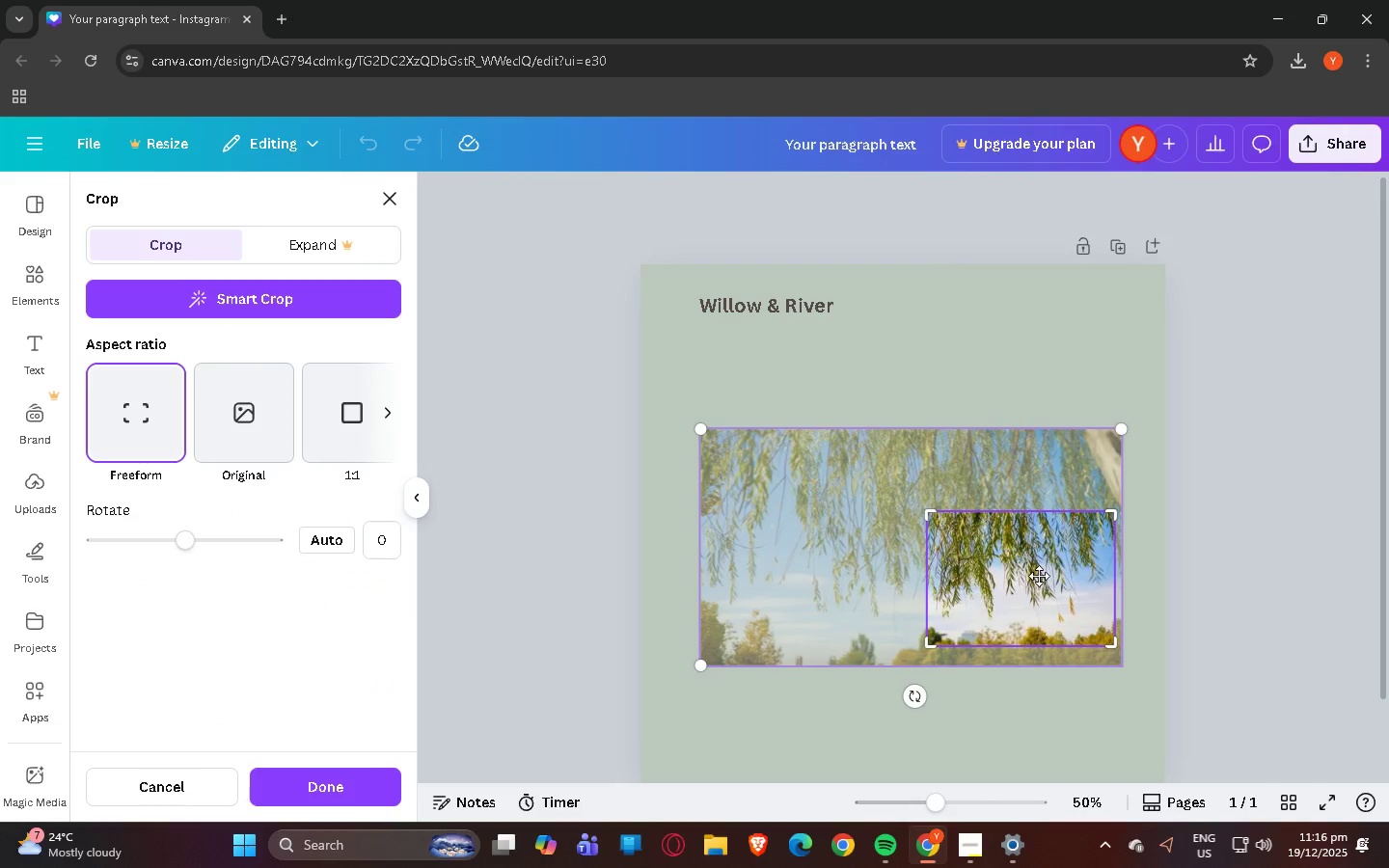 
key(Enter)
 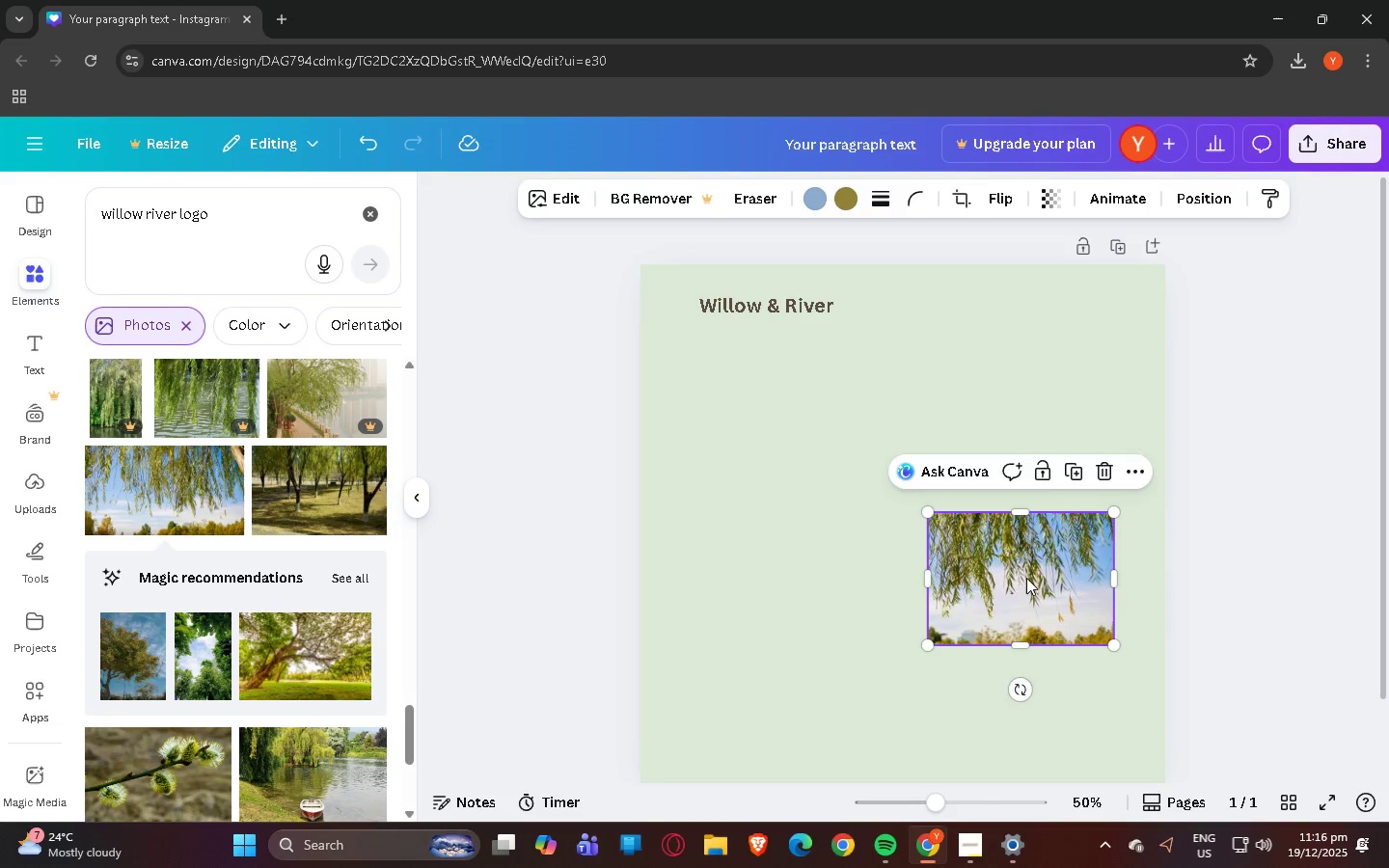 
left_click_drag(start_coordinate=[1026, 578], to_coordinate=[759, 461])
 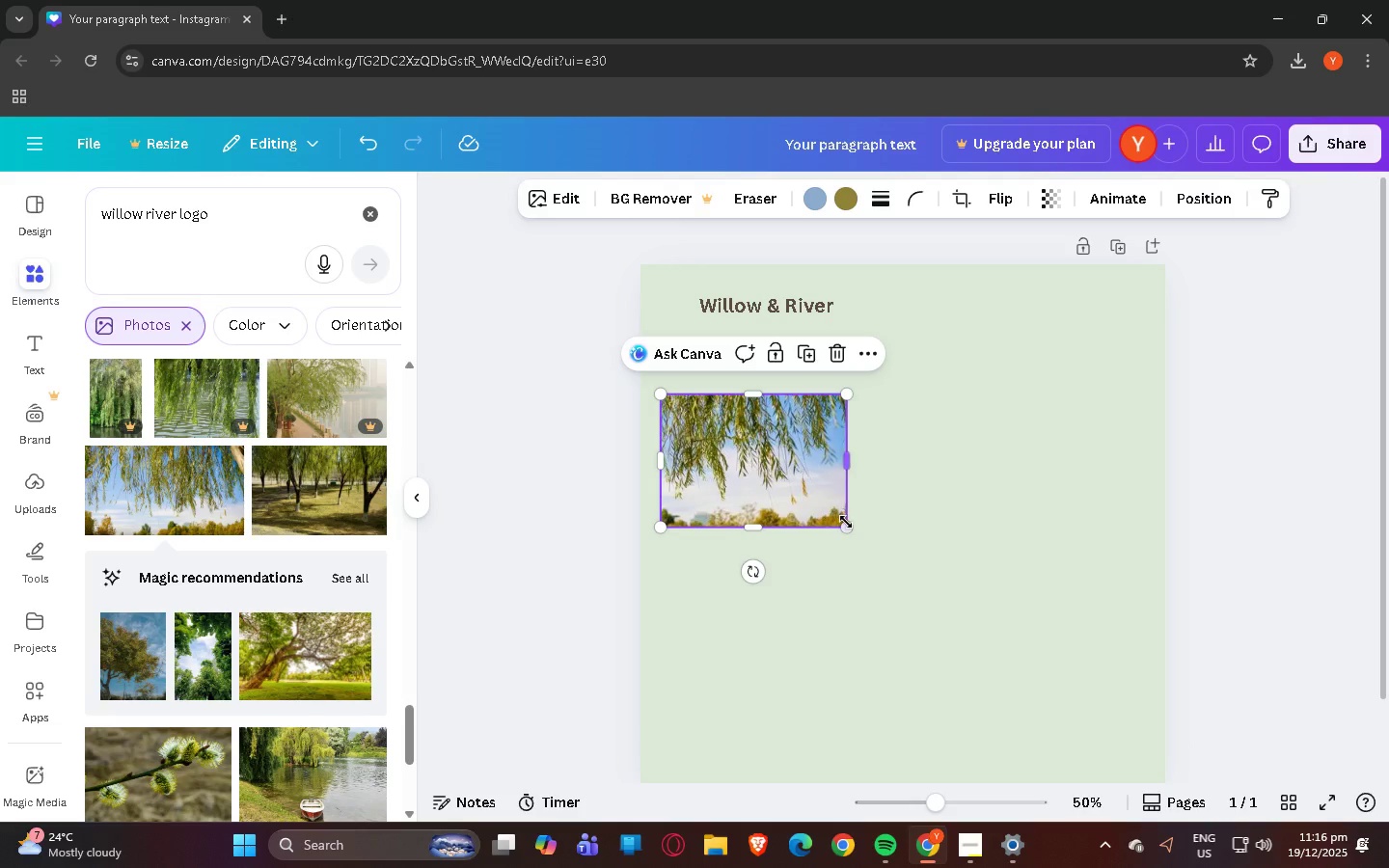 
left_click_drag(start_coordinate=[846, 522], to_coordinate=[756, 450])
 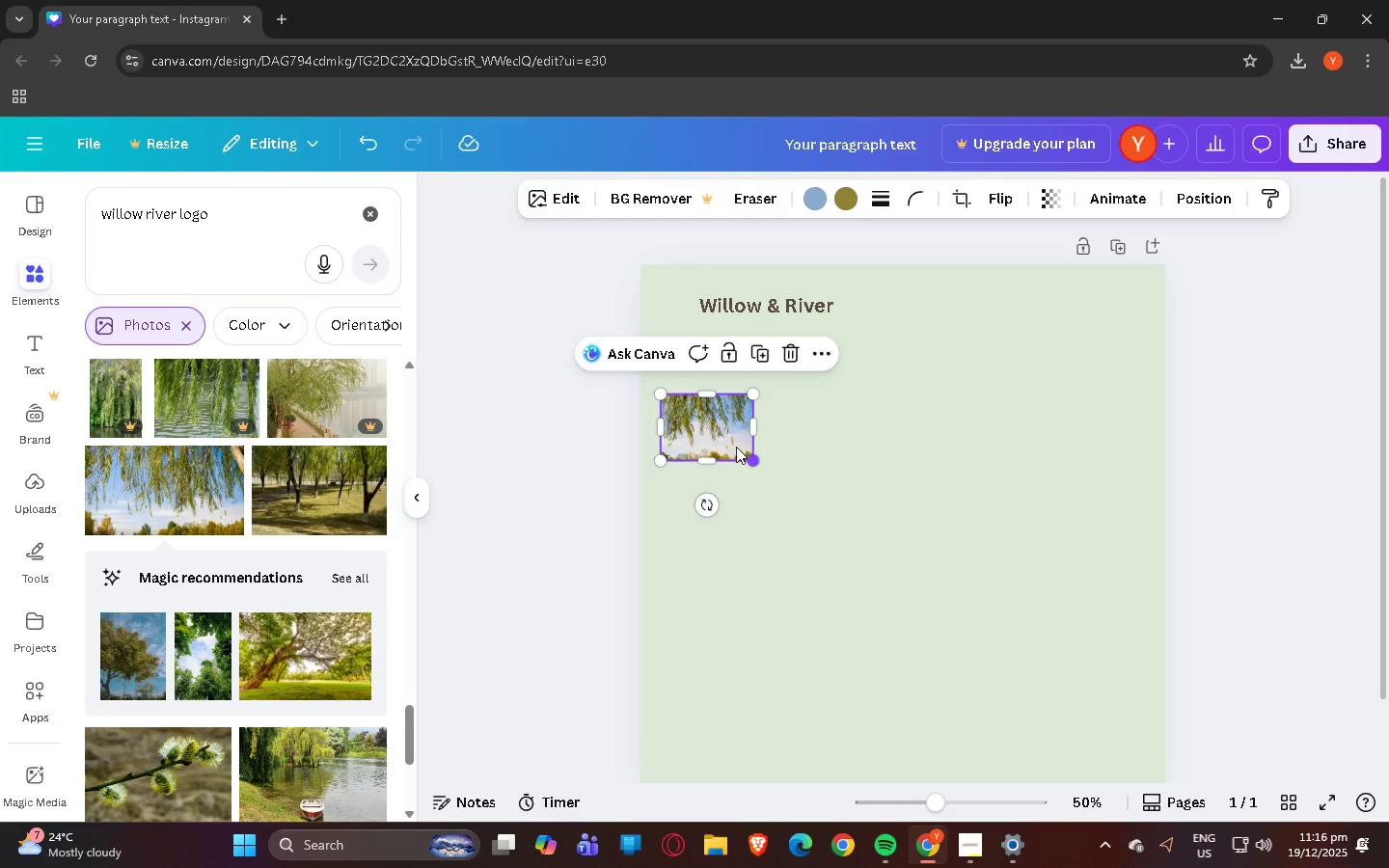 
left_click_drag(start_coordinate=[719, 433], to_coordinate=[741, 436])
 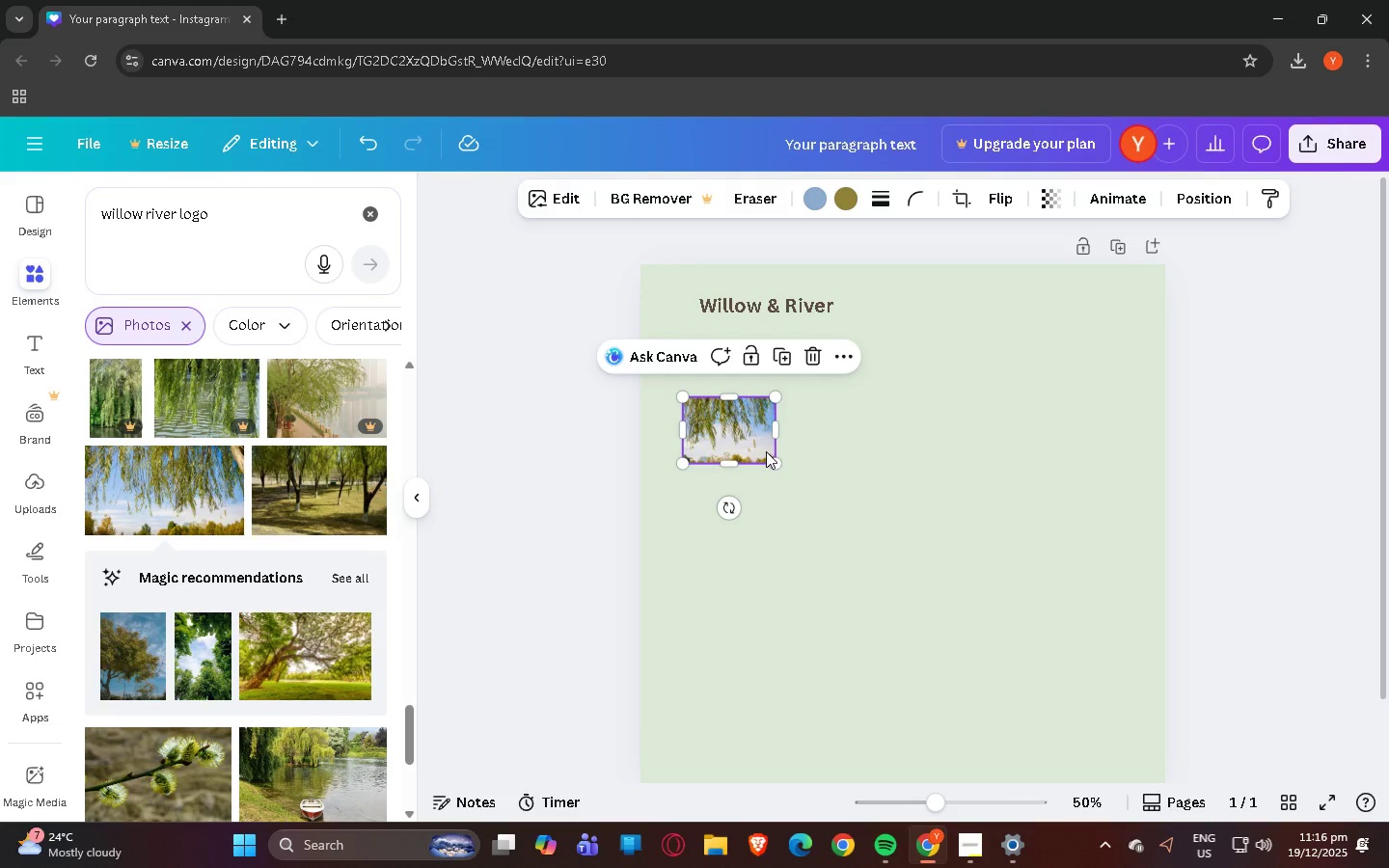 
left_click_drag(start_coordinate=[740, 443], to_coordinate=[714, 402])
 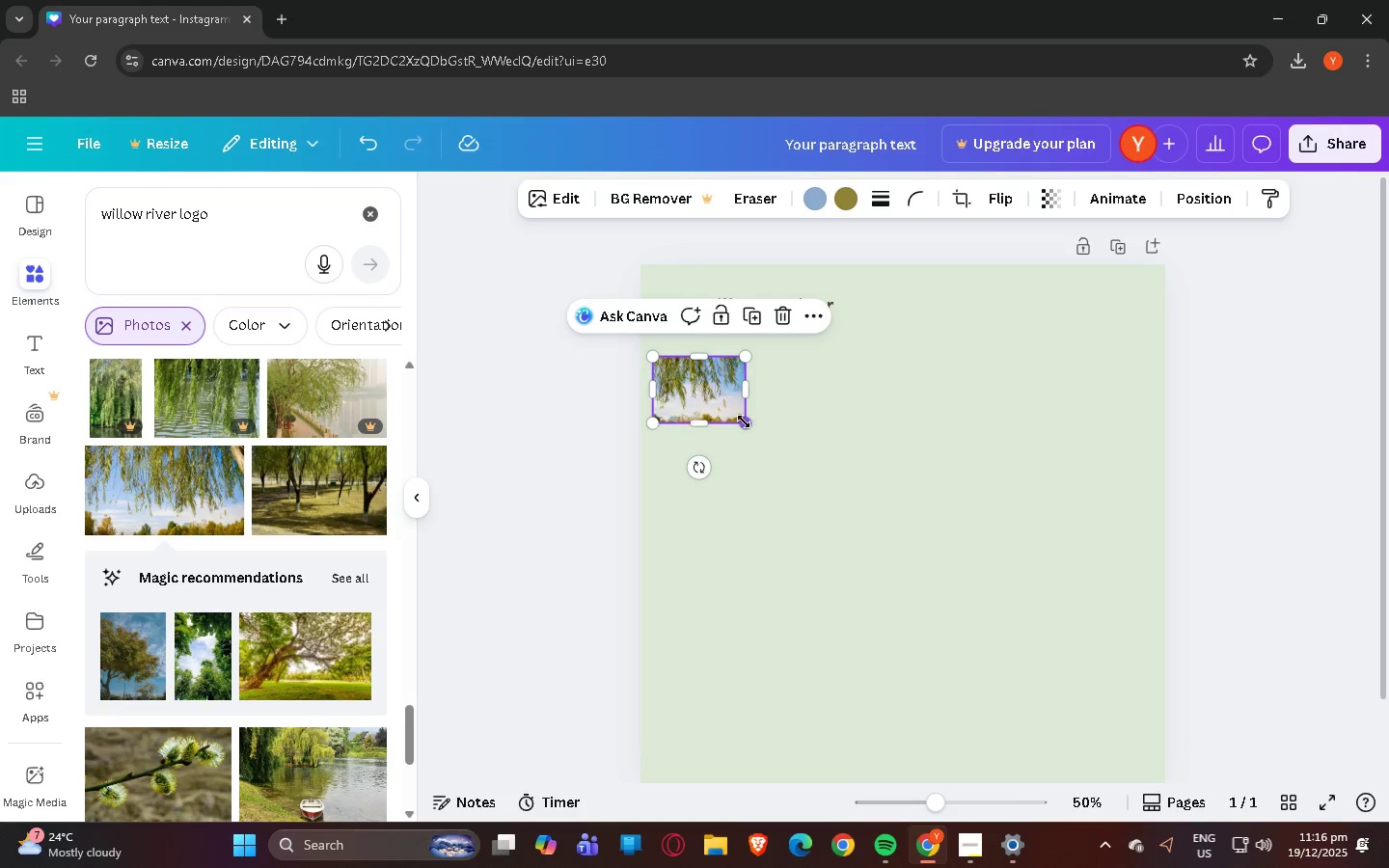 
left_click_drag(start_coordinate=[746, 421], to_coordinate=[715, 394])
 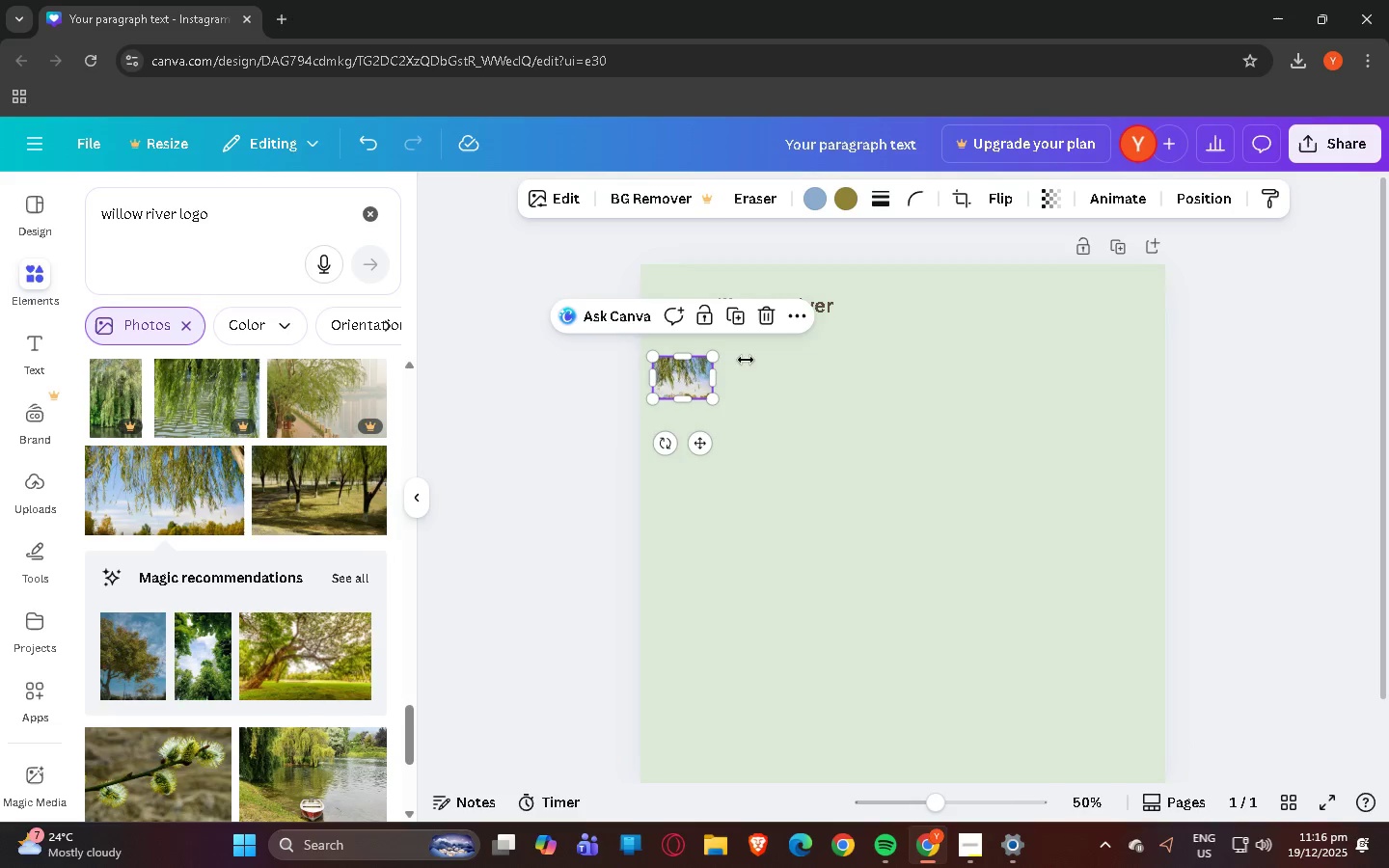 
double_click([810, 350])
 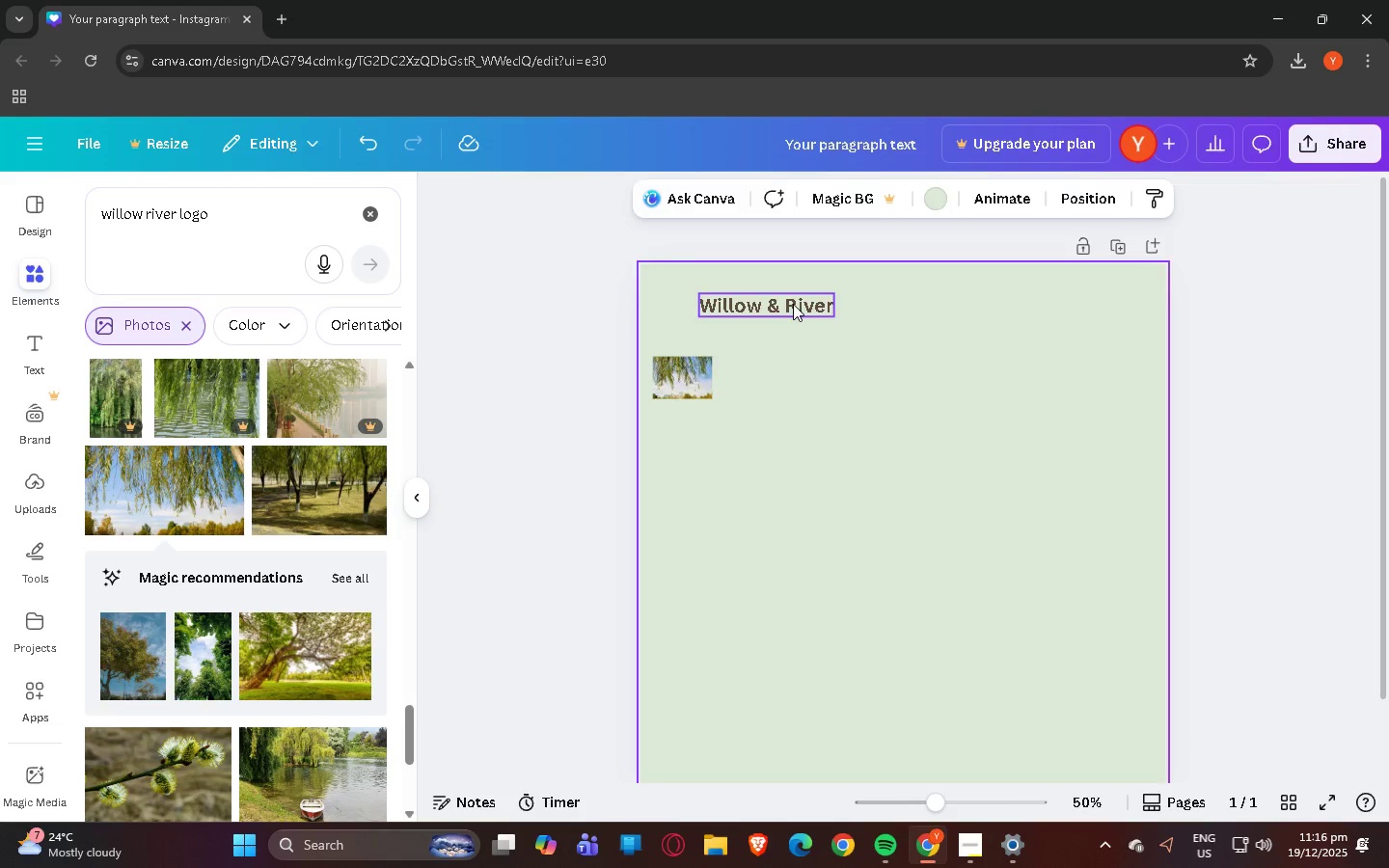 
left_click_drag(start_coordinate=[793, 304], to_coordinate=[821, 310])
 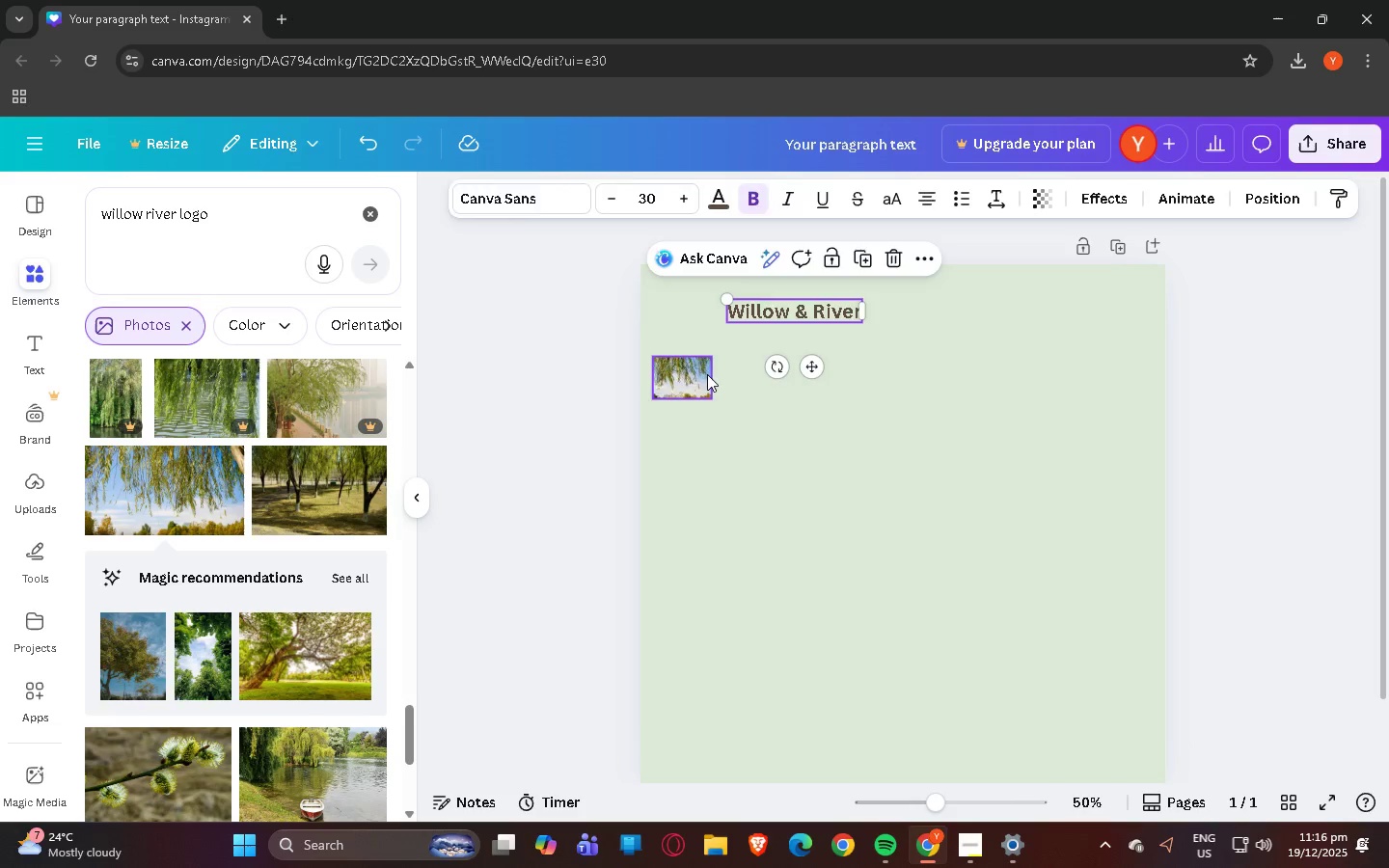 
left_click_drag(start_coordinate=[707, 374], to_coordinate=[704, 306])
 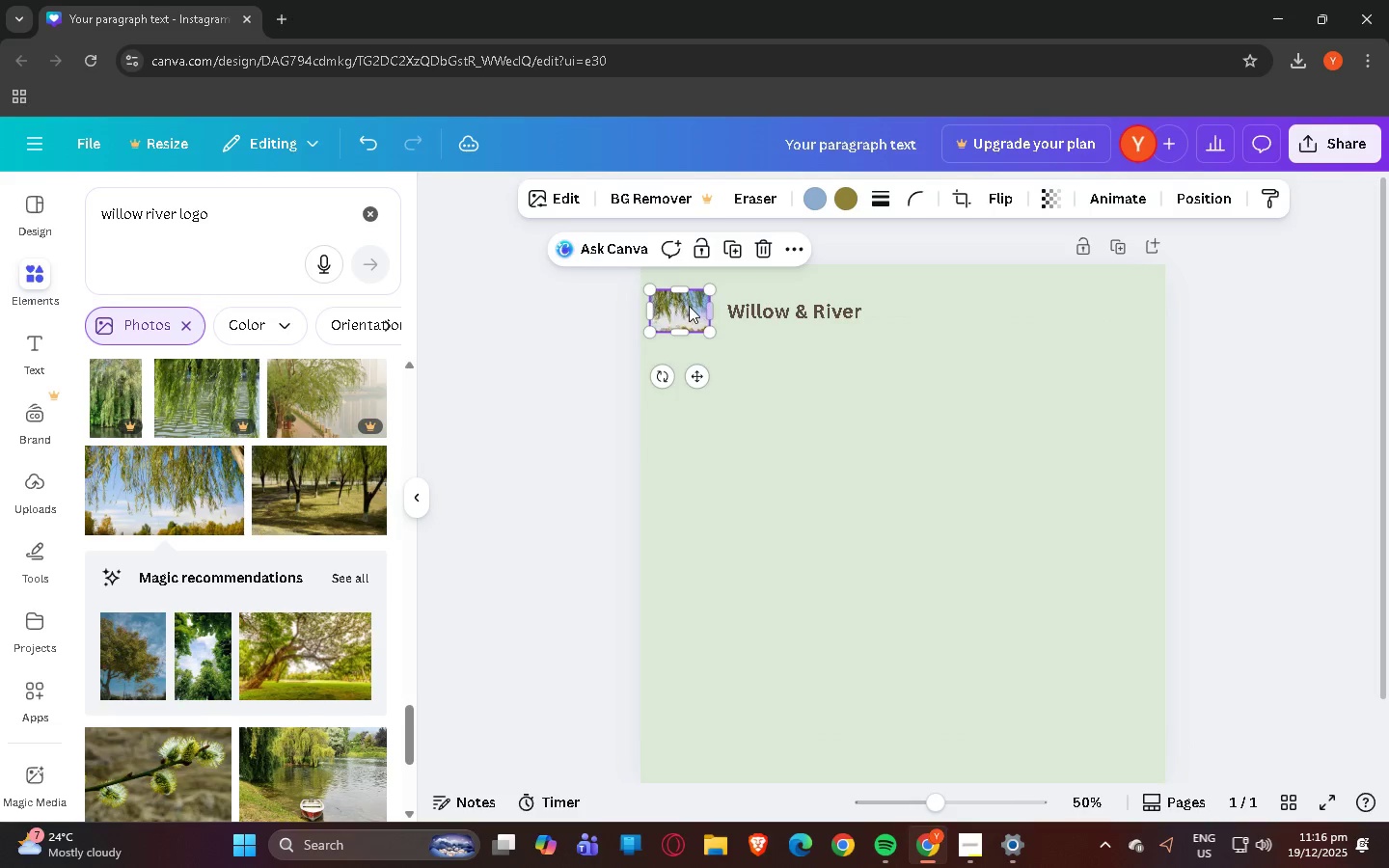 
left_click([689, 306])
 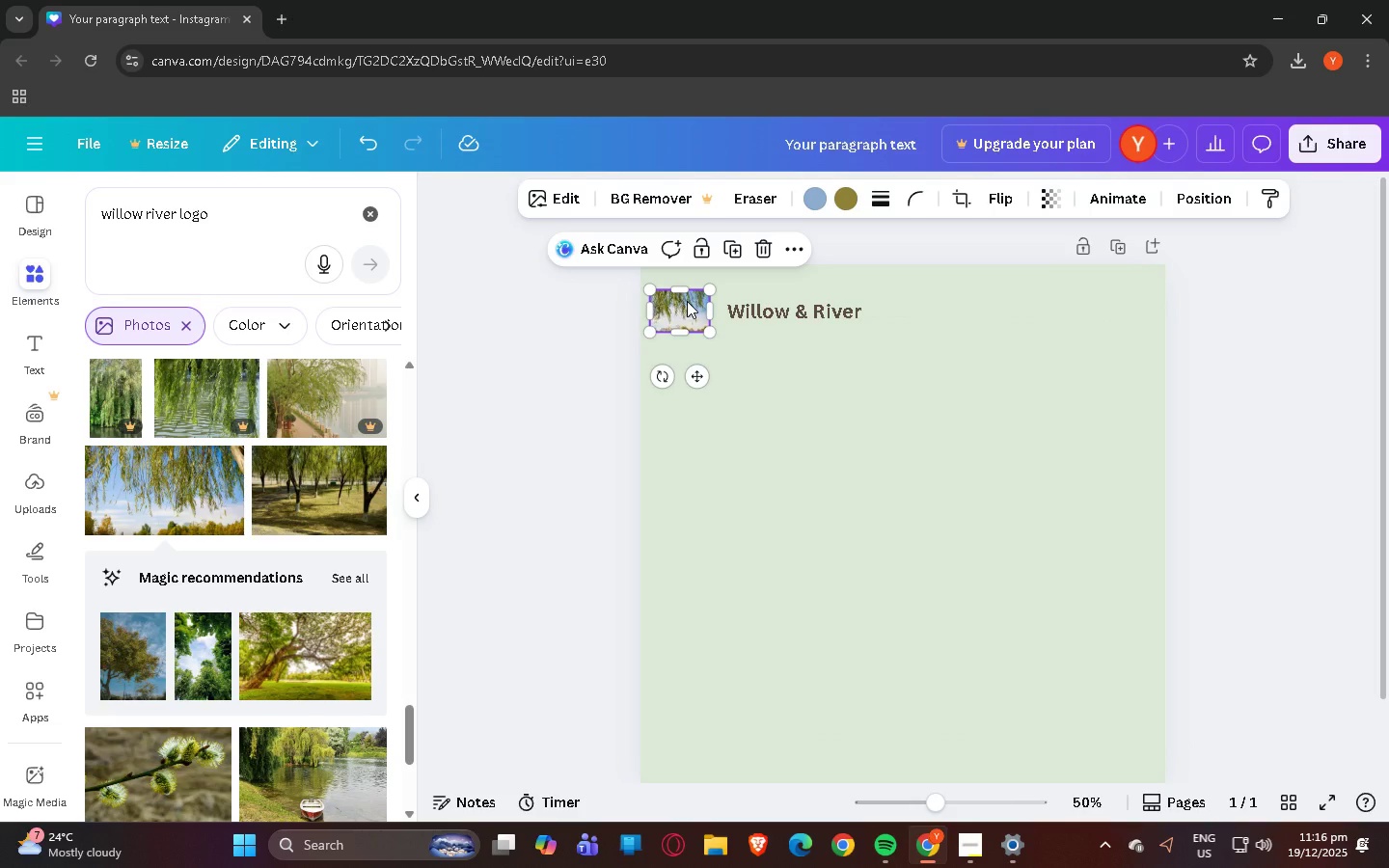 
key(Backspace)
 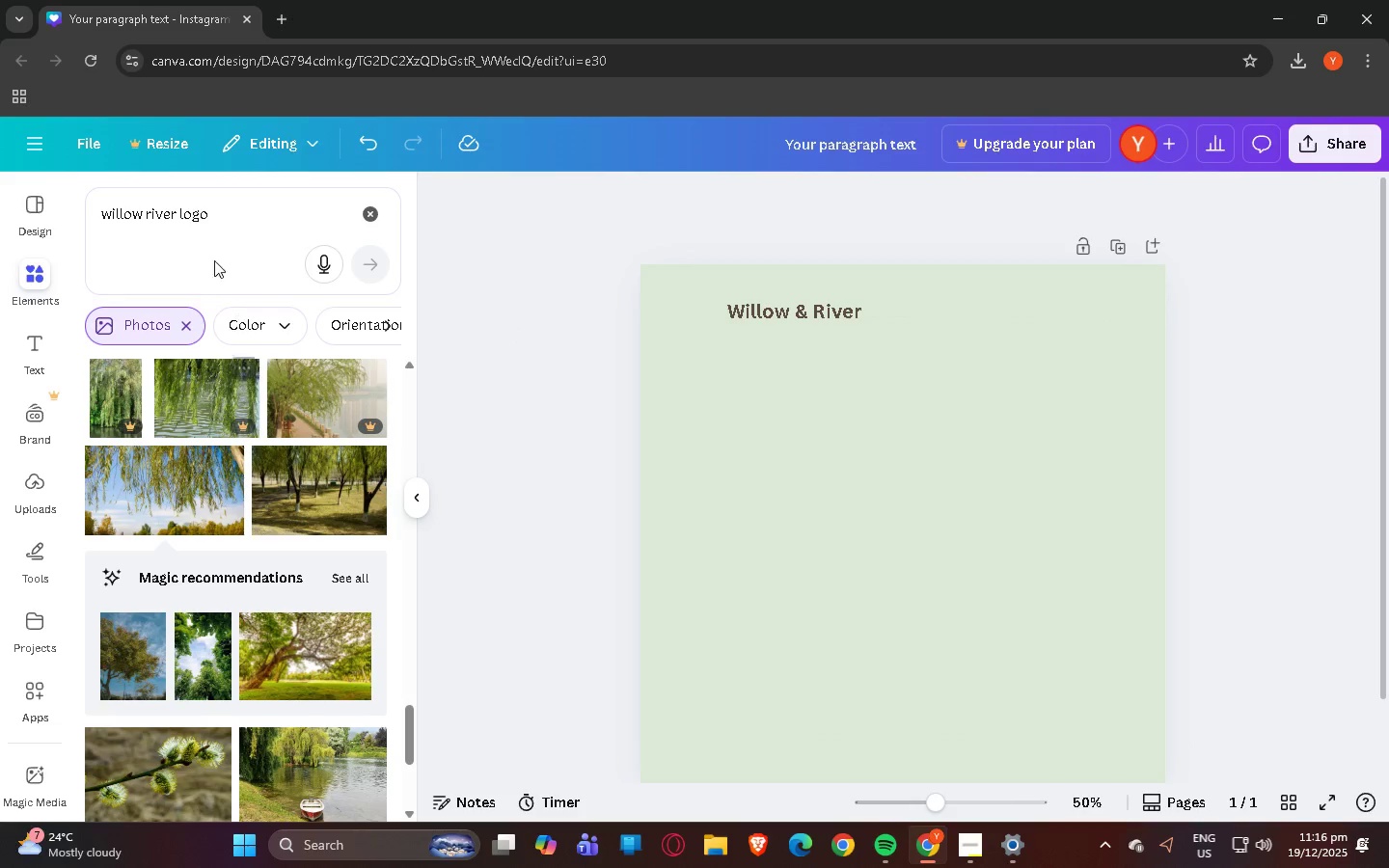 
left_click([215, 221])
 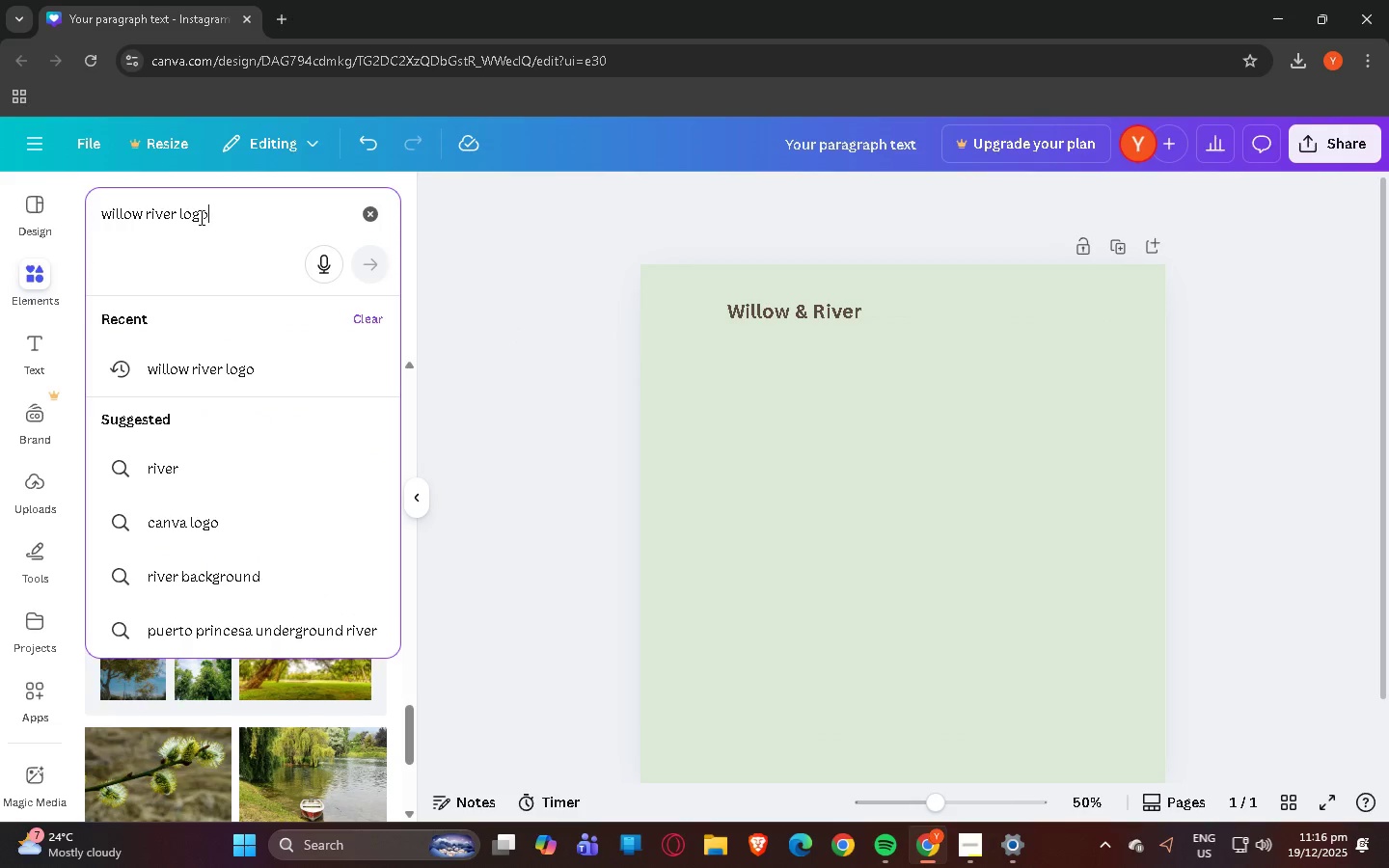 
triple_click([199, 217])
 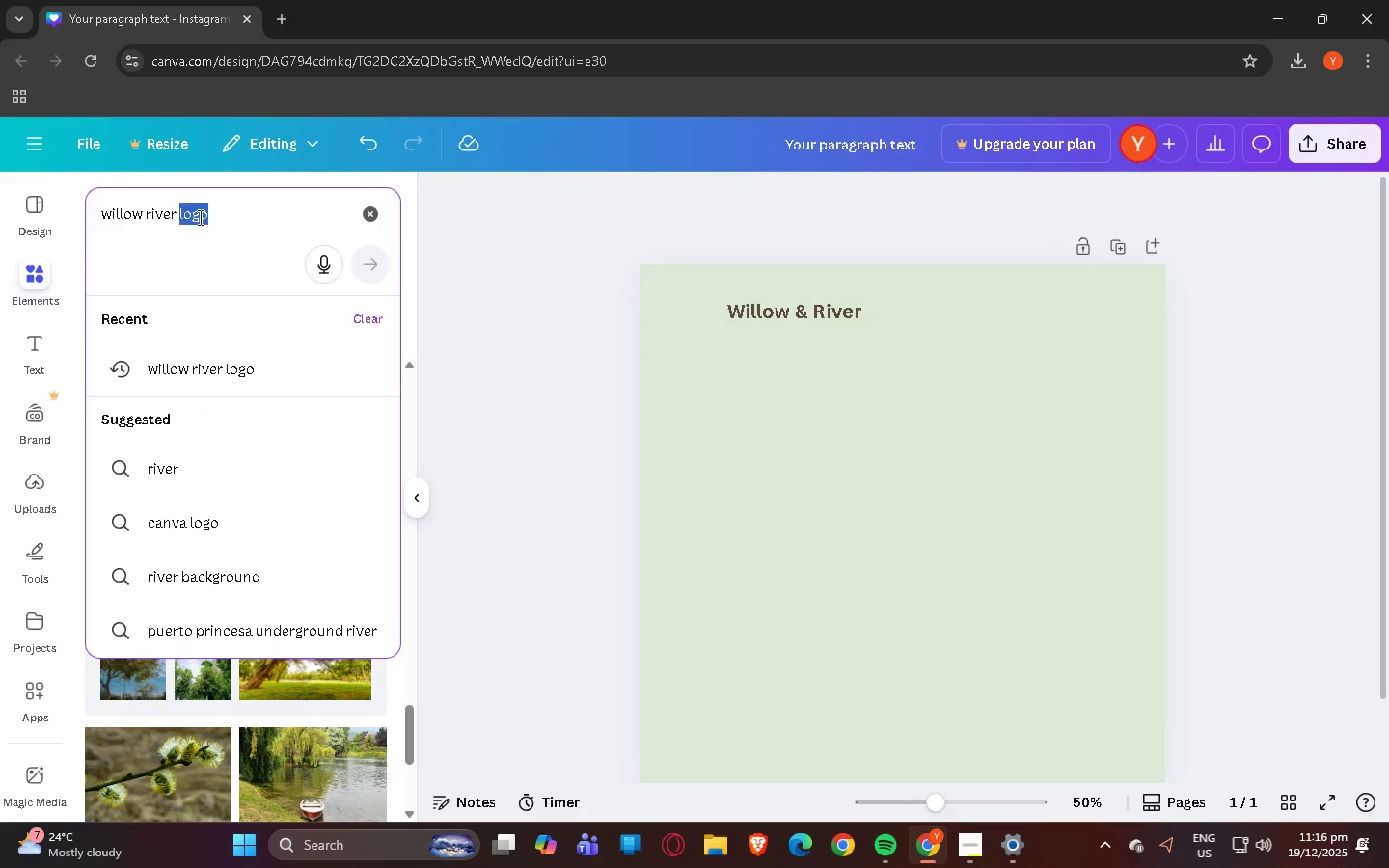 
triple_click([199, 217])
 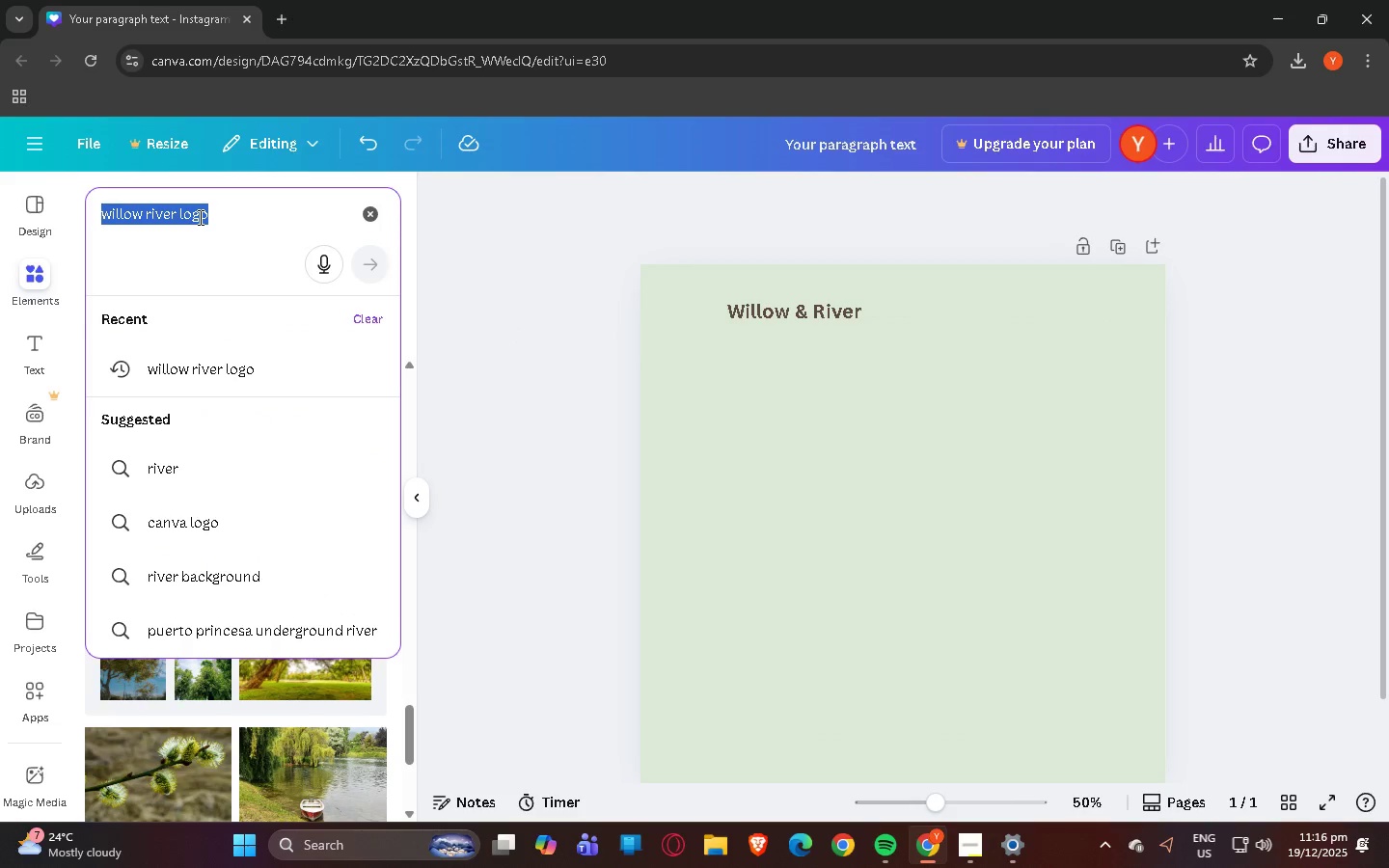 
triple_click([199, 217])
 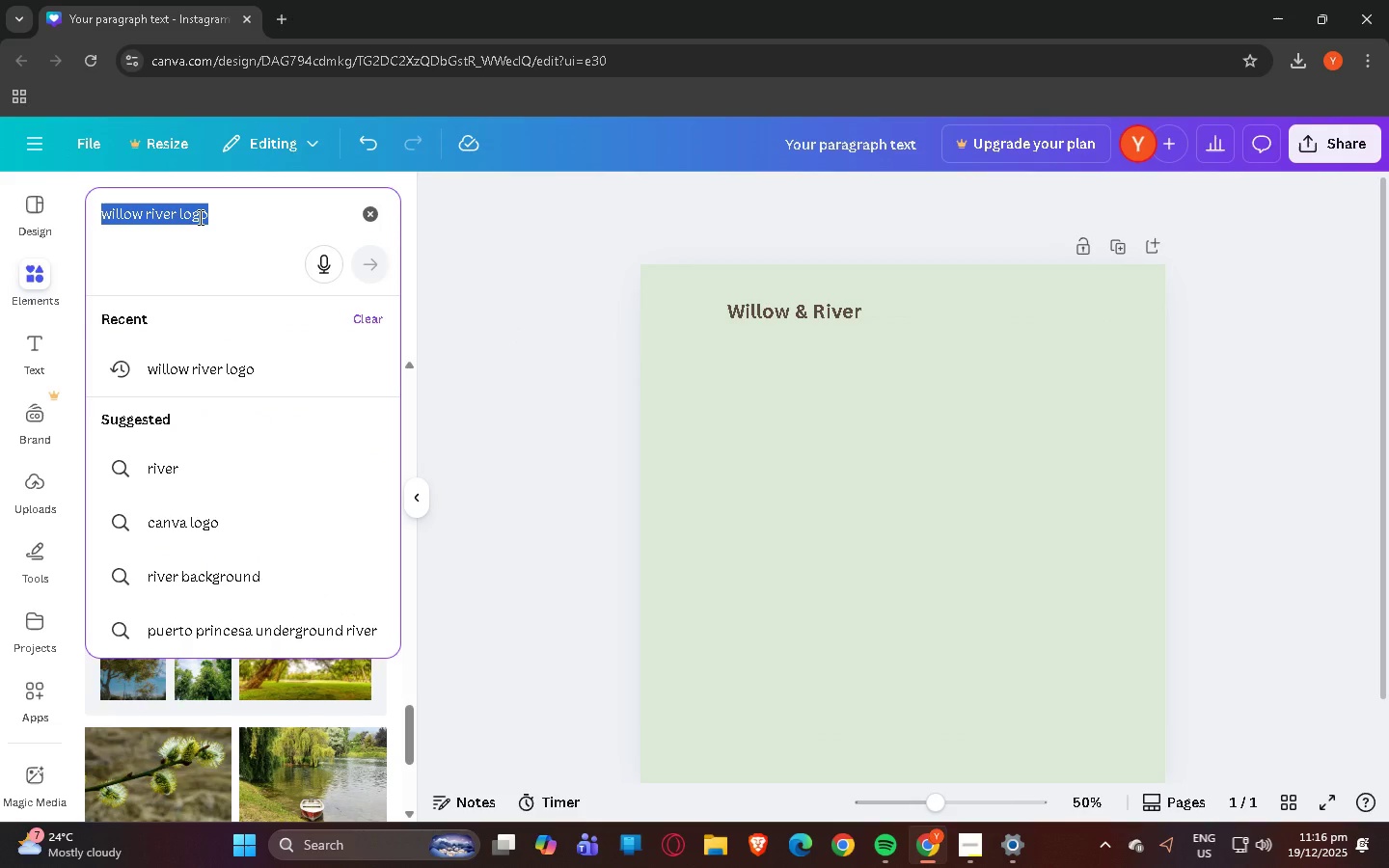 
type(tre )
key(Backspace)
type(e on river)
 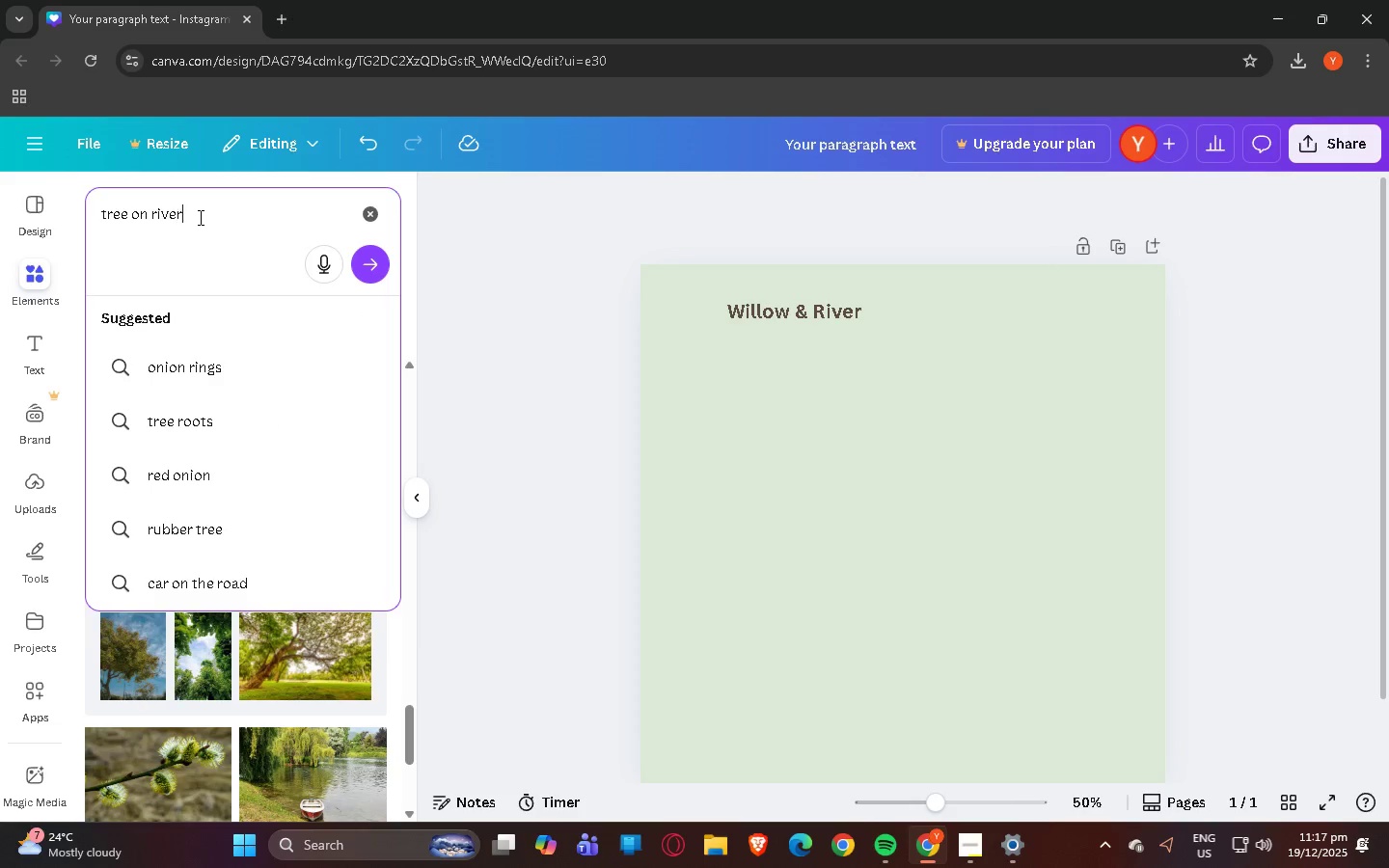 
key(Enter)
 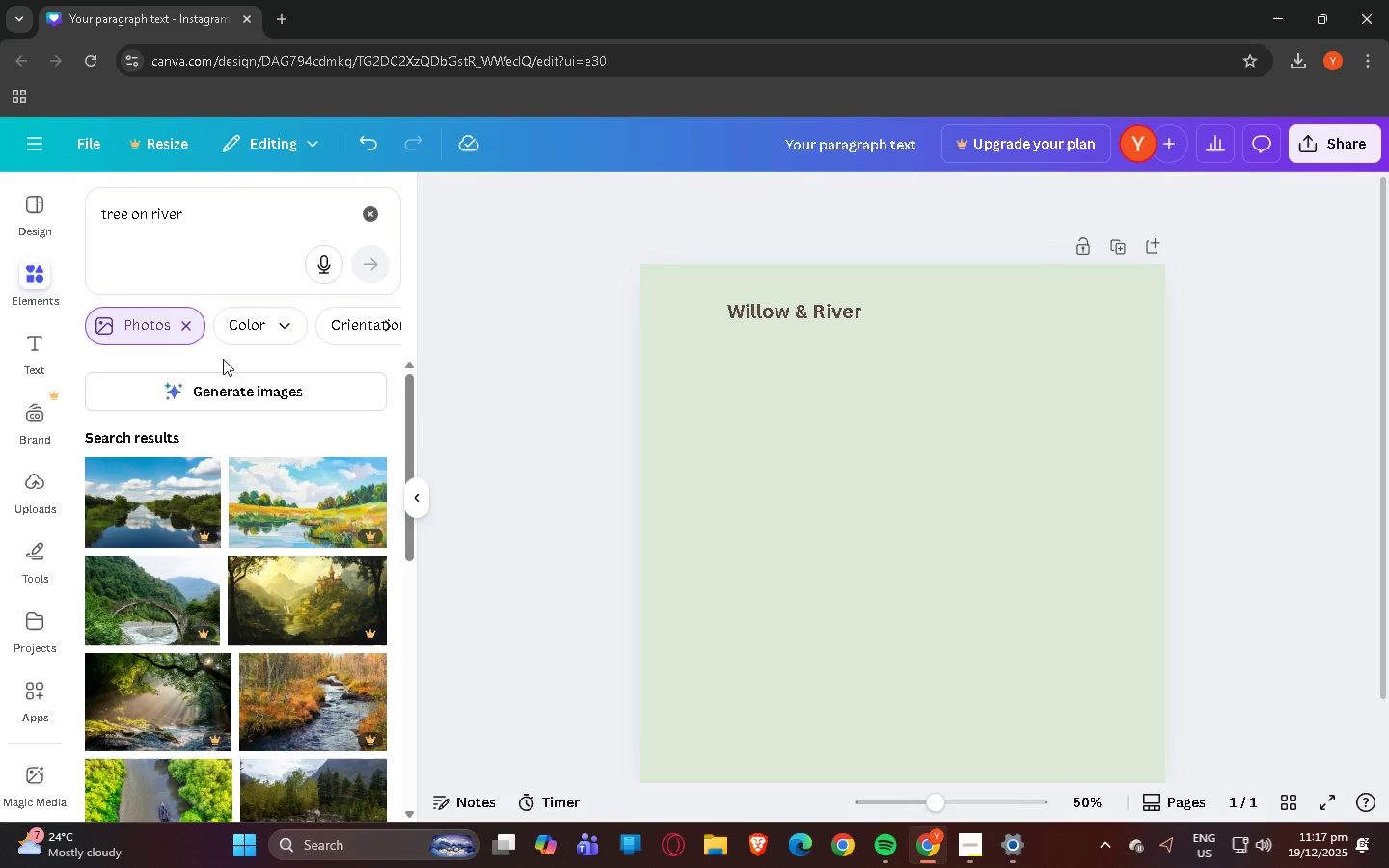 
scroll: coordinate [166, 430], scroll_direction: down, amount: 15.0
 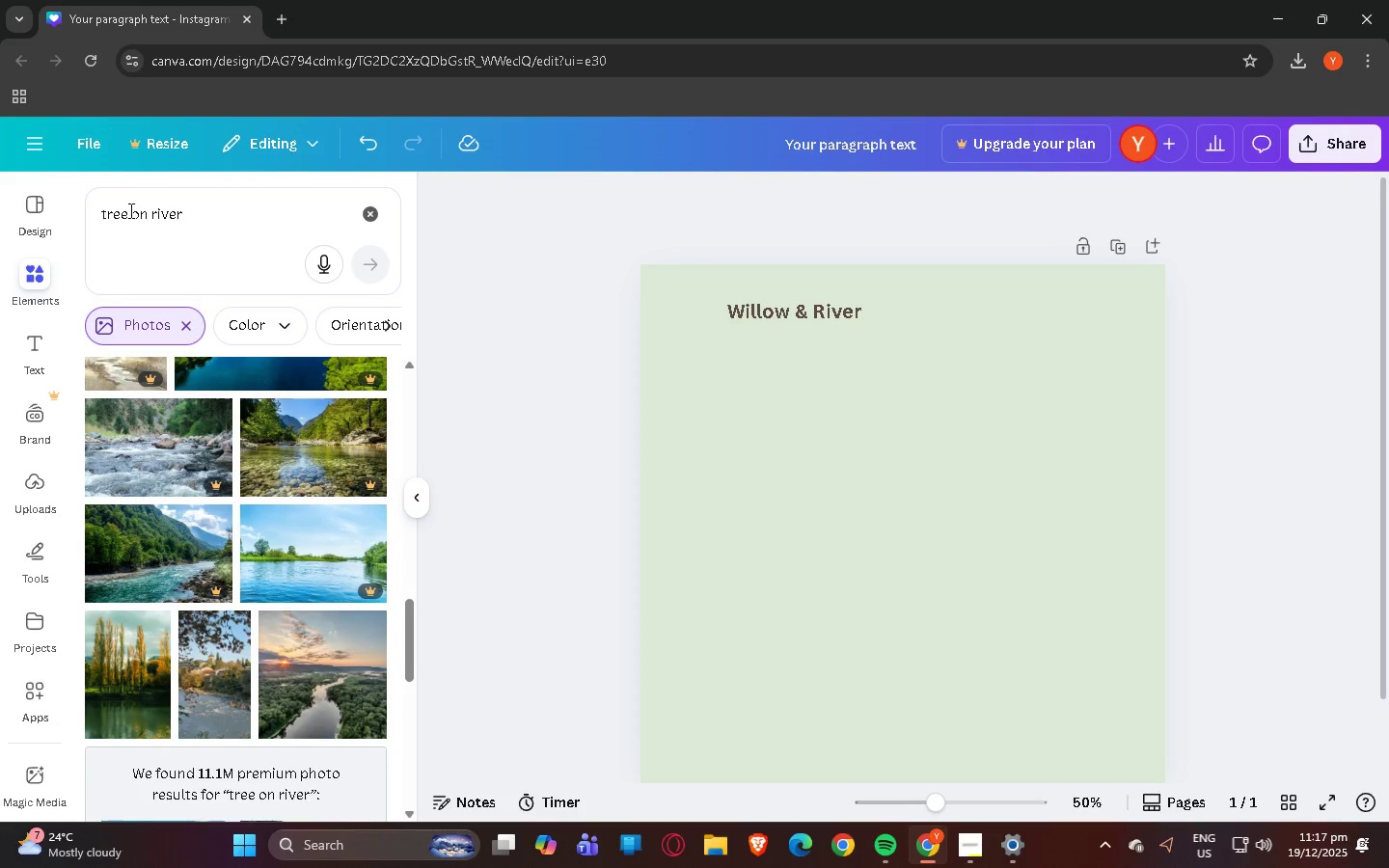 
left_click([100, 216])
 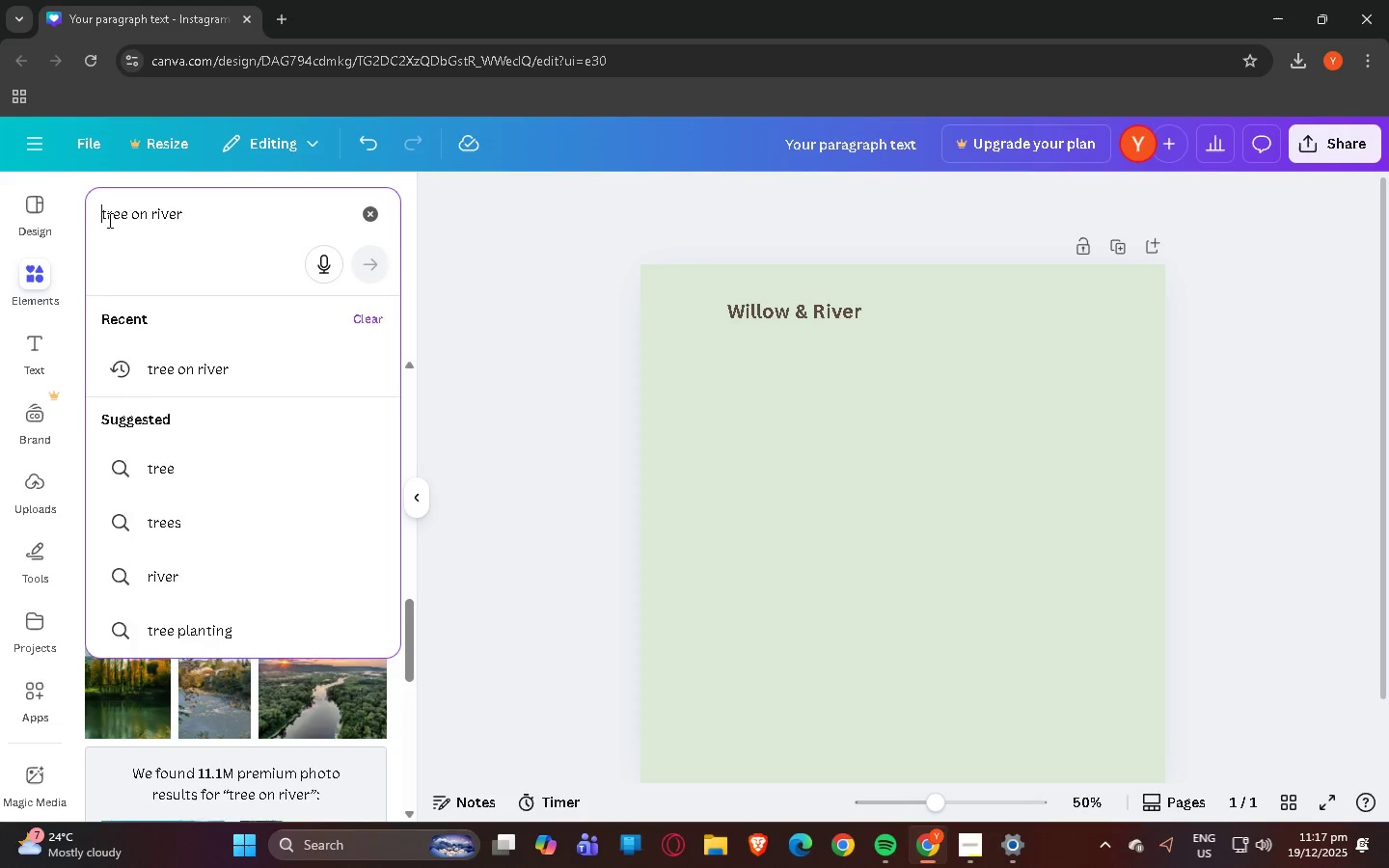 
type( )
key(Backspace)
key(Backspace)
type(one )
 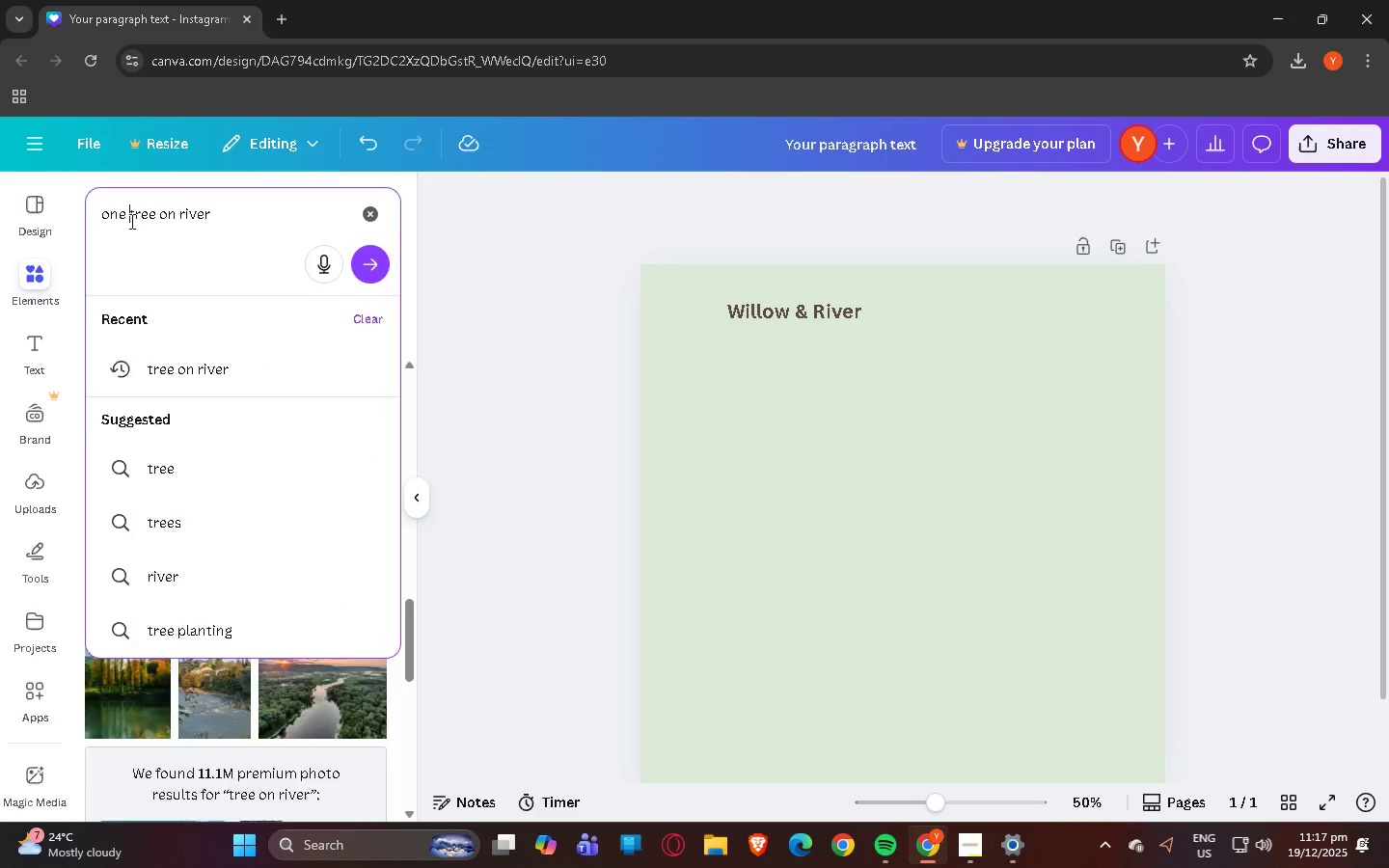 
key(Enter)
 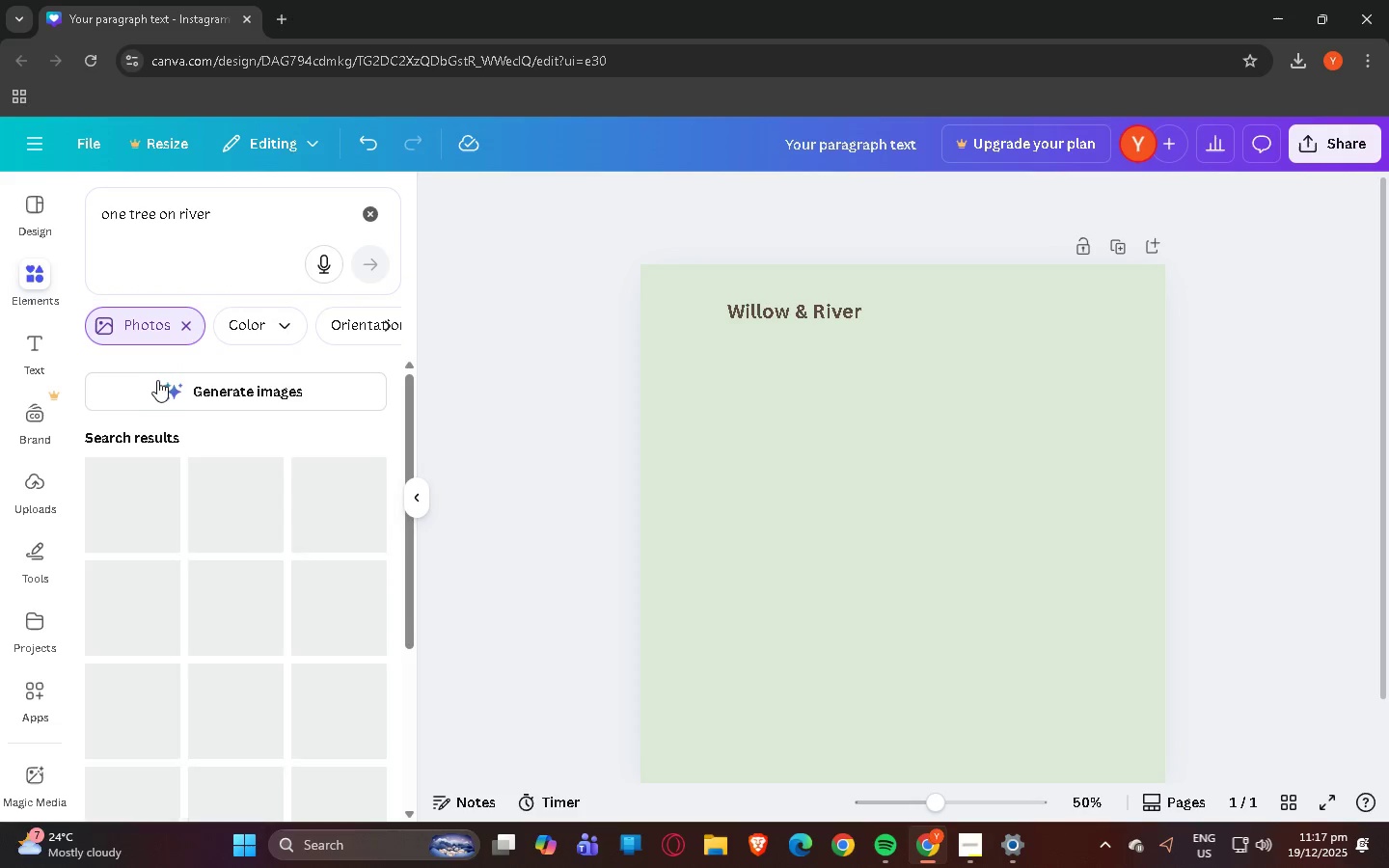 
scroll: coordinate [91, 395], scroll_direction: down, amount: 11.0
 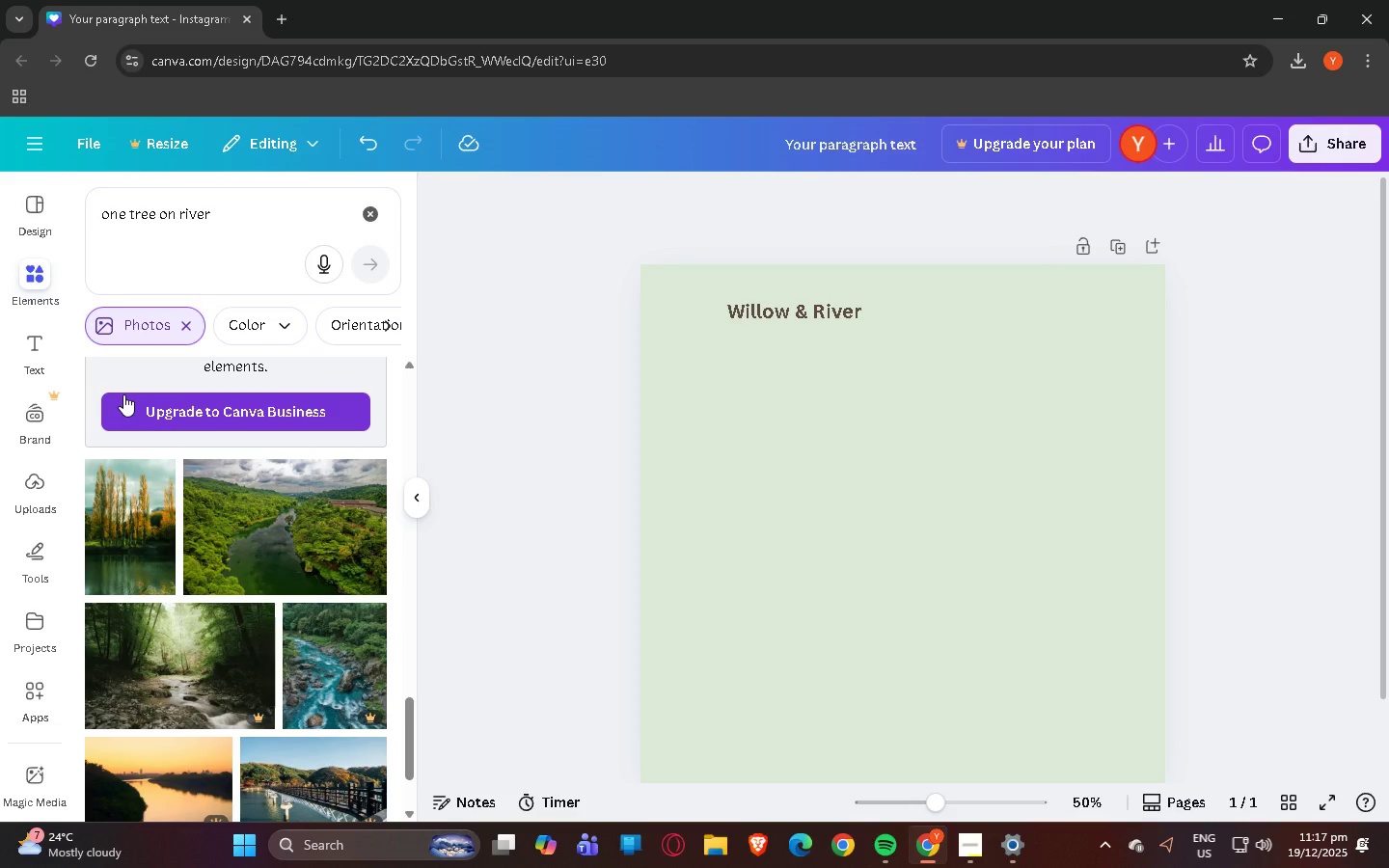 
scroll: coordinate [123, 394], scroll_direction: down, amount: 3.0
 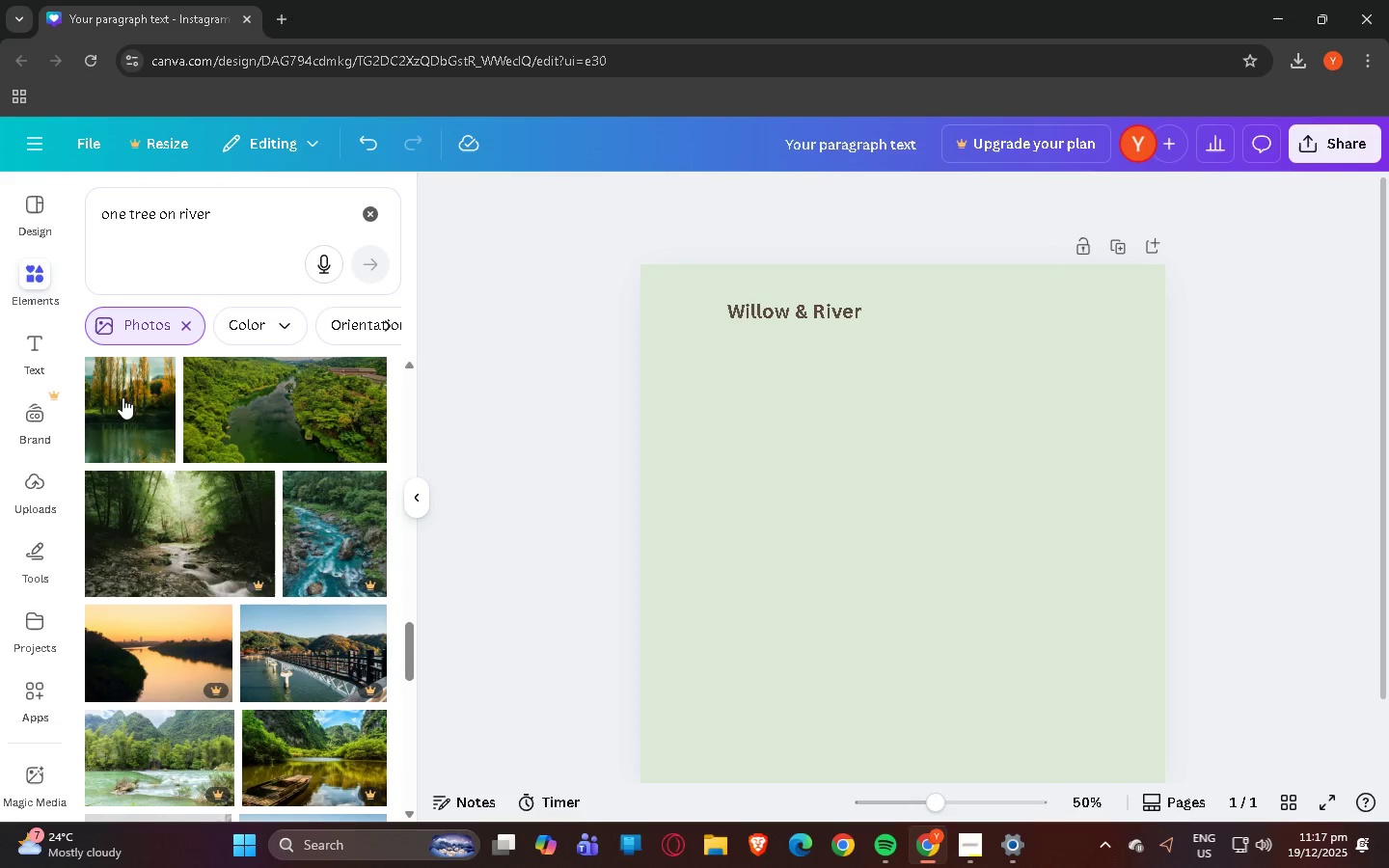 
left_click([123, 418])
 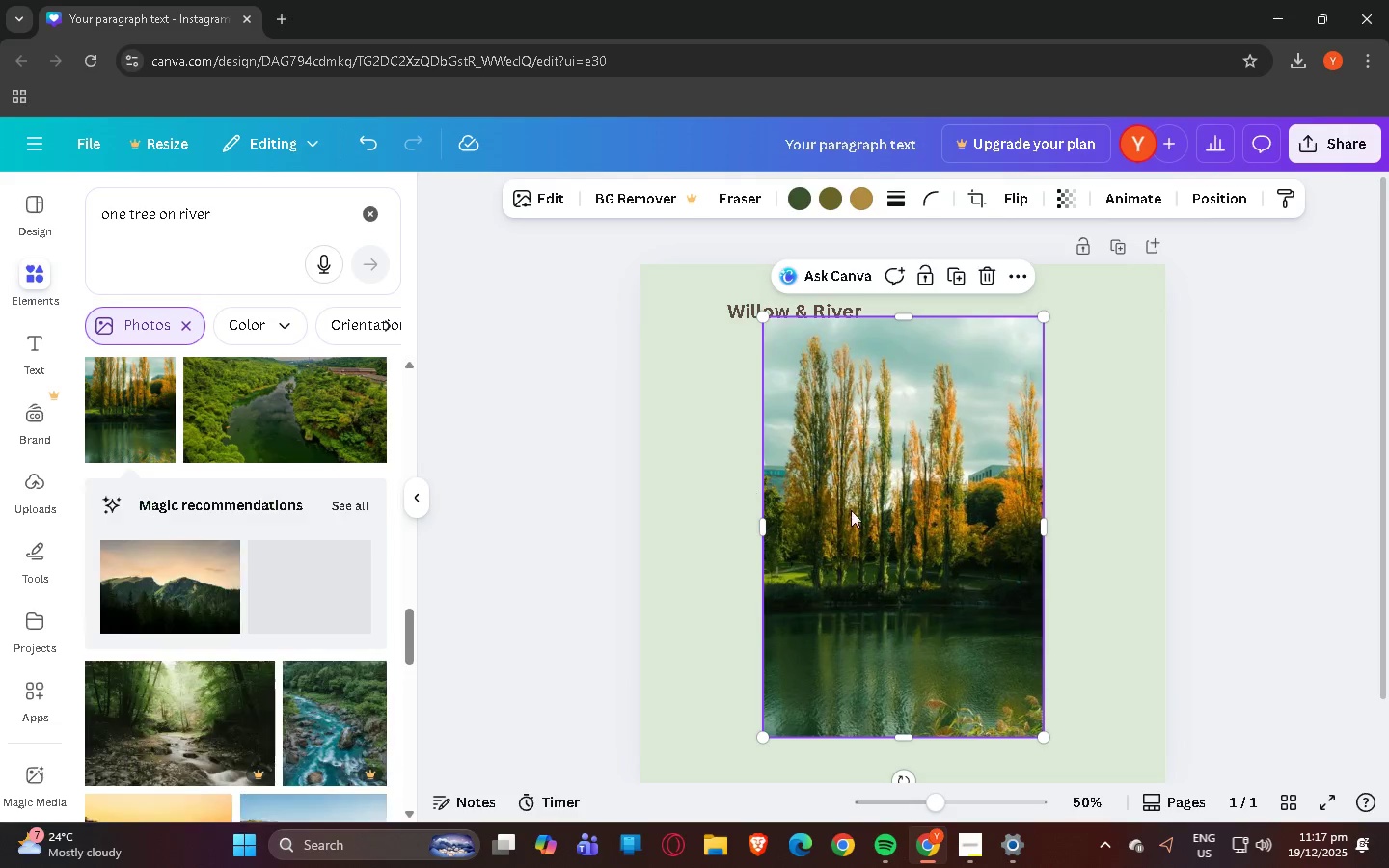 
left_click_drag(start_coordinate=[888, 519], to_coordinate=[811, 511])
 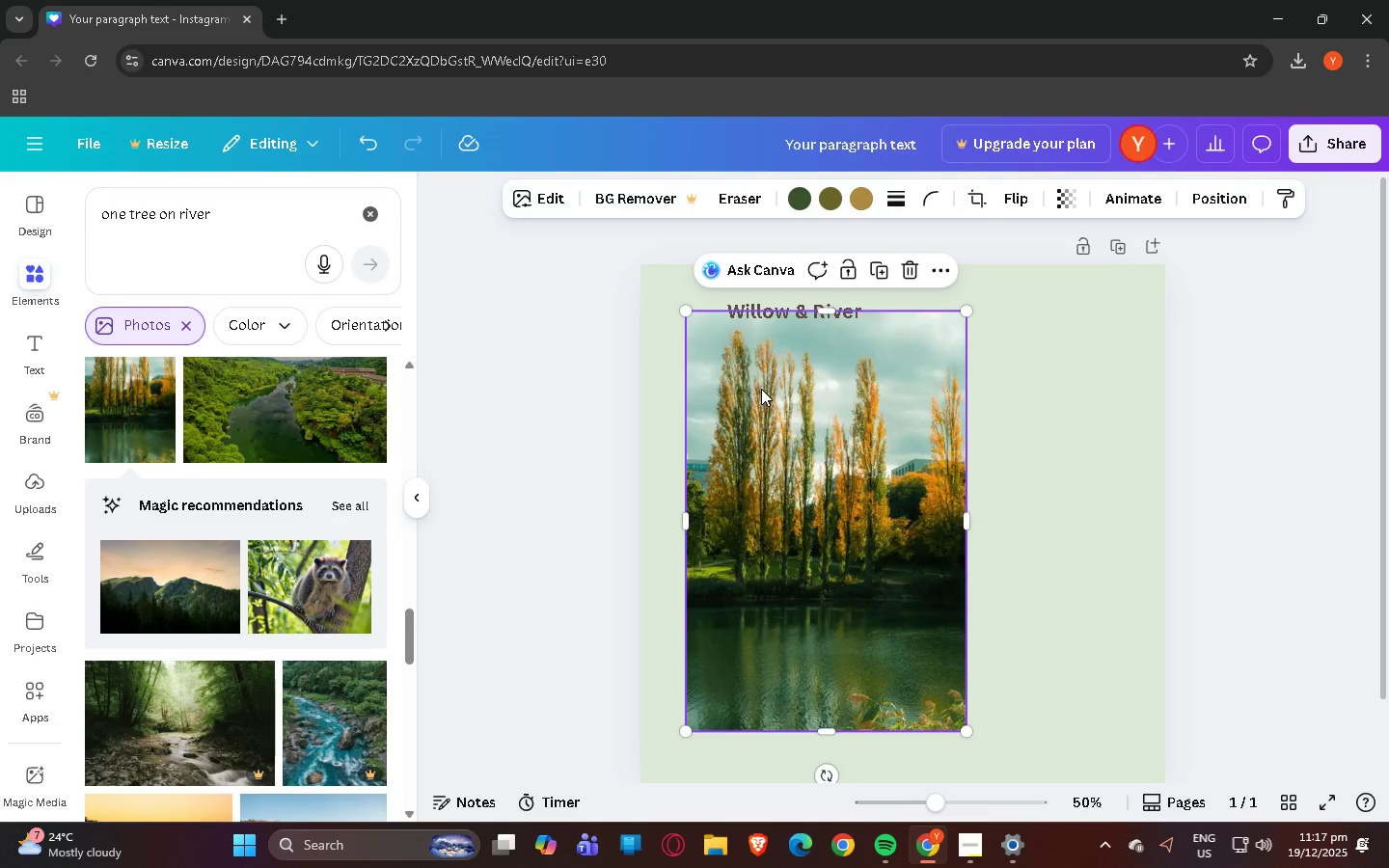 
right_click([761, 389])
 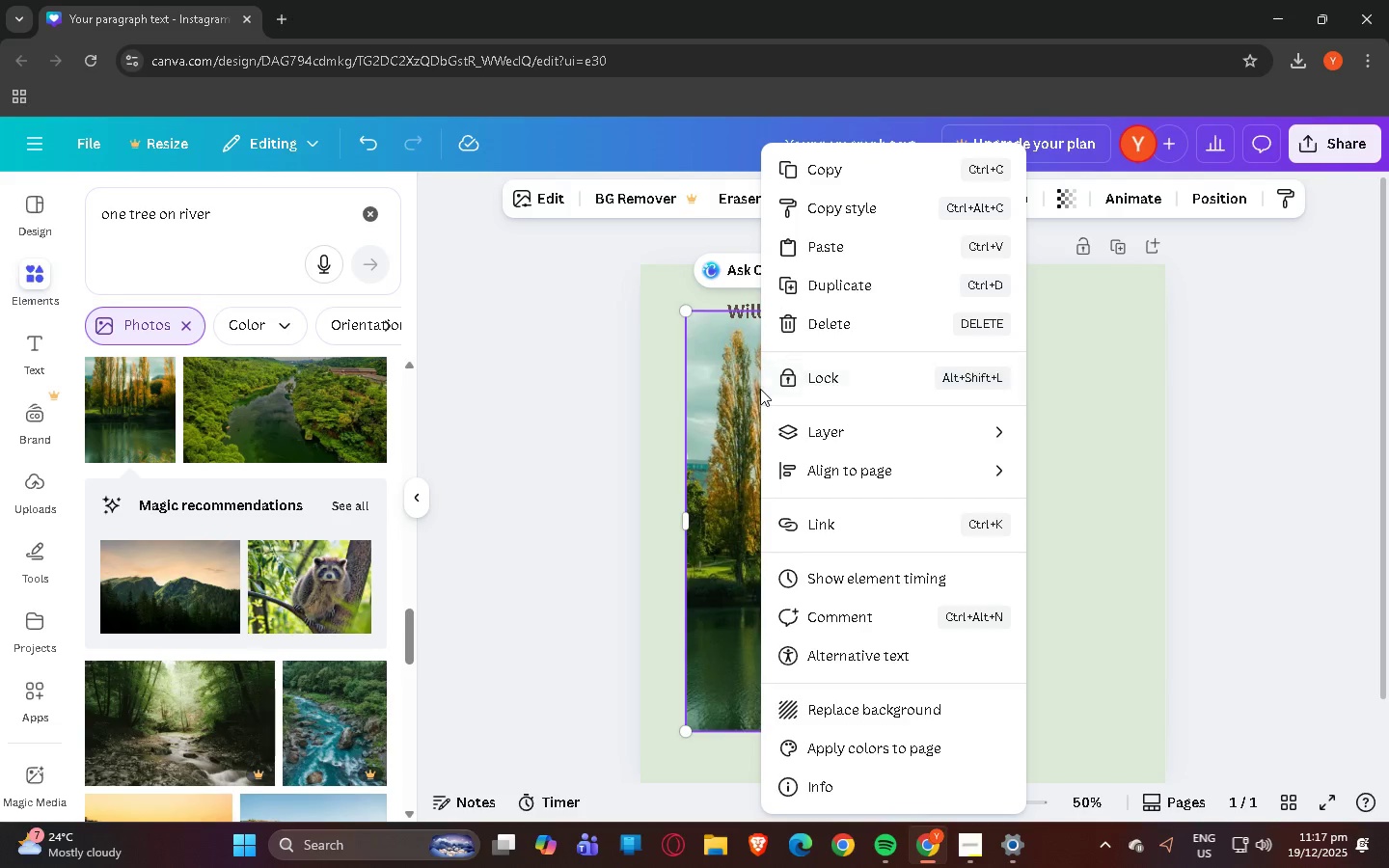 
left_click([736, 397])
 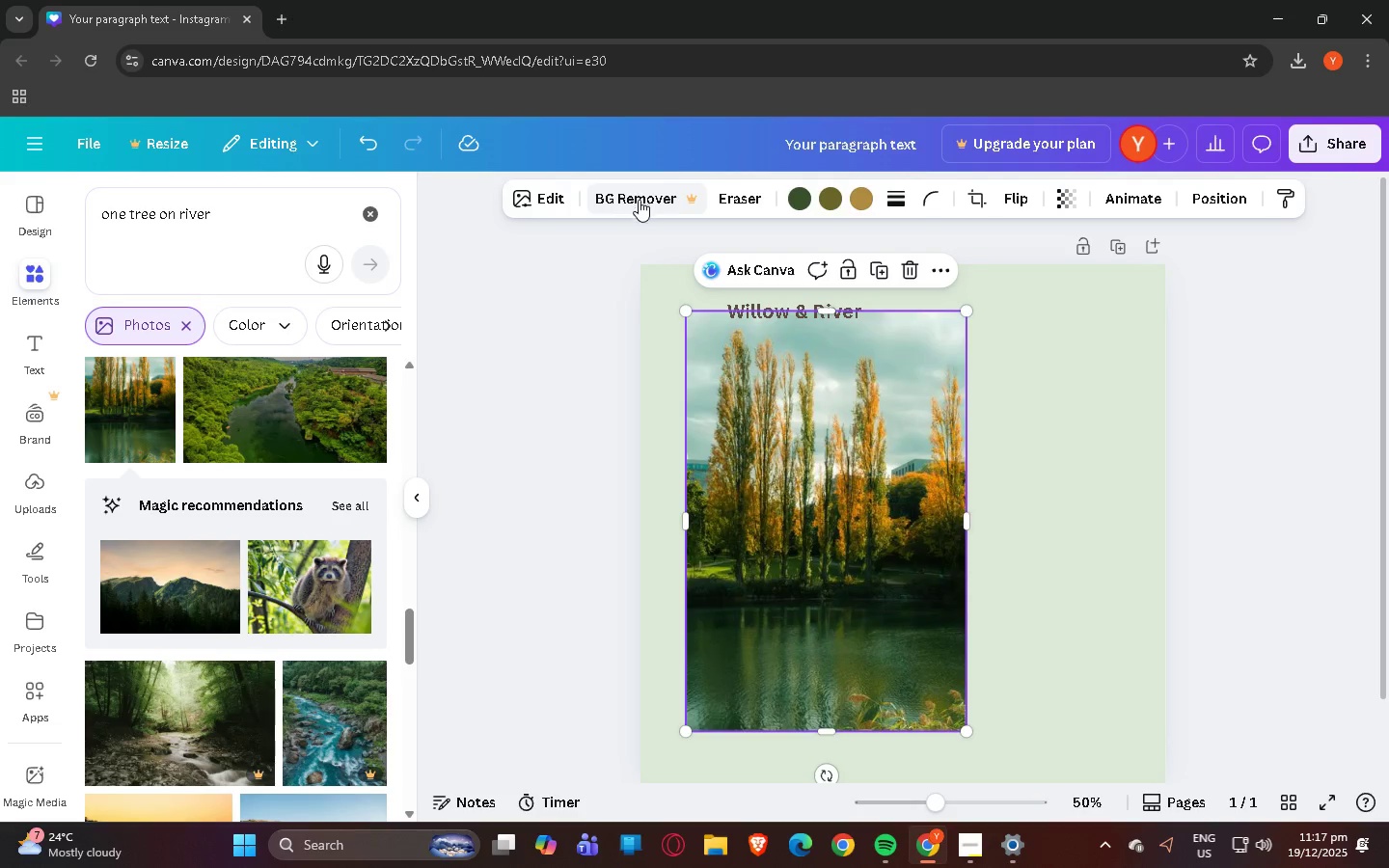 
left_click([741, 386])
 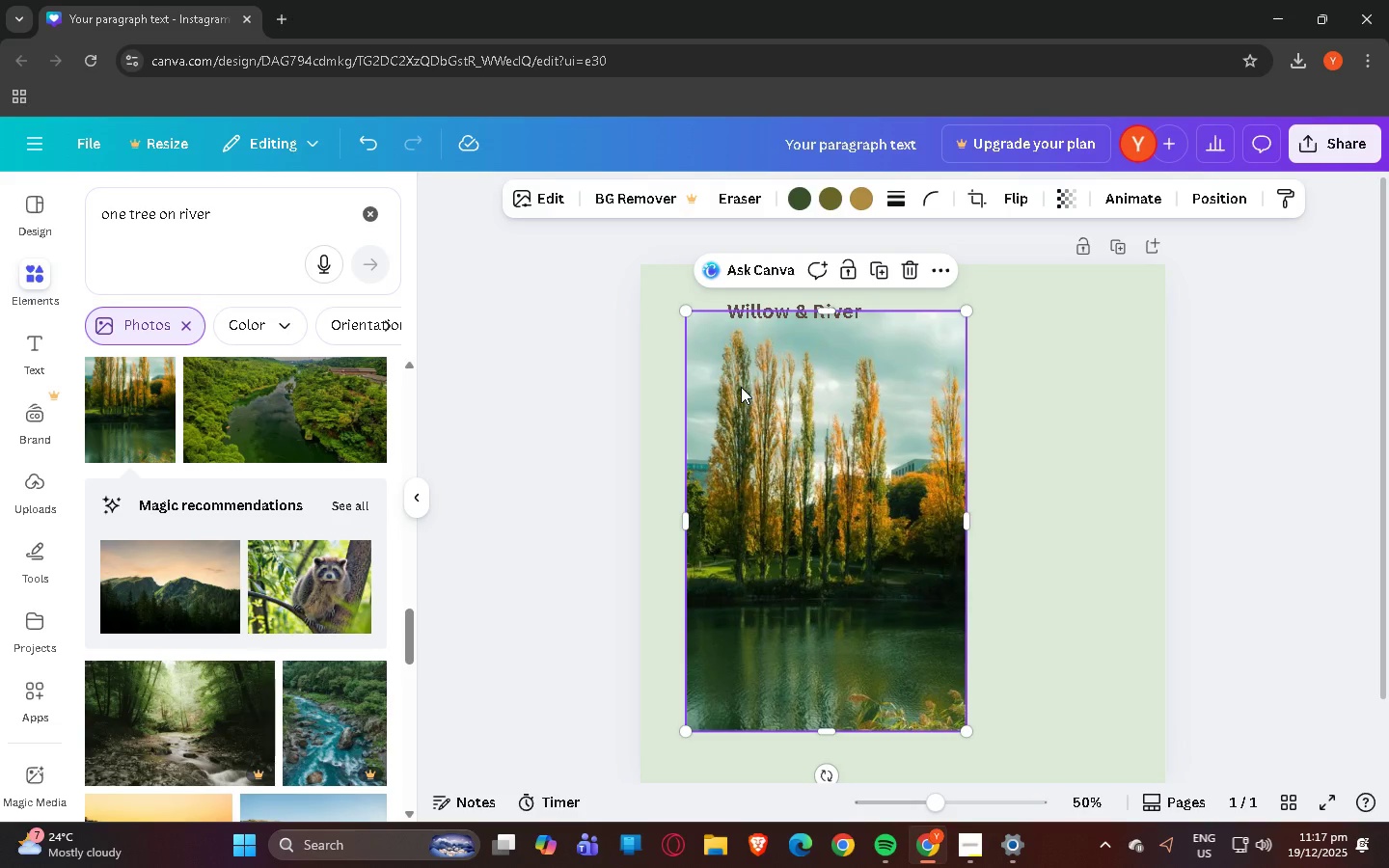 
left_click_drag(start_coordinate=[738, 389], to_coordinate=[741, 408])
 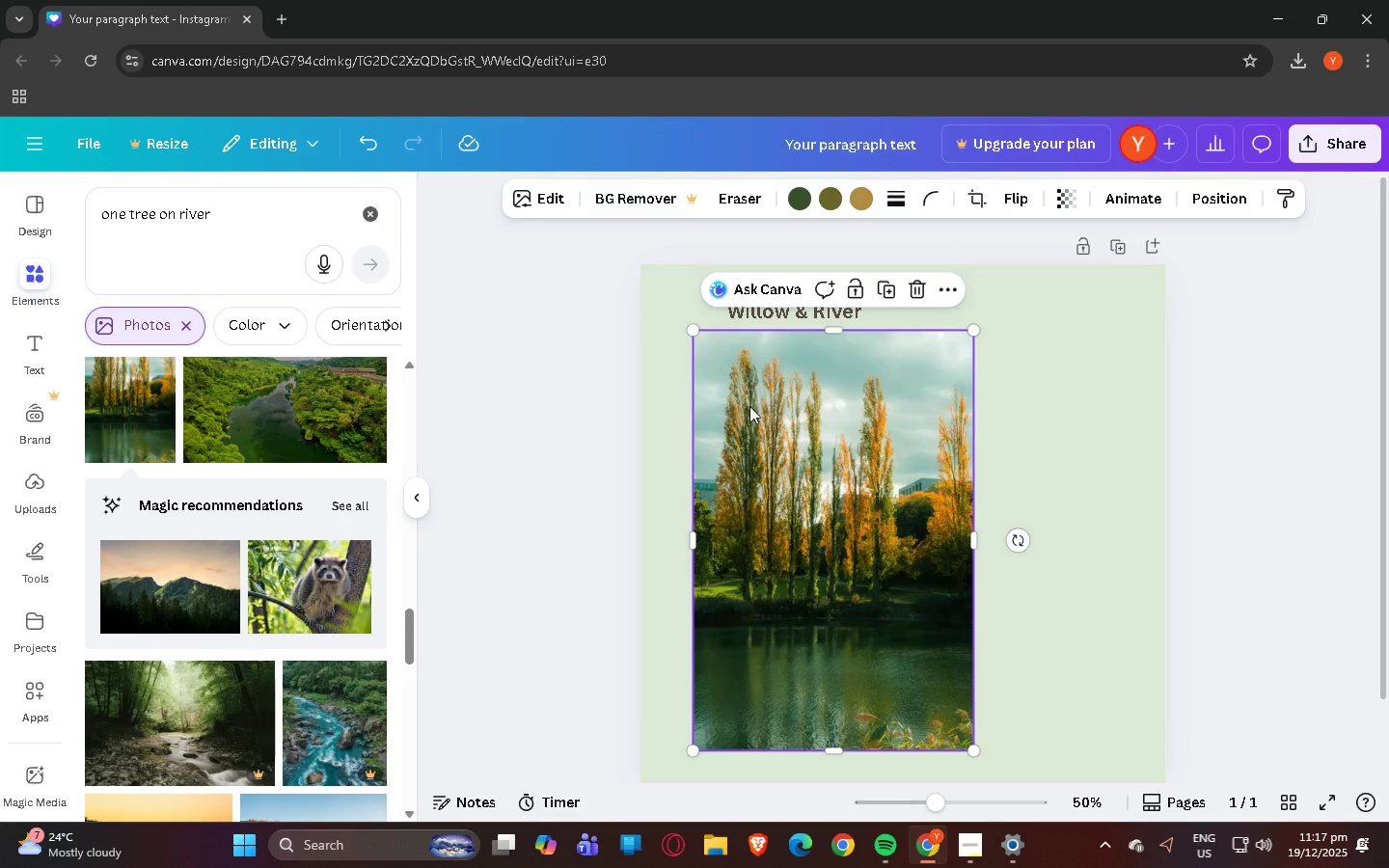 
left_click_drag(start_coordinate=[747, 408], to_coordinate=[754, 381])
 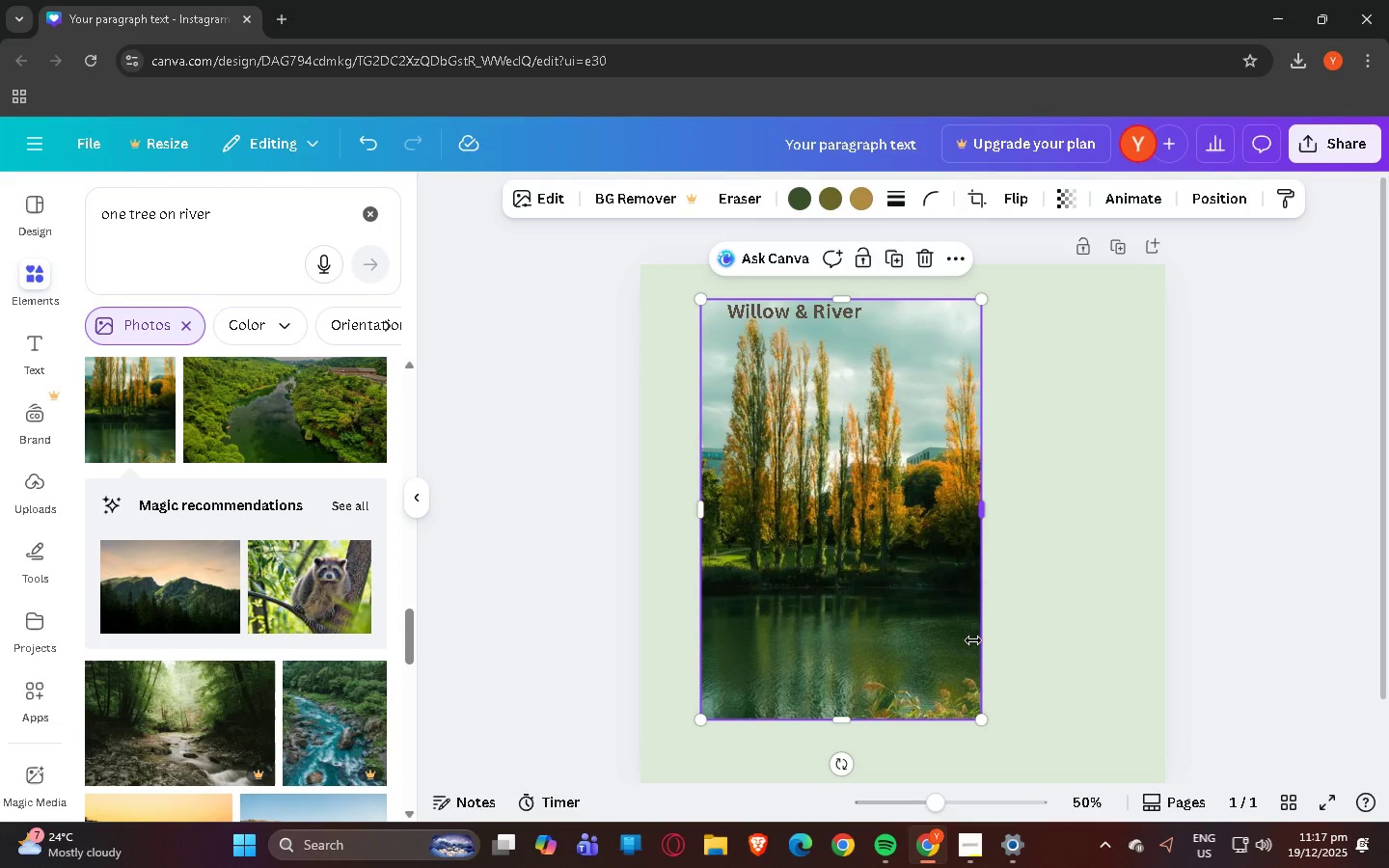 
left_click_drag(start_coordinate=[866, 552], to_coordinate=[867, 556])
 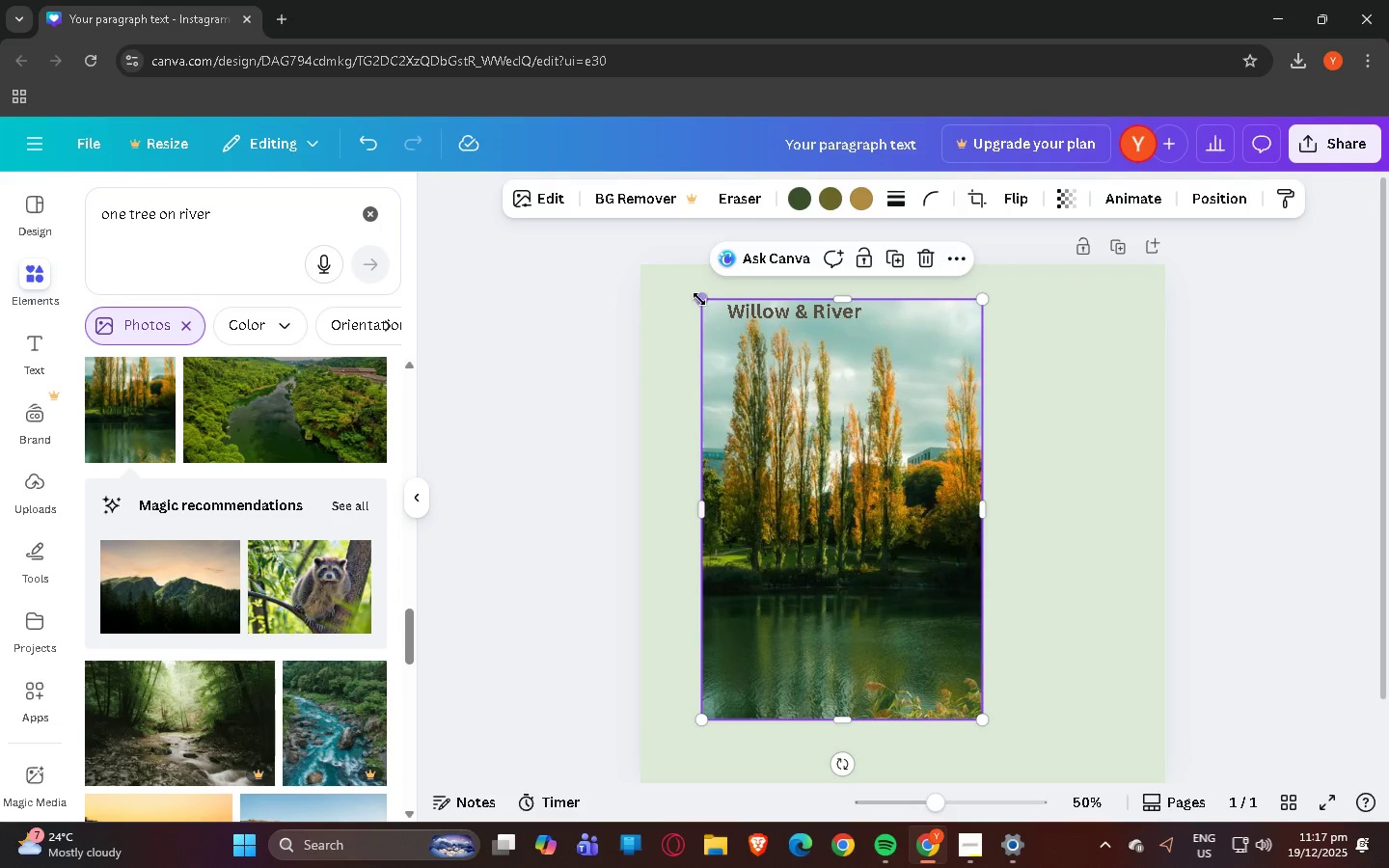 
left_click_drag(start_coordinate=[699, 299], to_coordinate=[922, 660])
 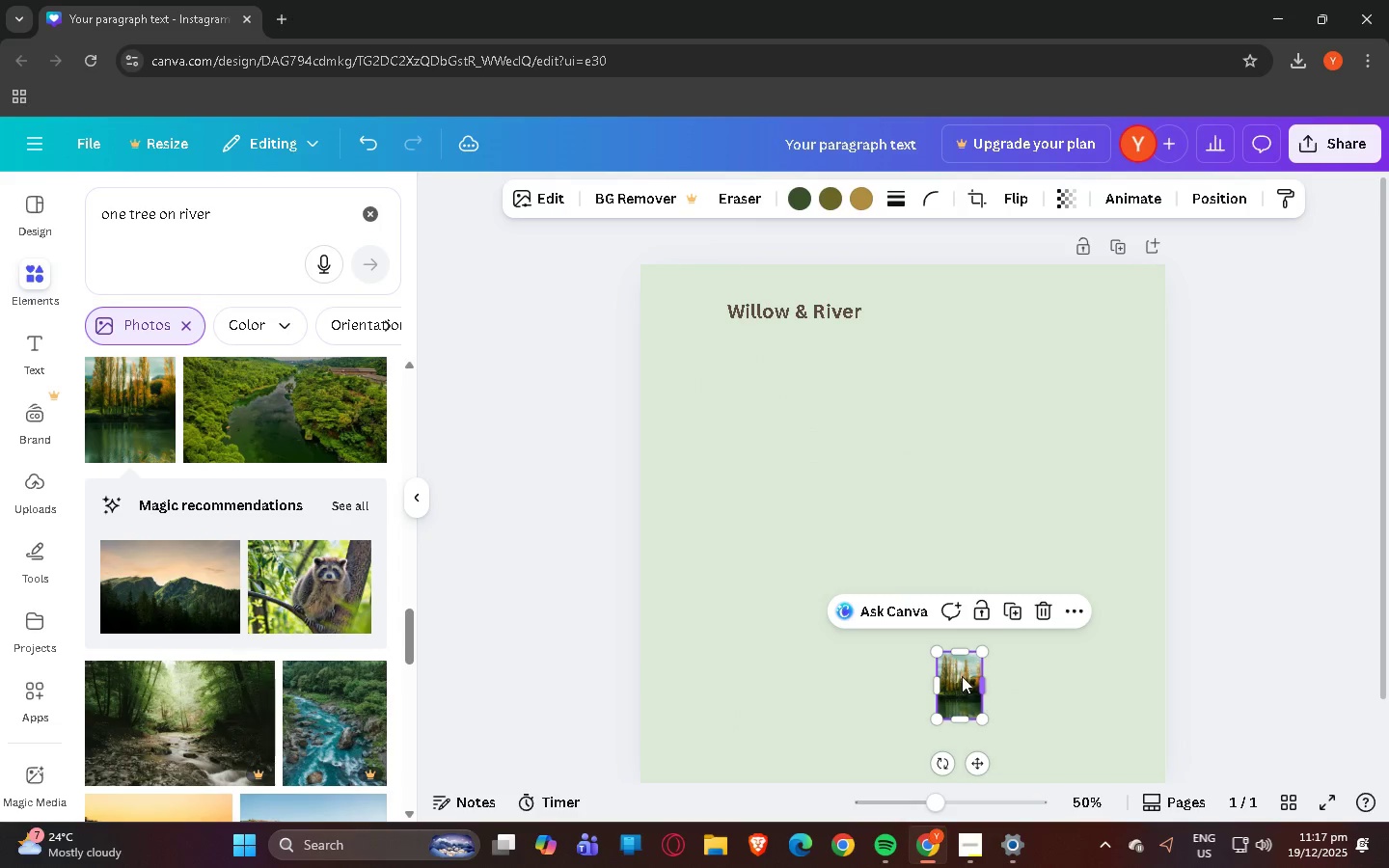 
left_click_drag(start_coordinate=[951, 684], to_coordinate=[671, 303])
 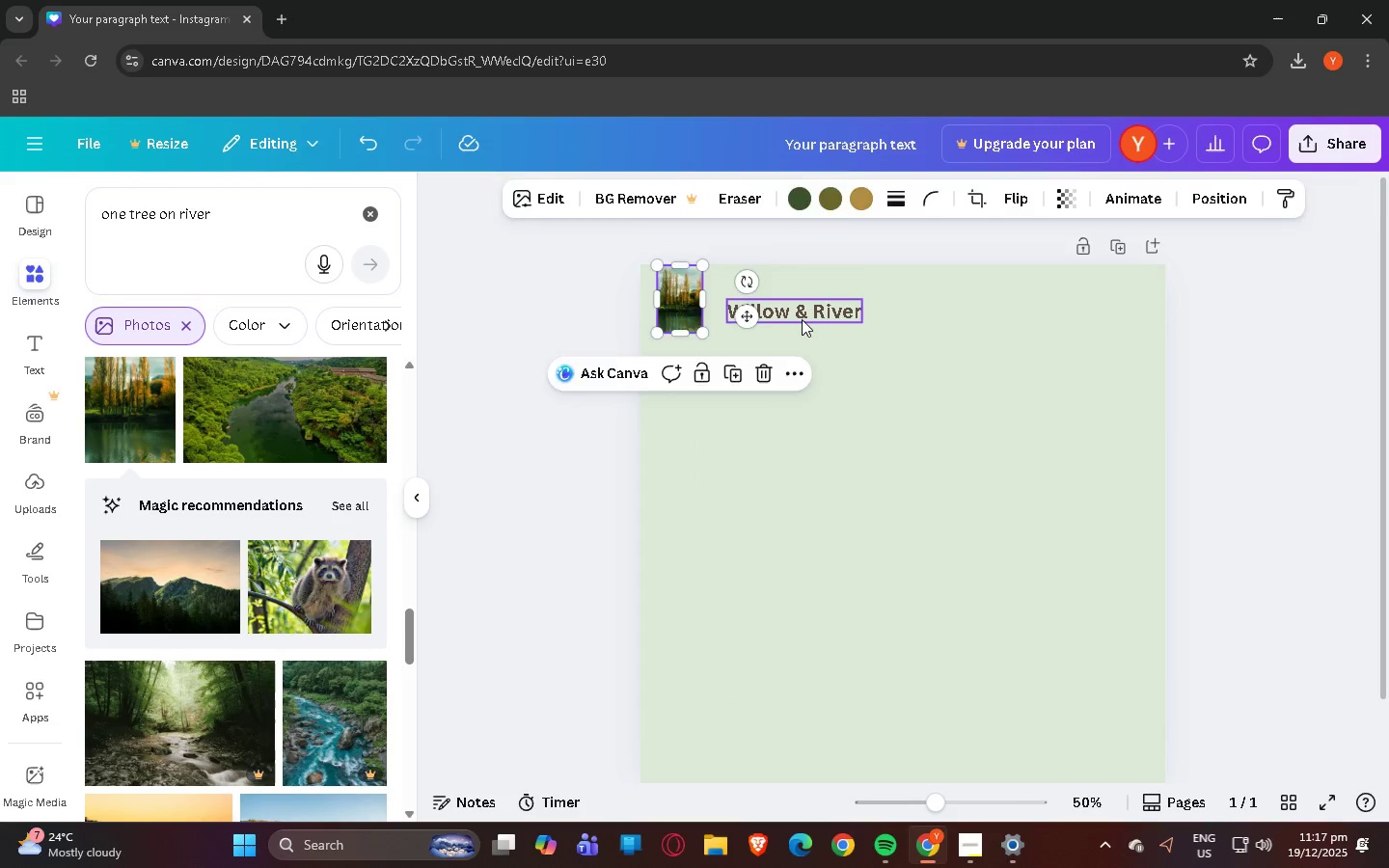 
left_click_drag(start_coordinate=[802, 319], to_coordinate=[795, 319])
 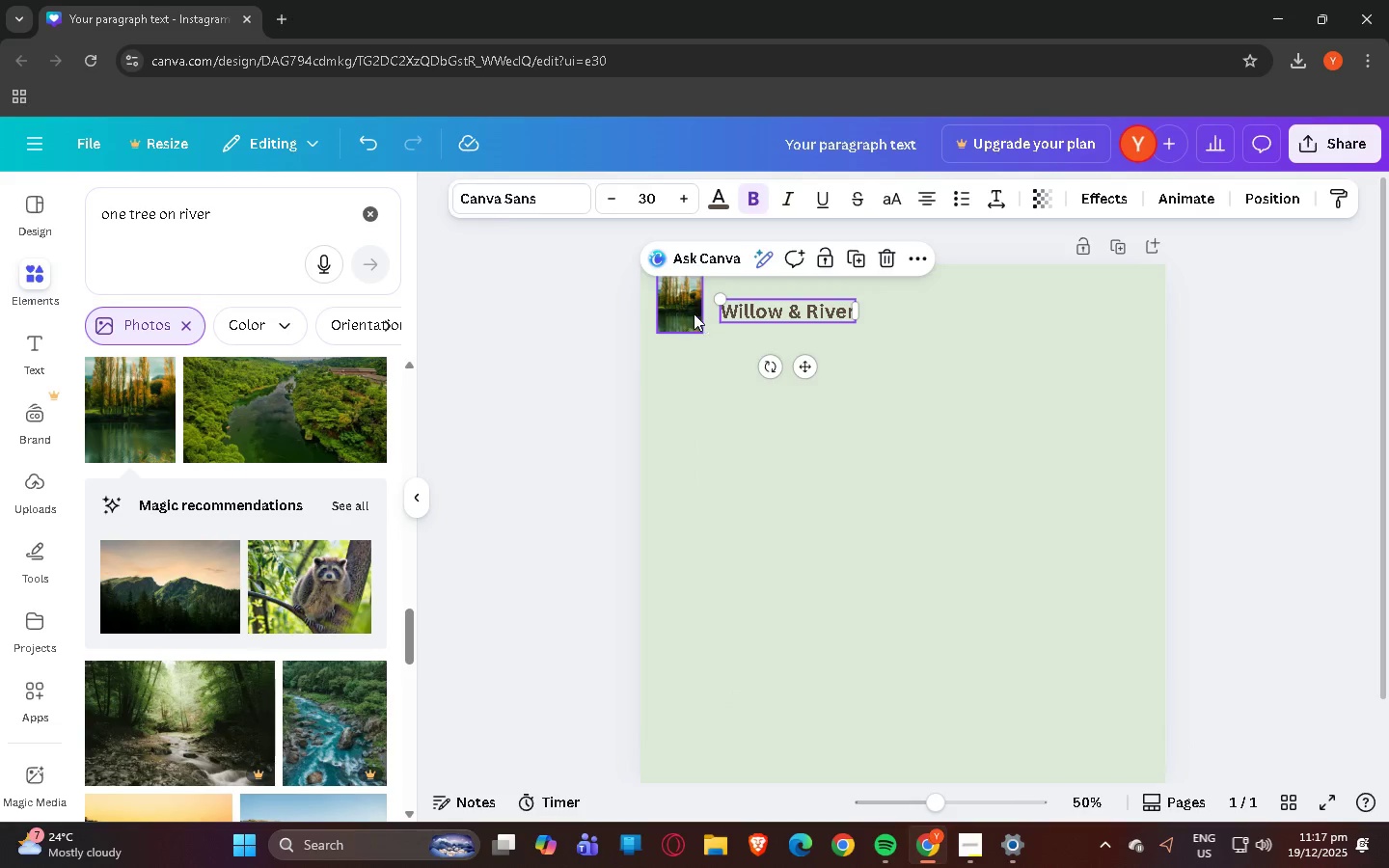 
left_click([694, 313])
 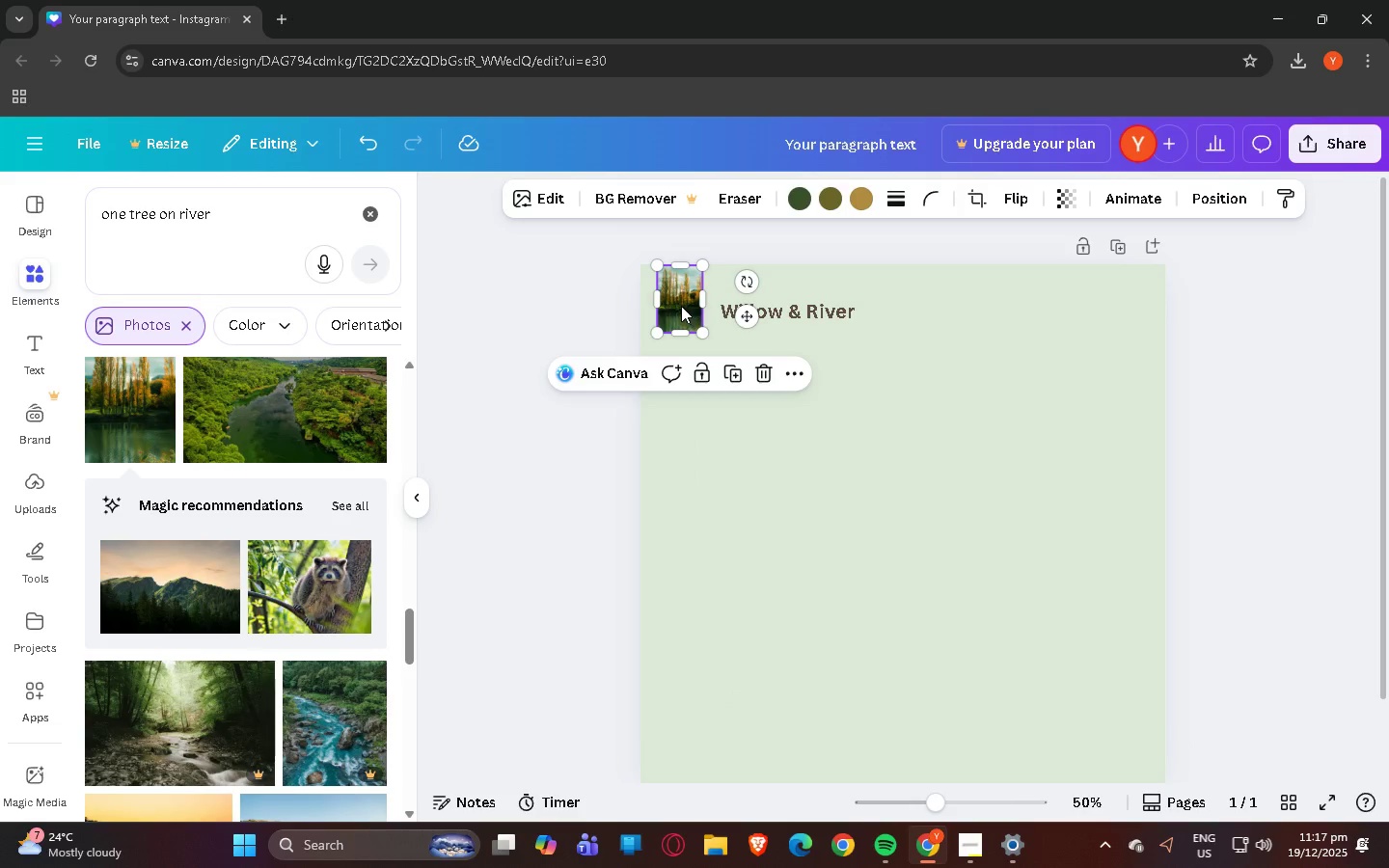 
left_click_drag(start_coordinate=[681, 306], to_coordinate=[683, 319])
 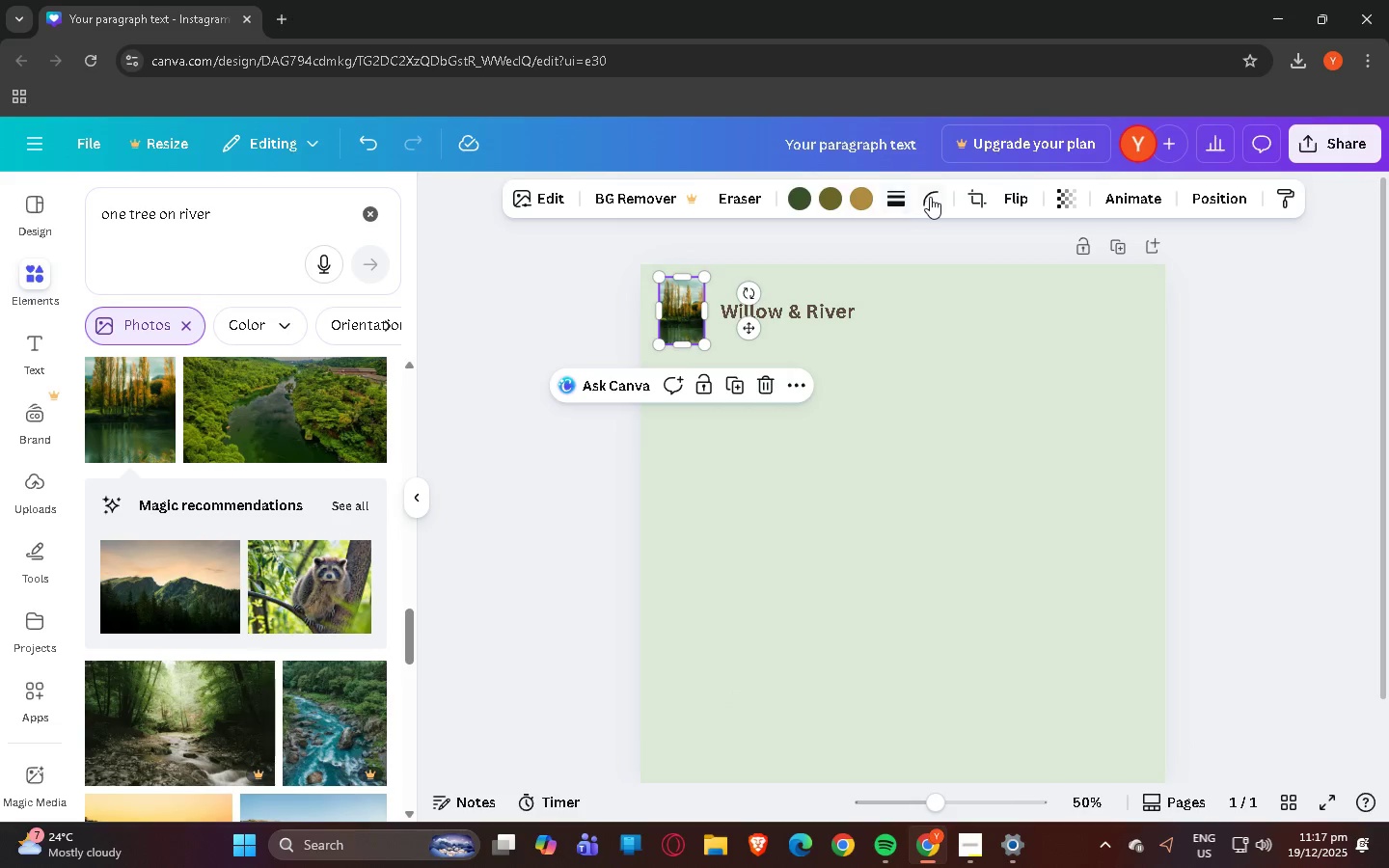 
left_click([930, 197])
 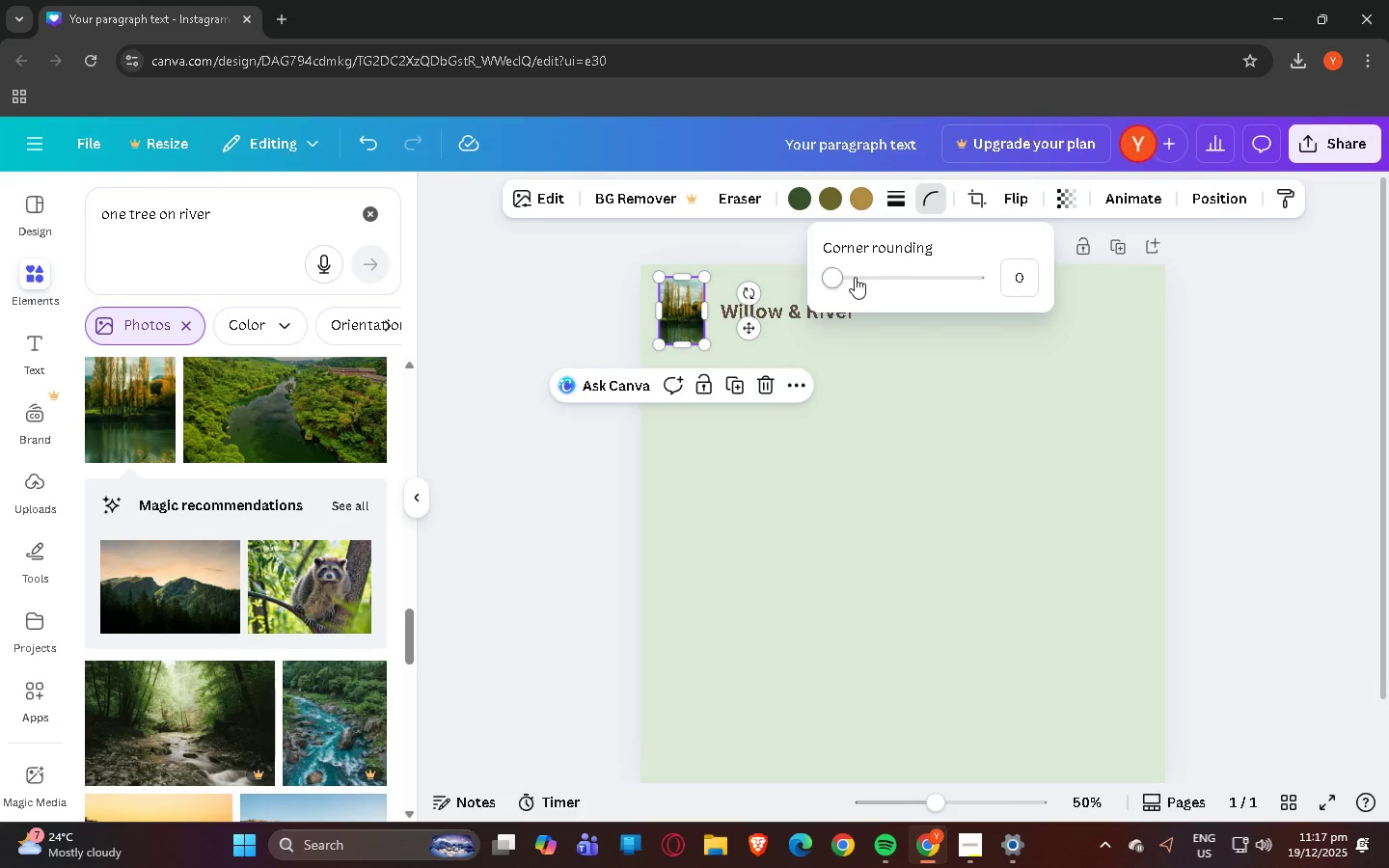 
left_click_drag(start_coordinate=[851, 278], to_coordinate=[943, 281])
 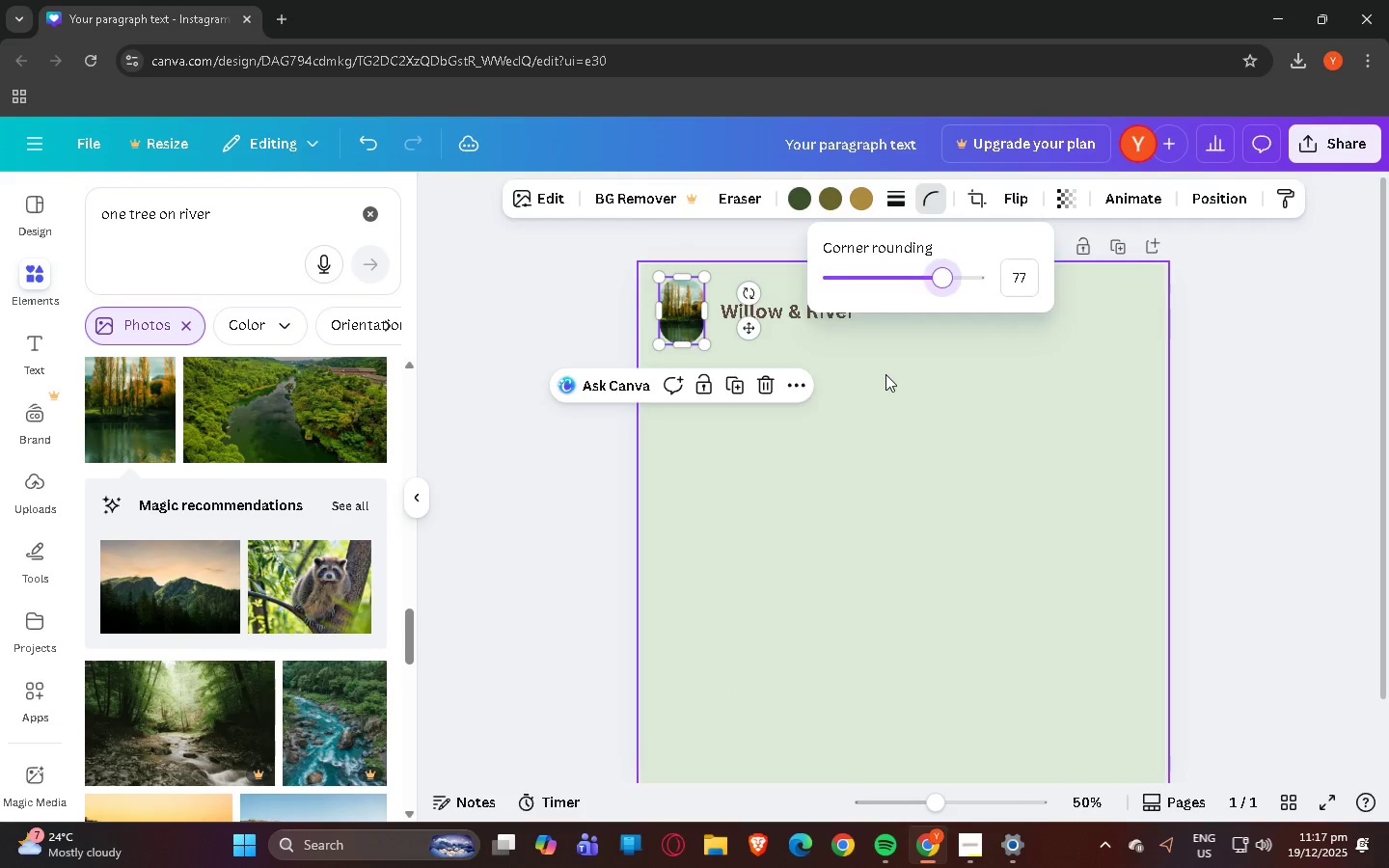 
left_click([885, 374])
 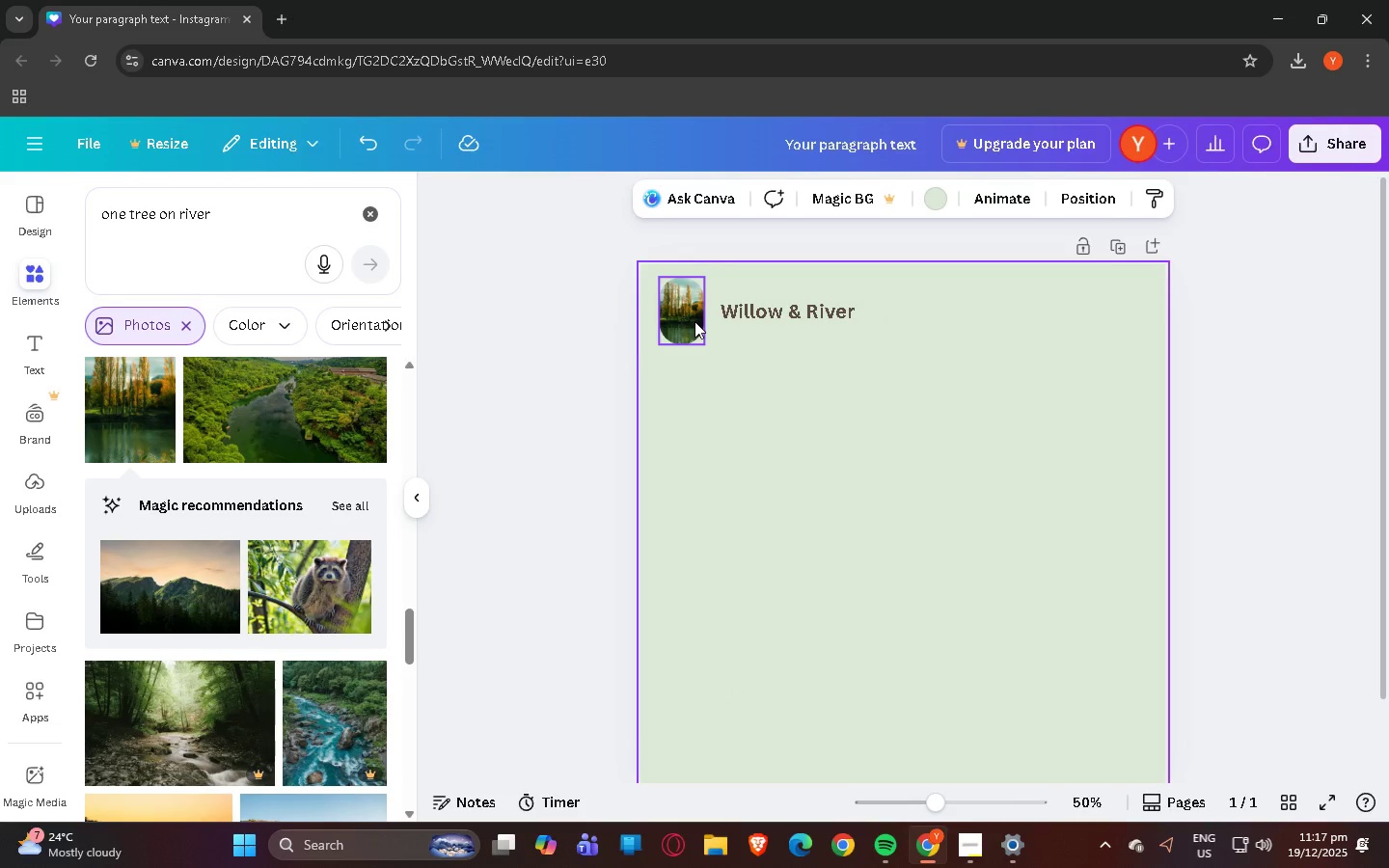 
left_click_drag(start_coordinate=[694, 320], to_coordinate=[690, 315])
 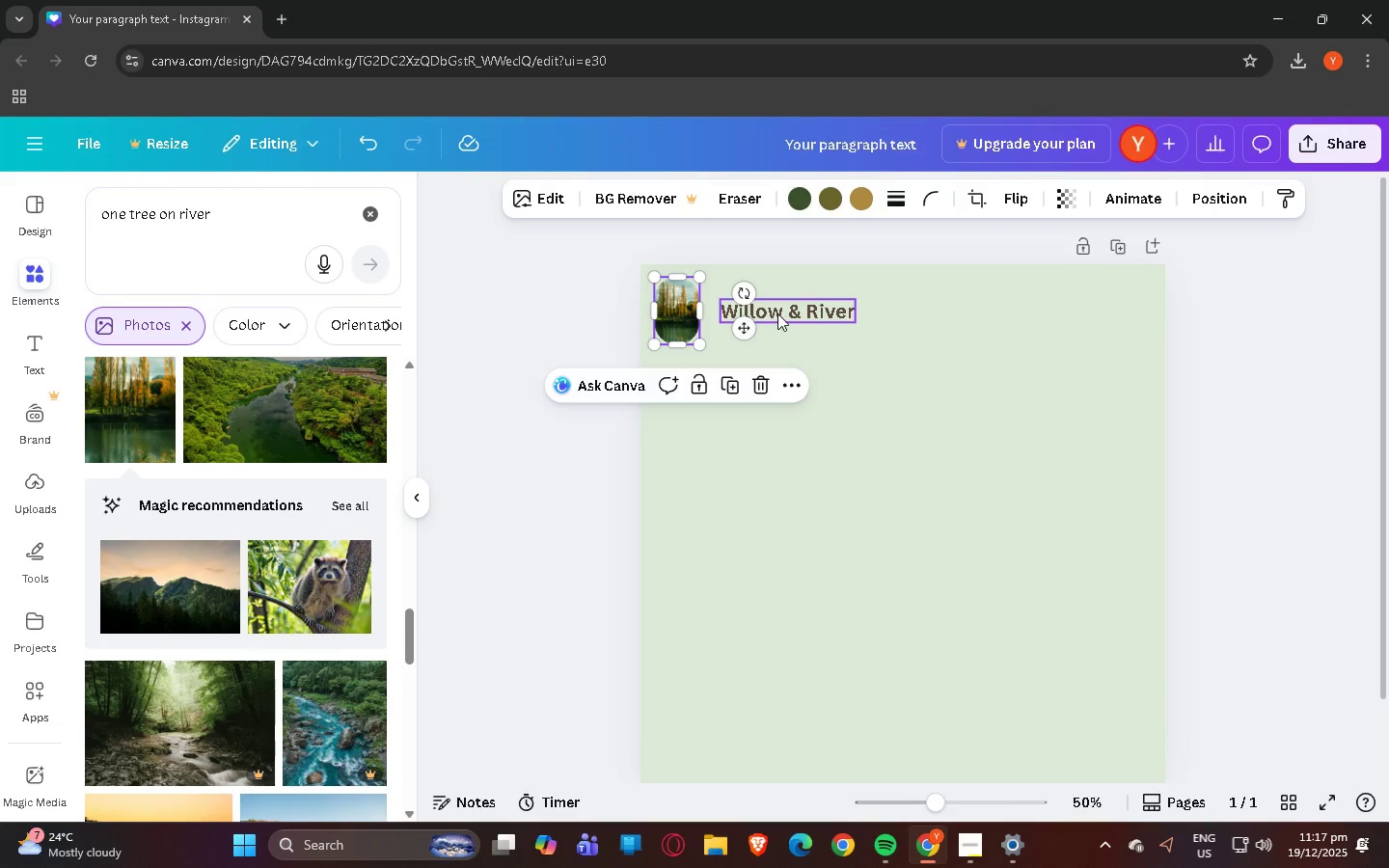 
left_click_drag(start_coordinate=[777, 313], to_coordinate=[768, 312])
 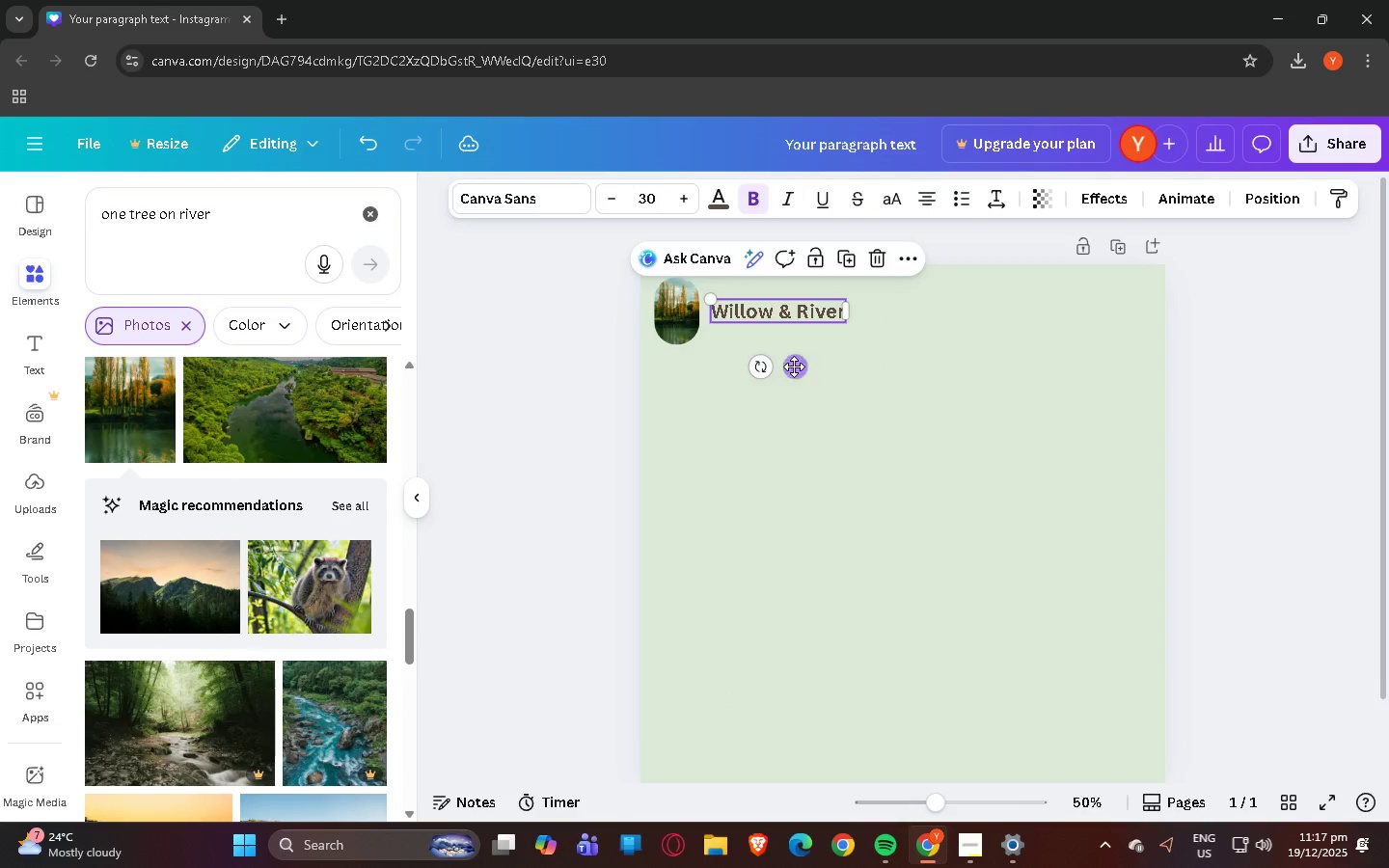 
left_click([794, 366])
 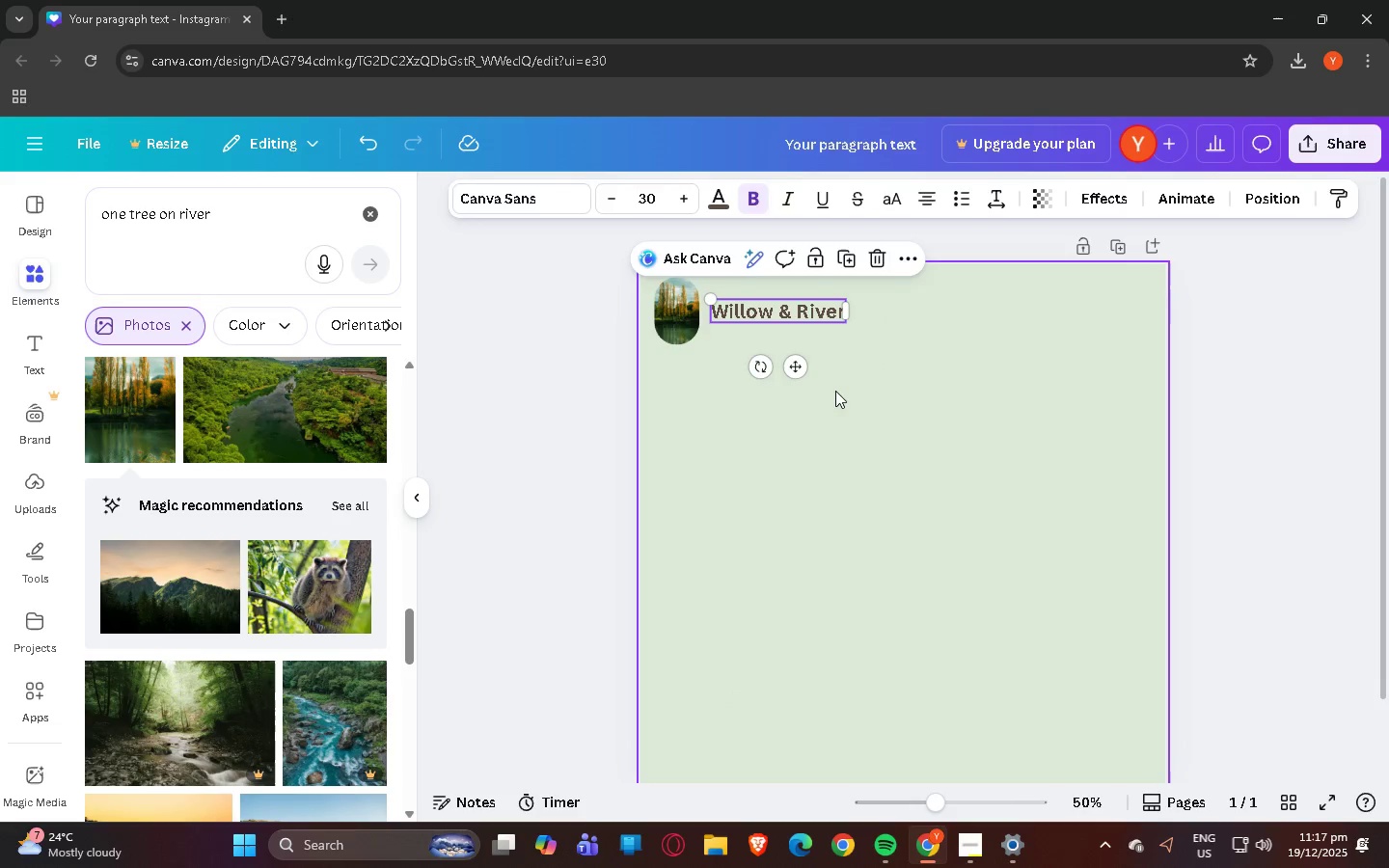 
left_click([838, 393])
 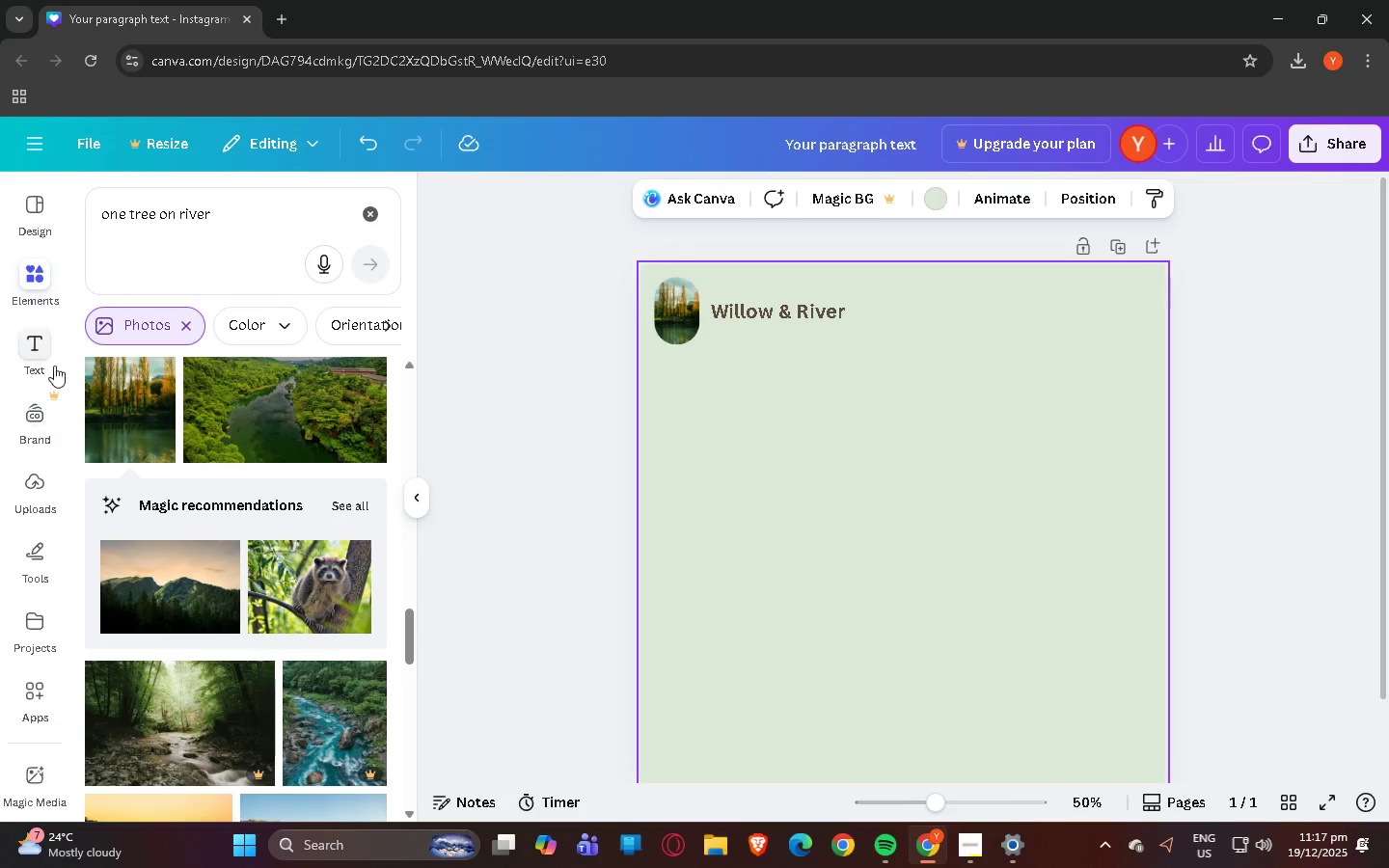 
wait(5.99)
 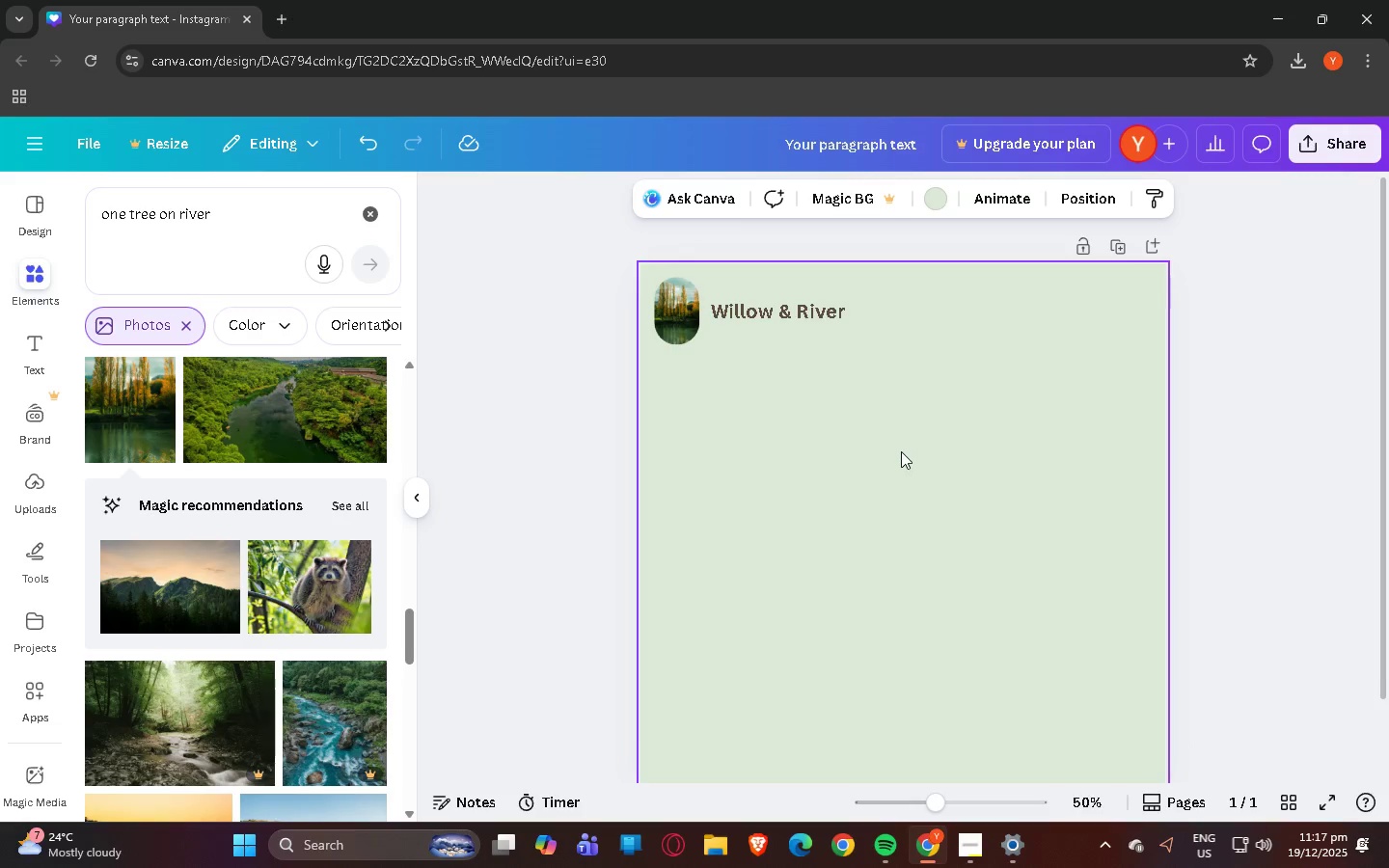 
scroll: coordinate [50, 346], scroll_direction: up, amount: 1.0
 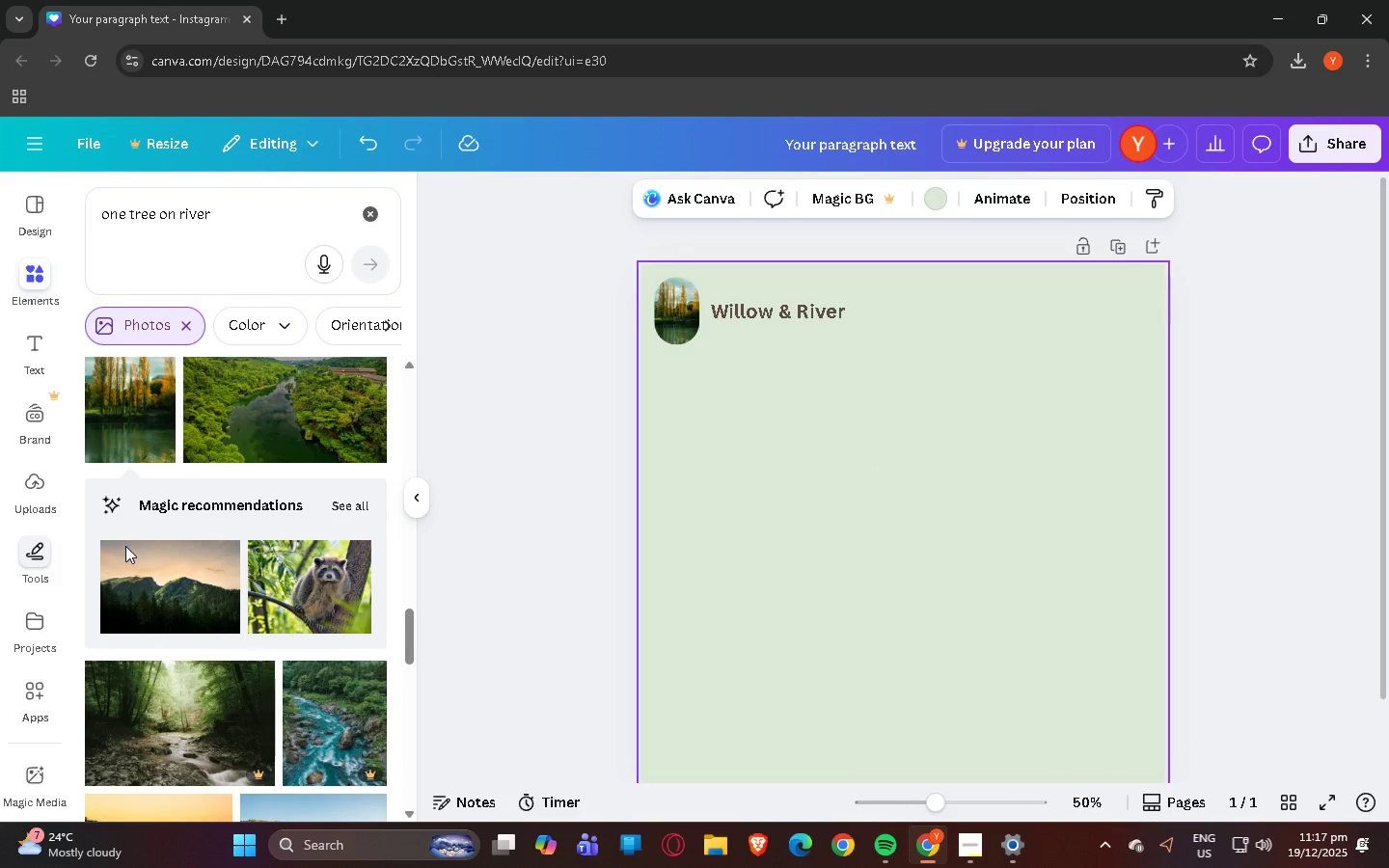 
left_click([930, 404])
 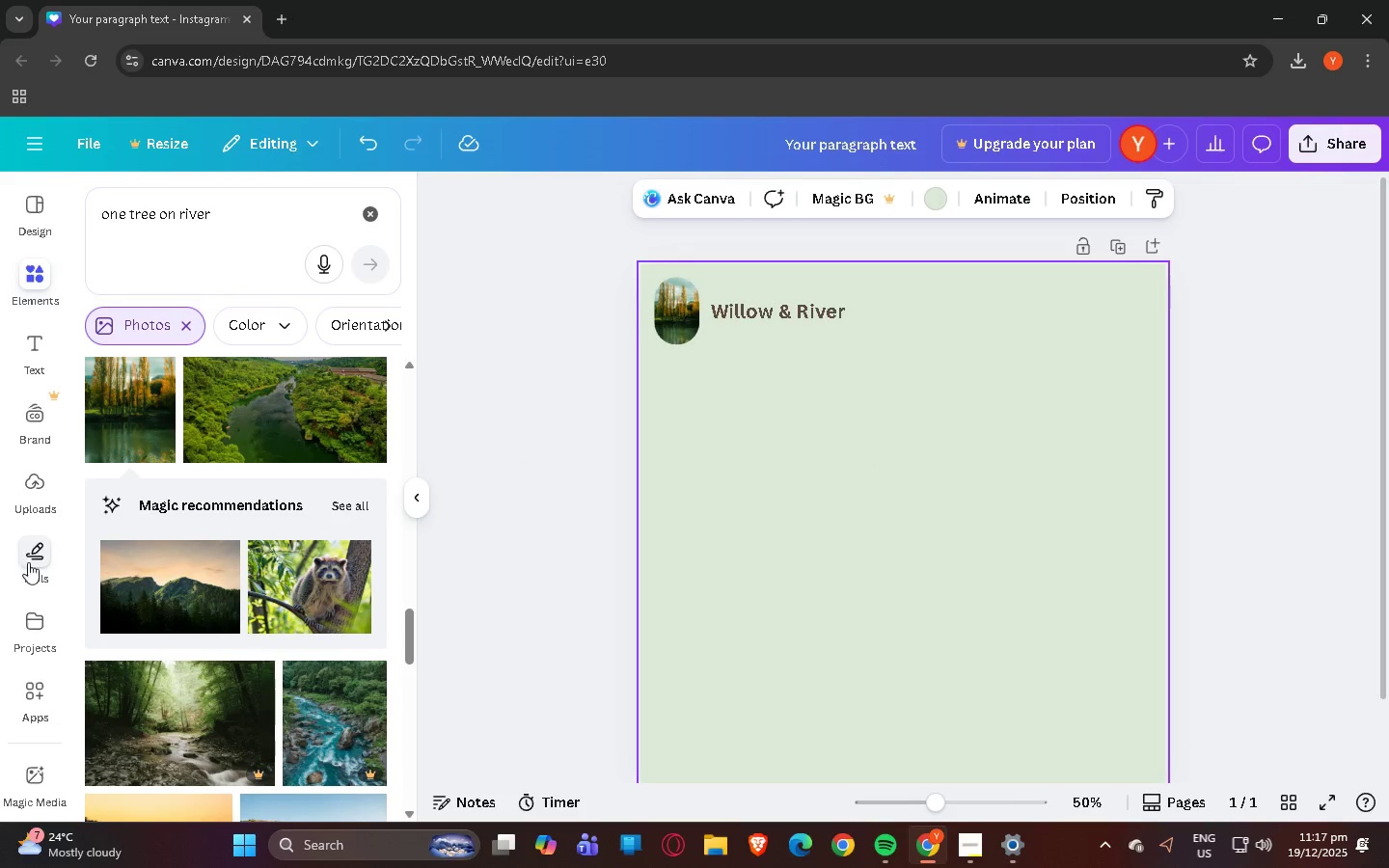 
left_click([40, 562])
 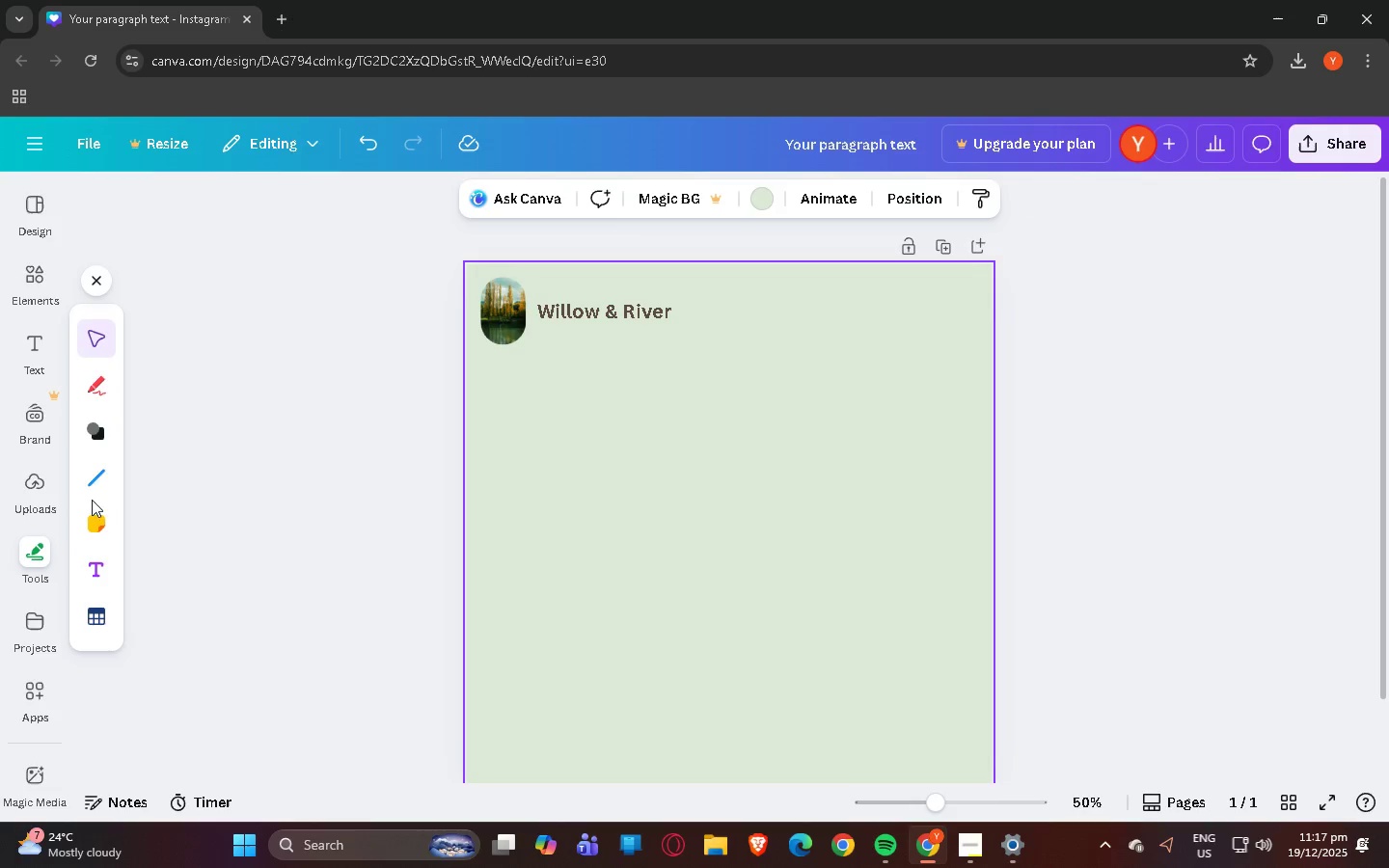 
left_click([100, 482])
 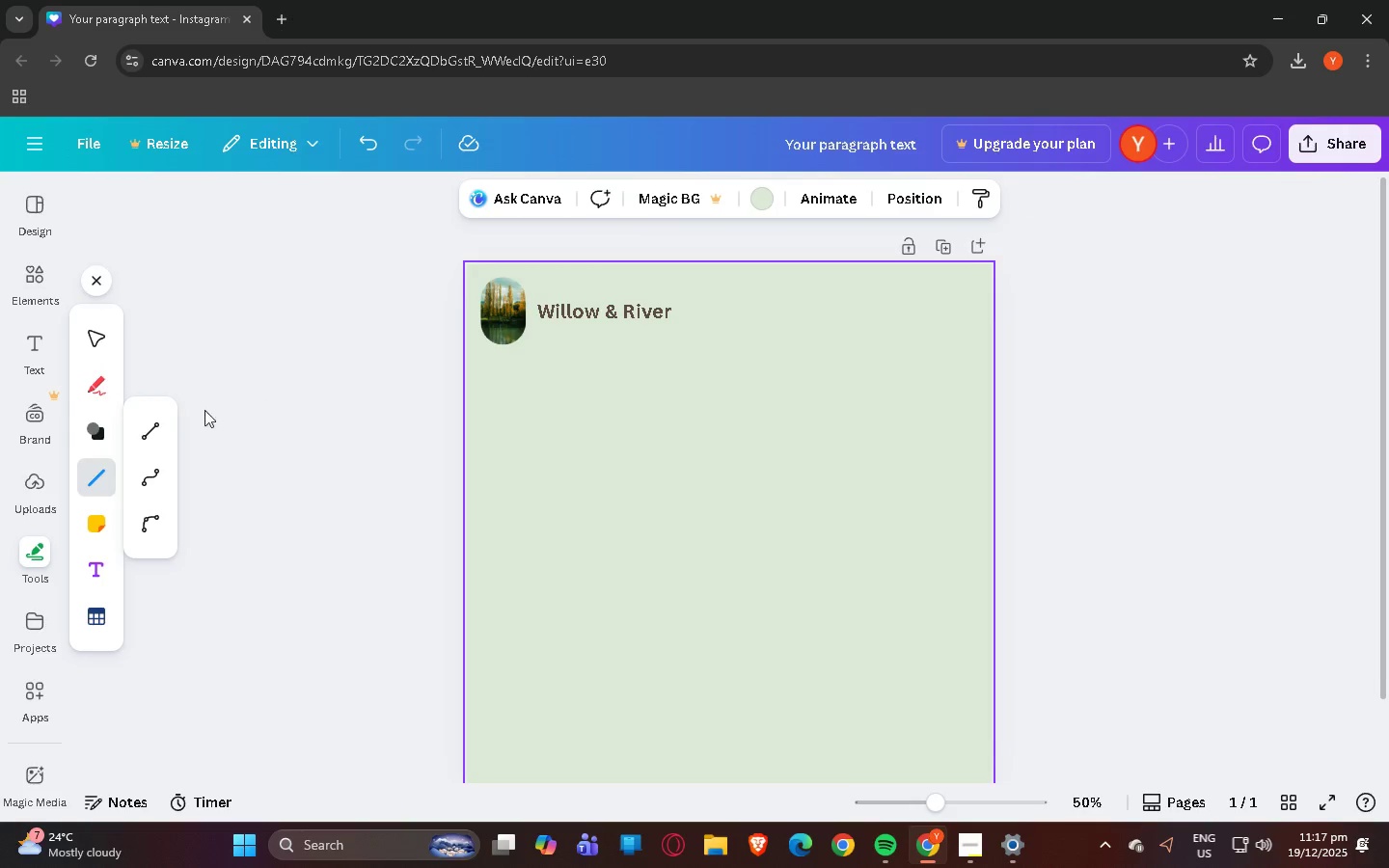 
left_click([155, 426])
 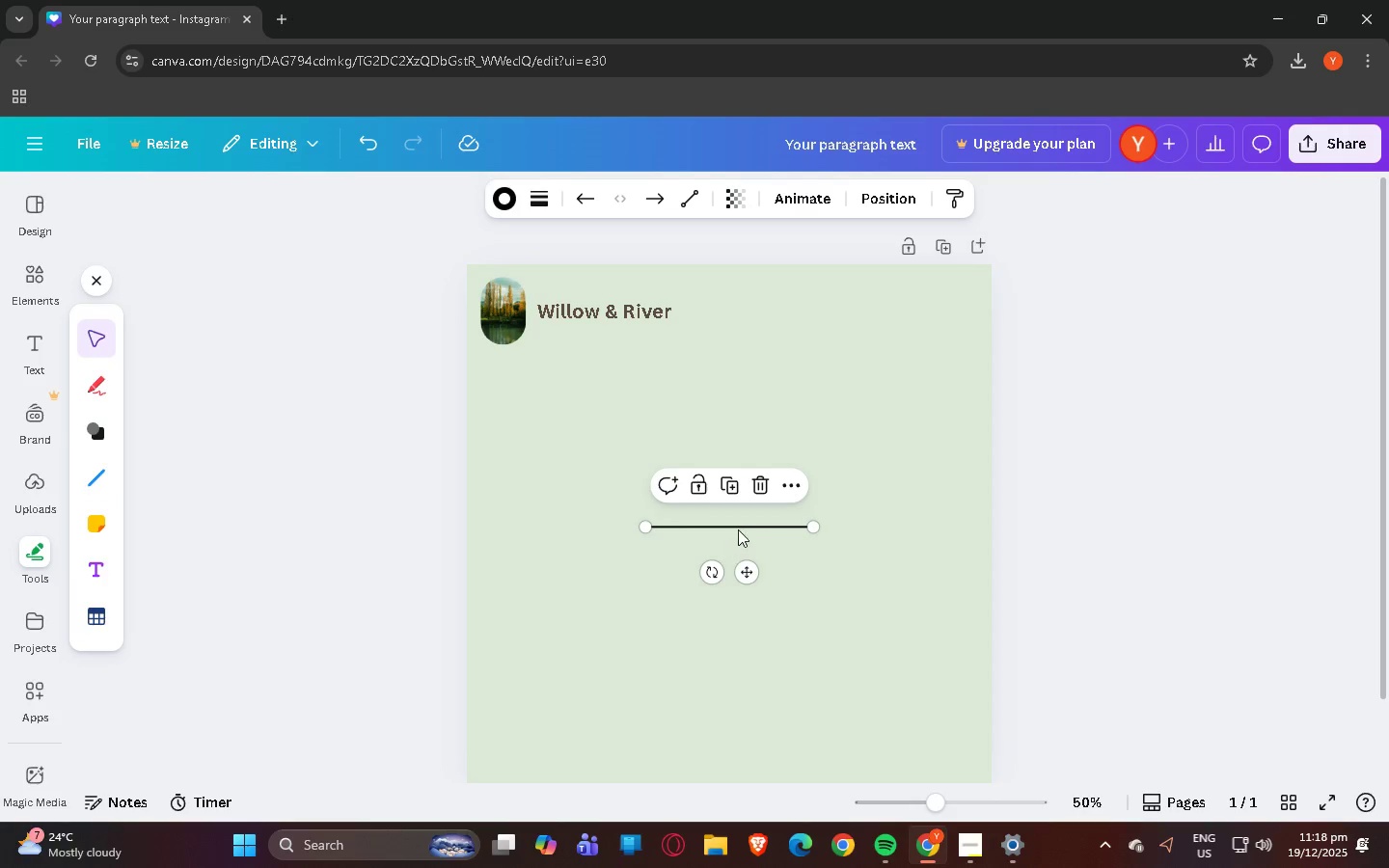 
left_click_drag(start_coordinate=[737, 528], to_coordinate=[581, 366])
 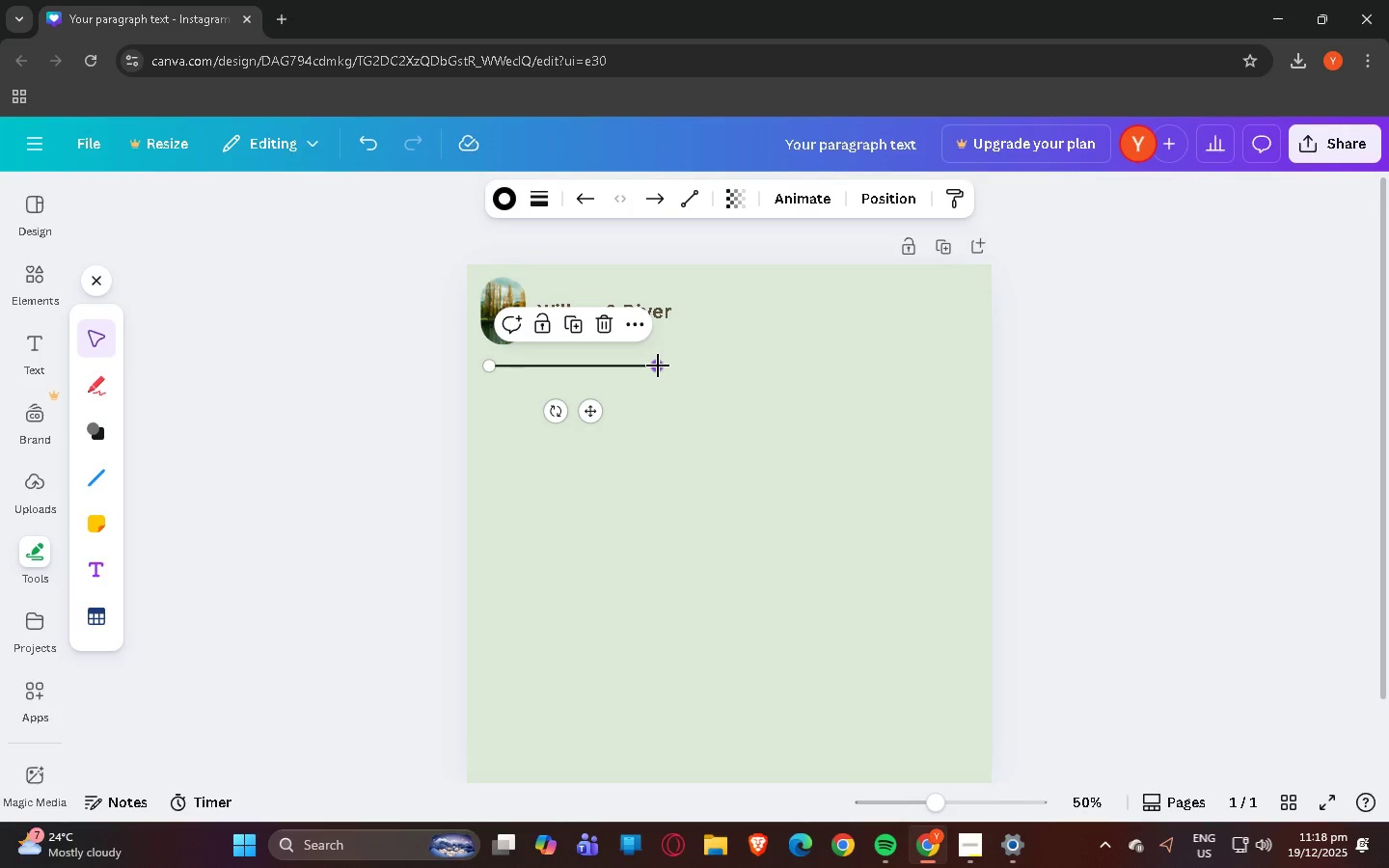 
left_click_drag(start_coordinate=[658, 366], to_coordinate=[978, 366])
 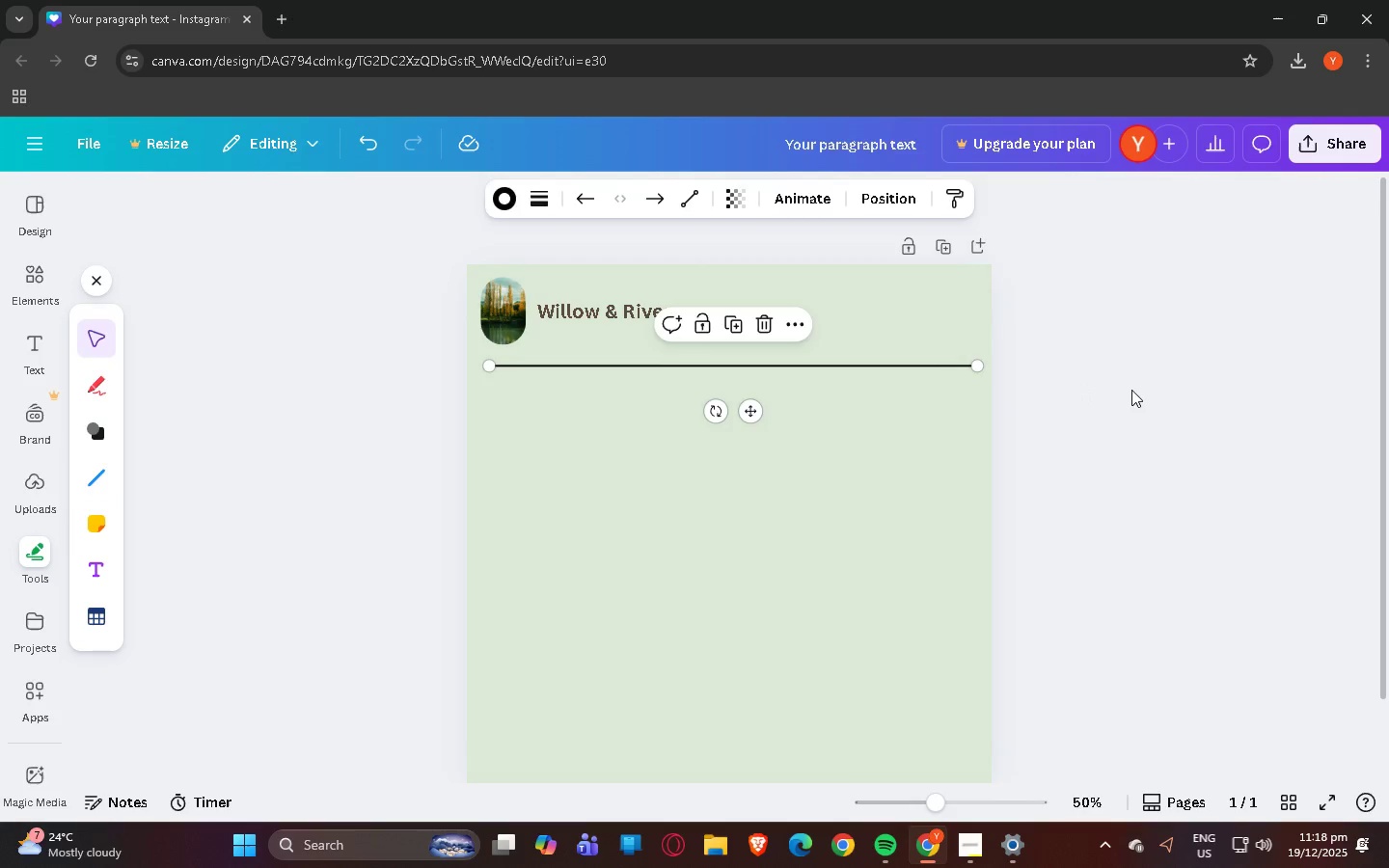 
left_click([1131, 390])
 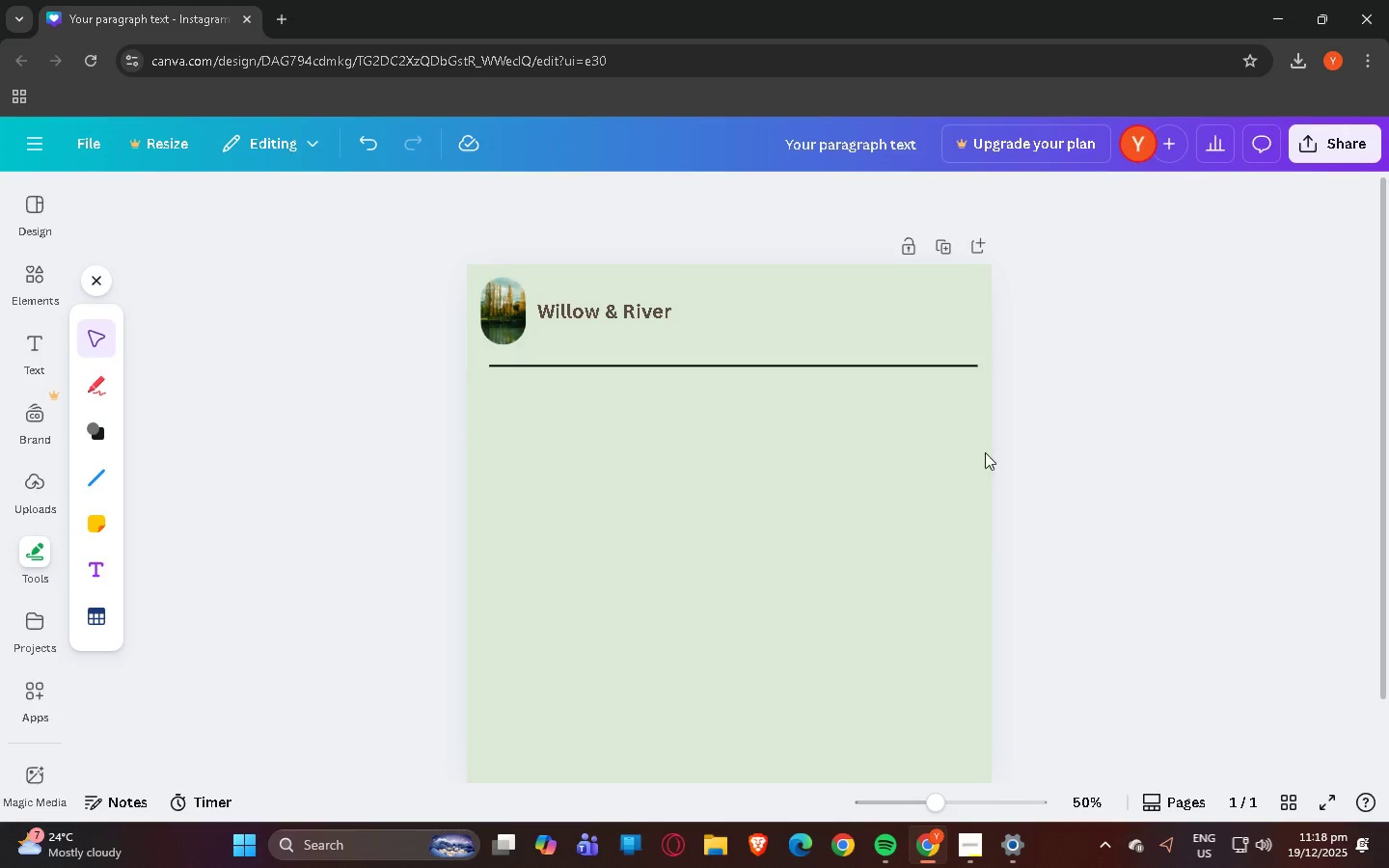 
left_click([852, 367])
 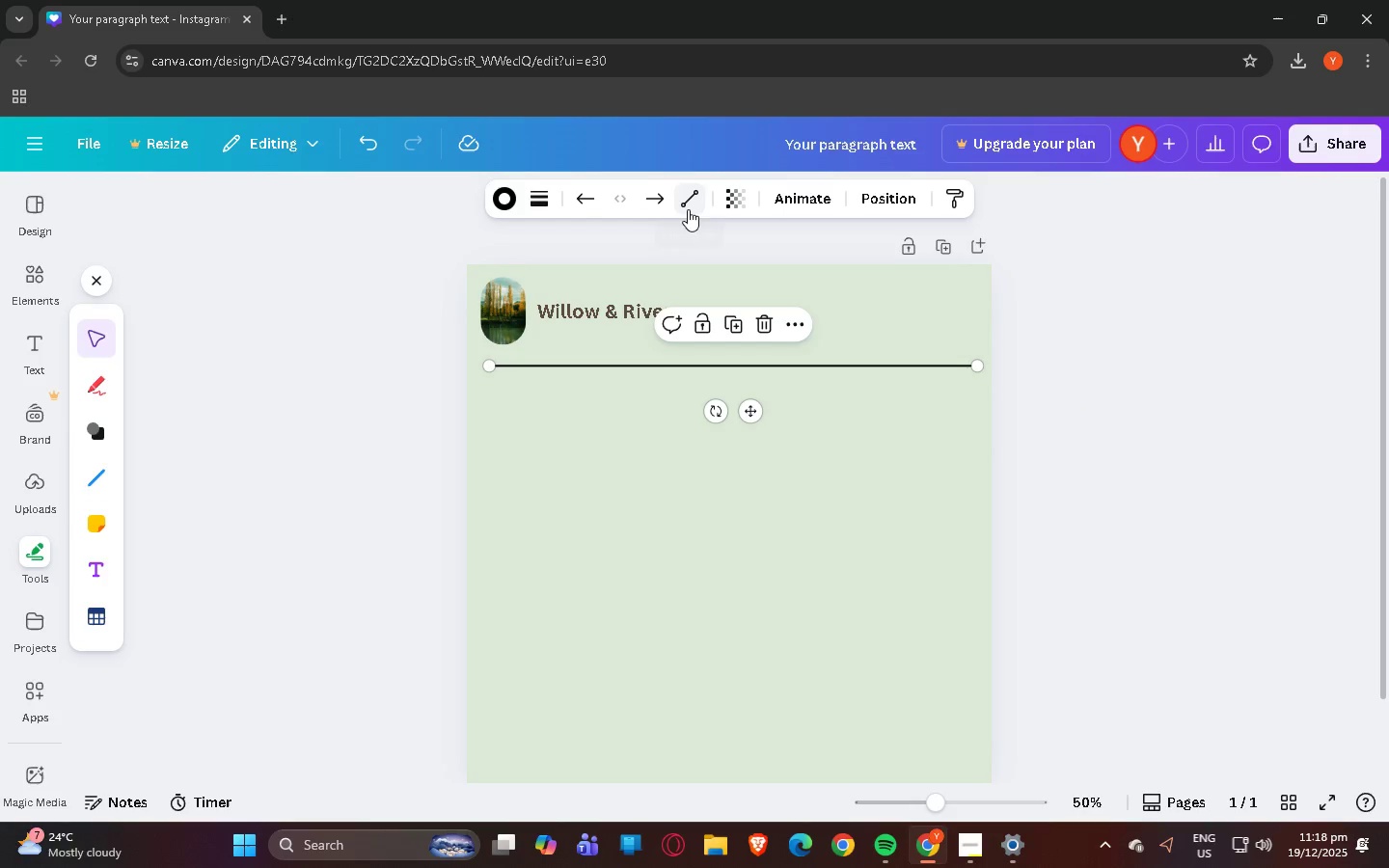 
left_click([688, 209])
 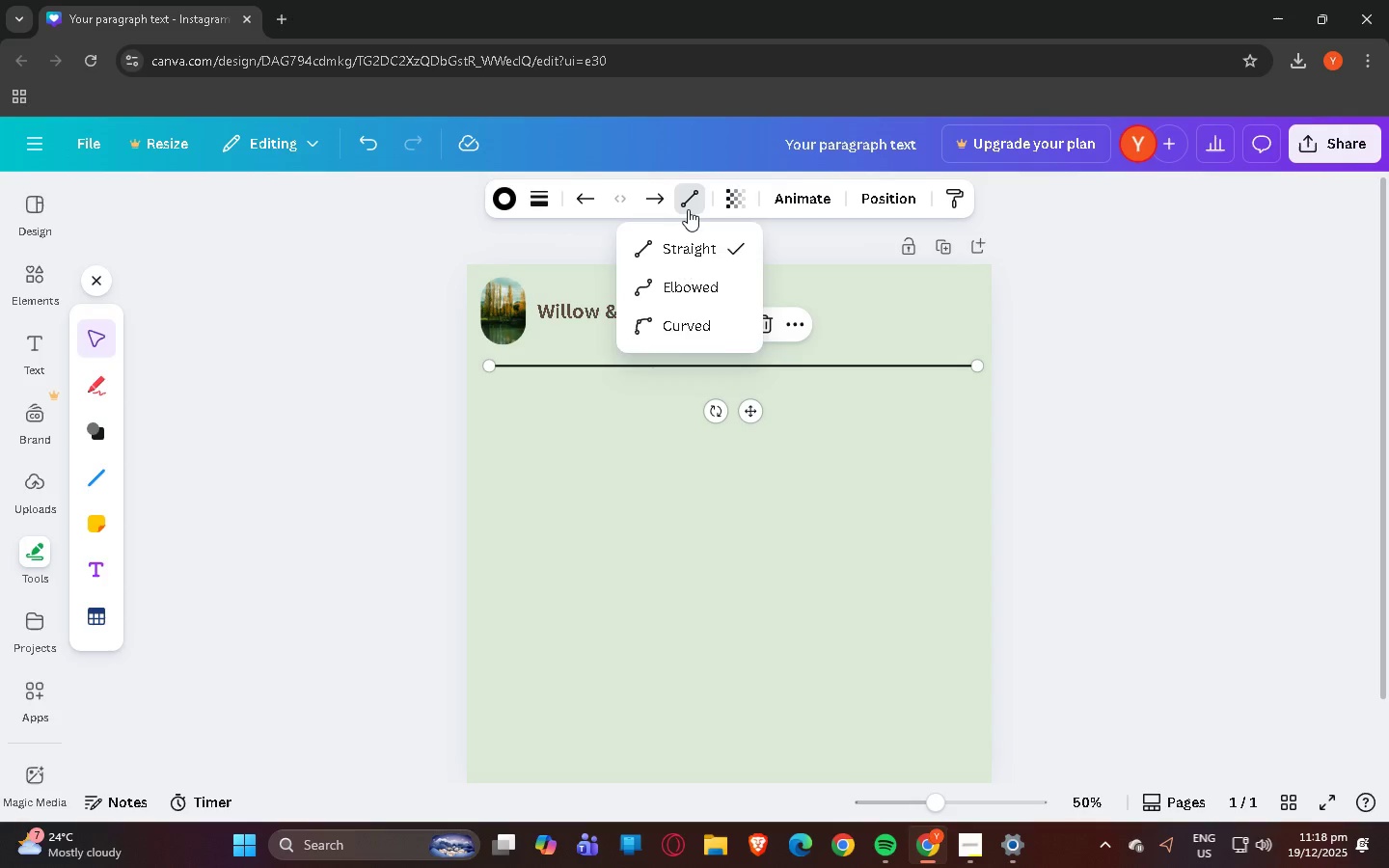 
left_click([688, 209])
 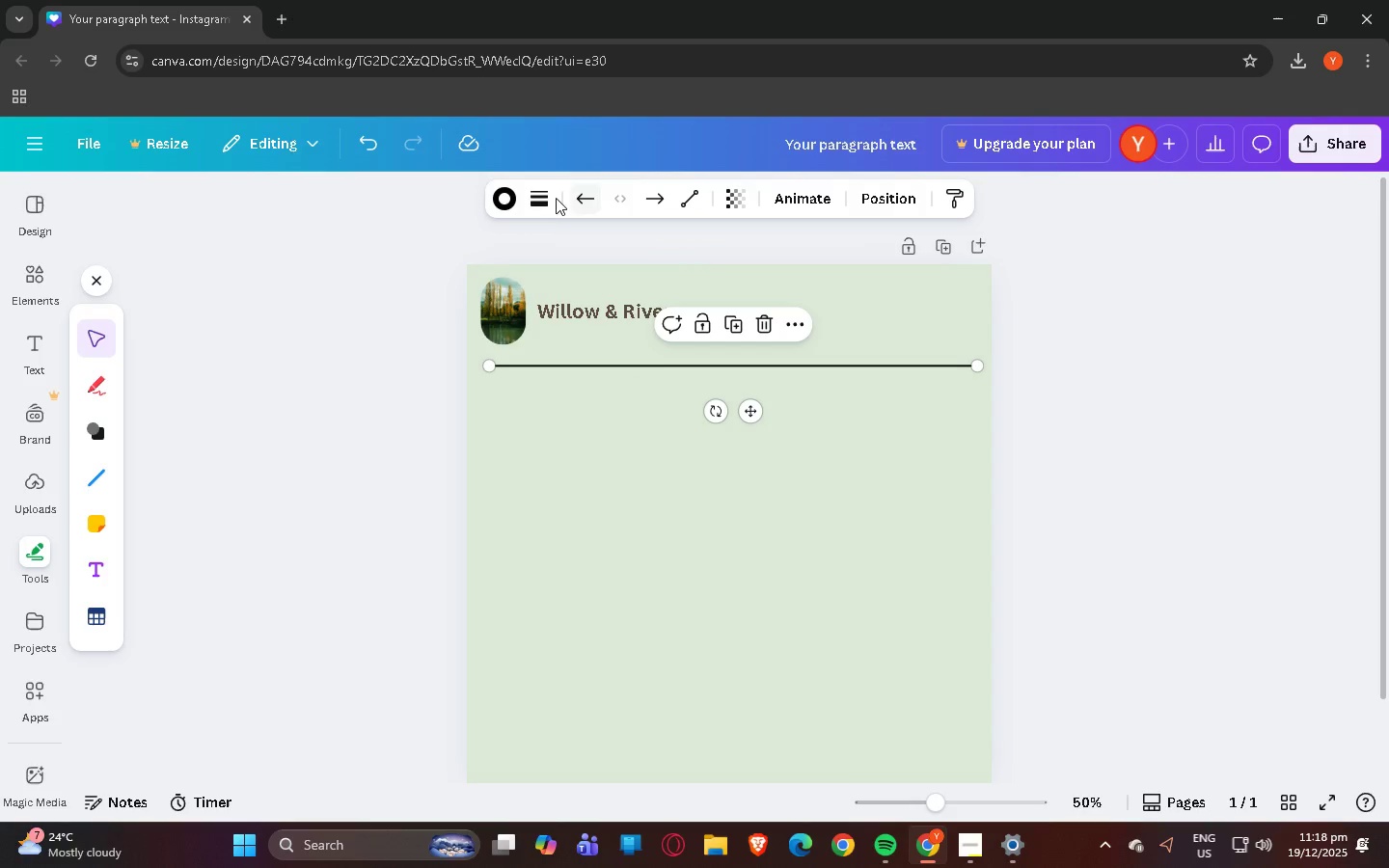 
left_click([543, 199])
 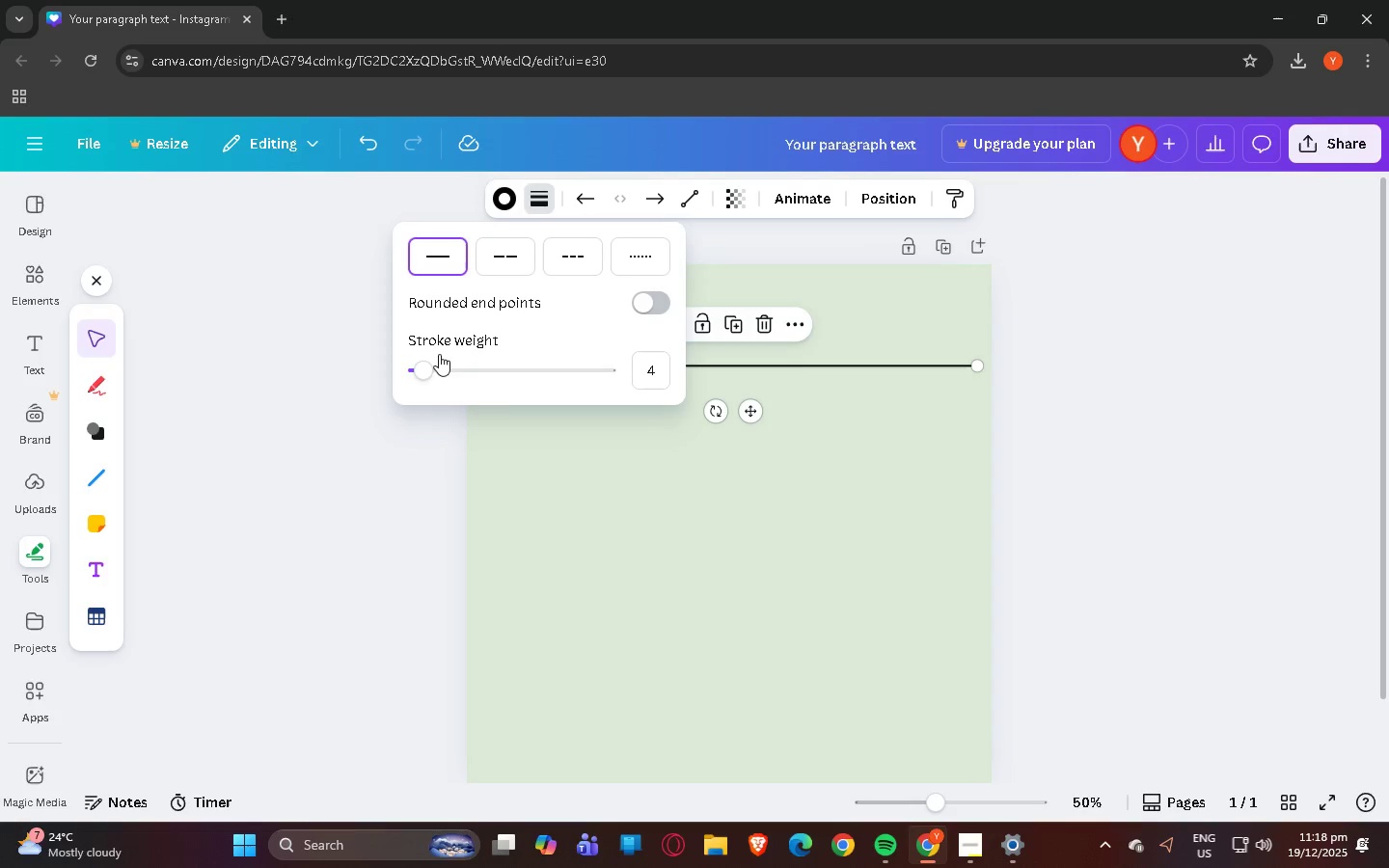 
left_click_drag(start_coordinate=[427, 368], to_coordinate=[416, 368])
 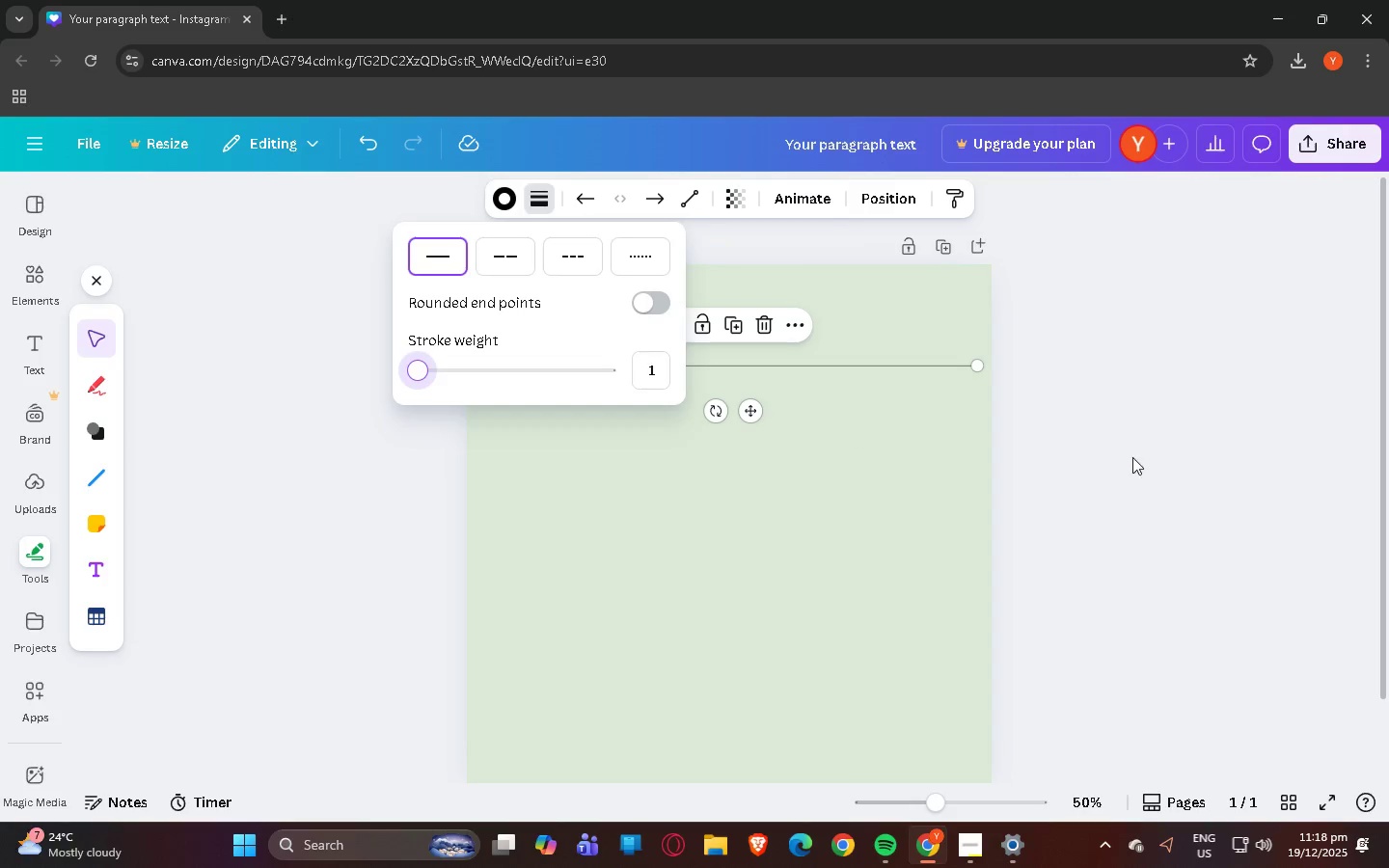 
left_click([1132, 457])
 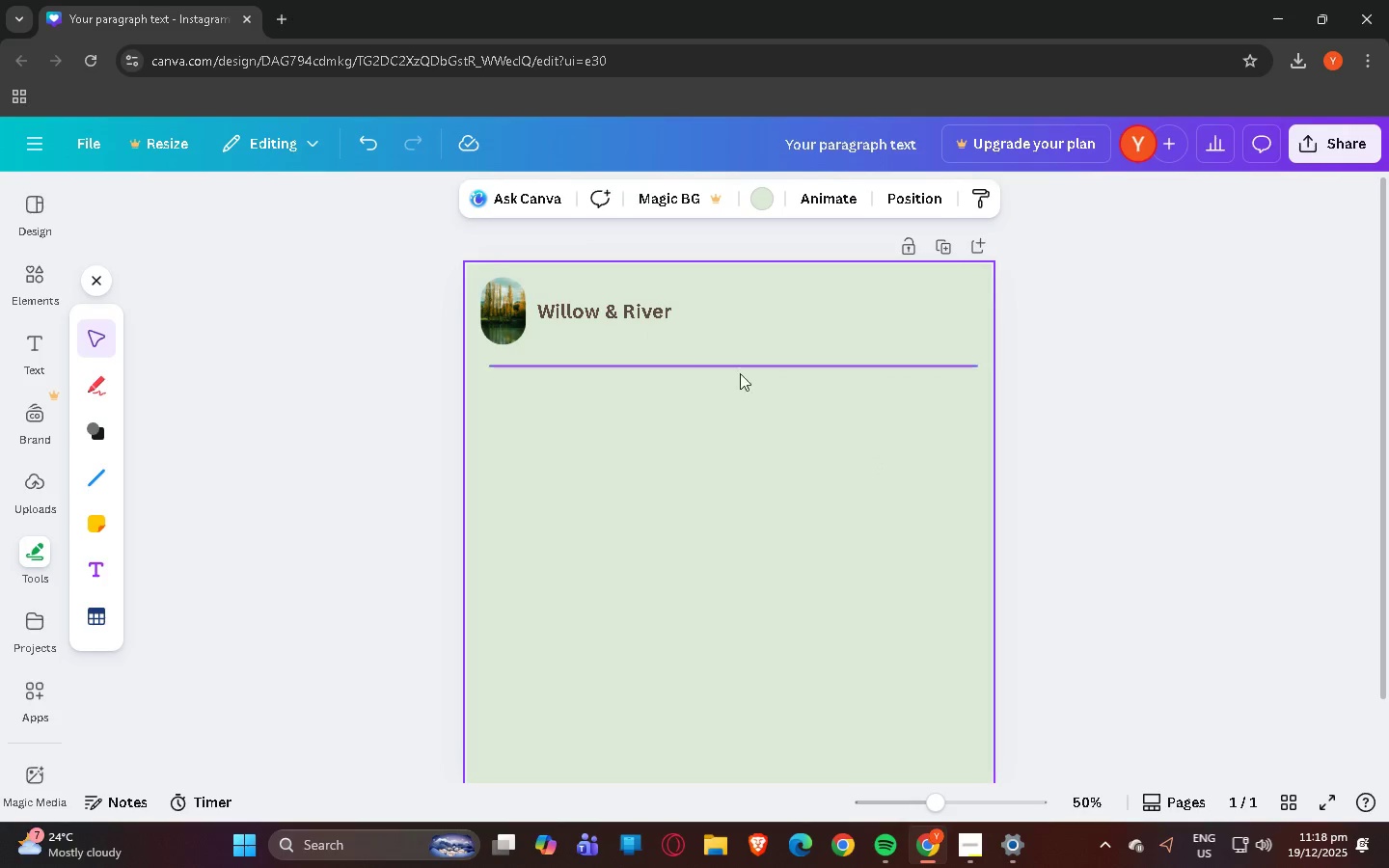 
left_click_drag(start_coordinate=[719, 366], to_coordinate=[718, 355])
 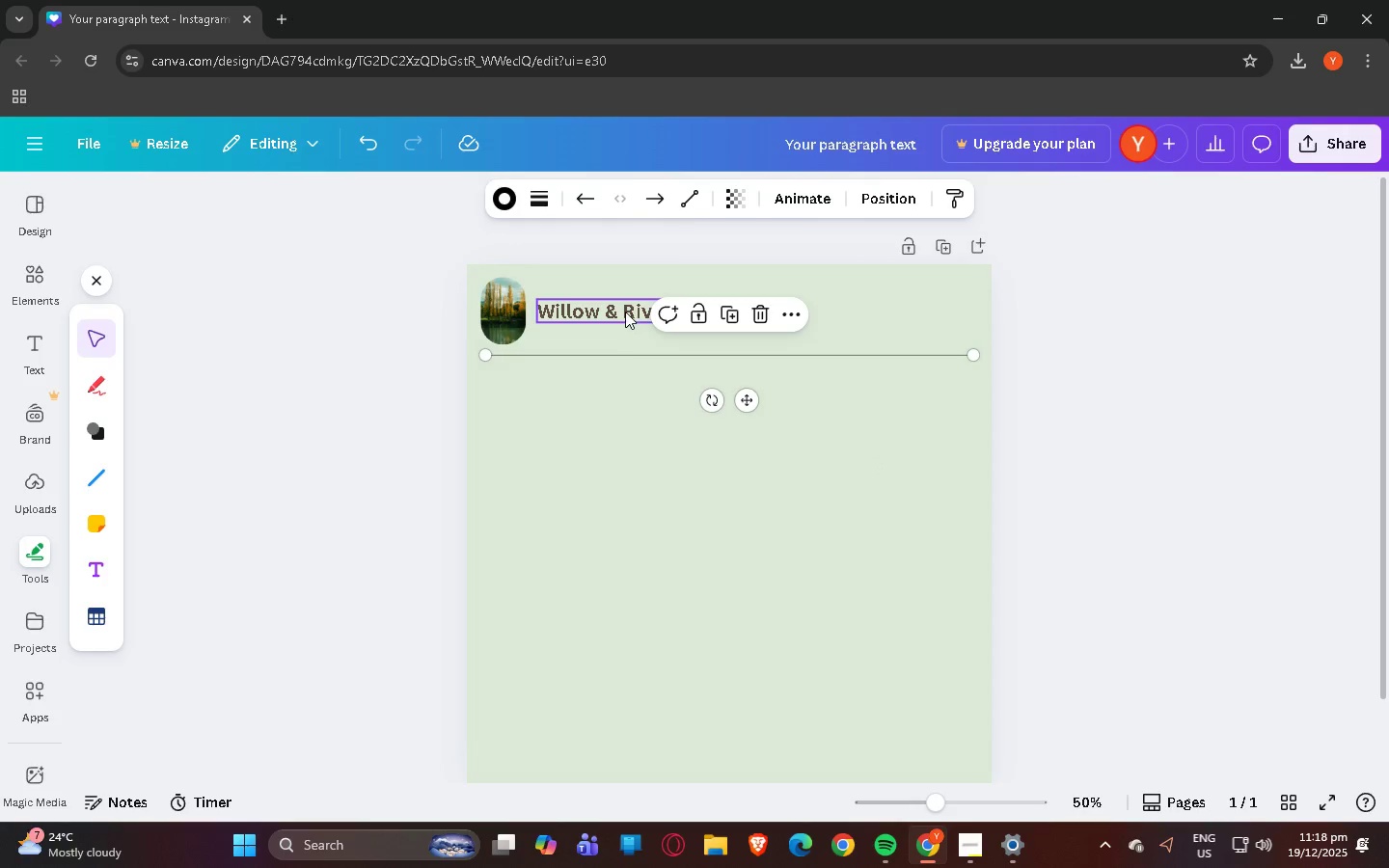 
left_click([623, 312])
 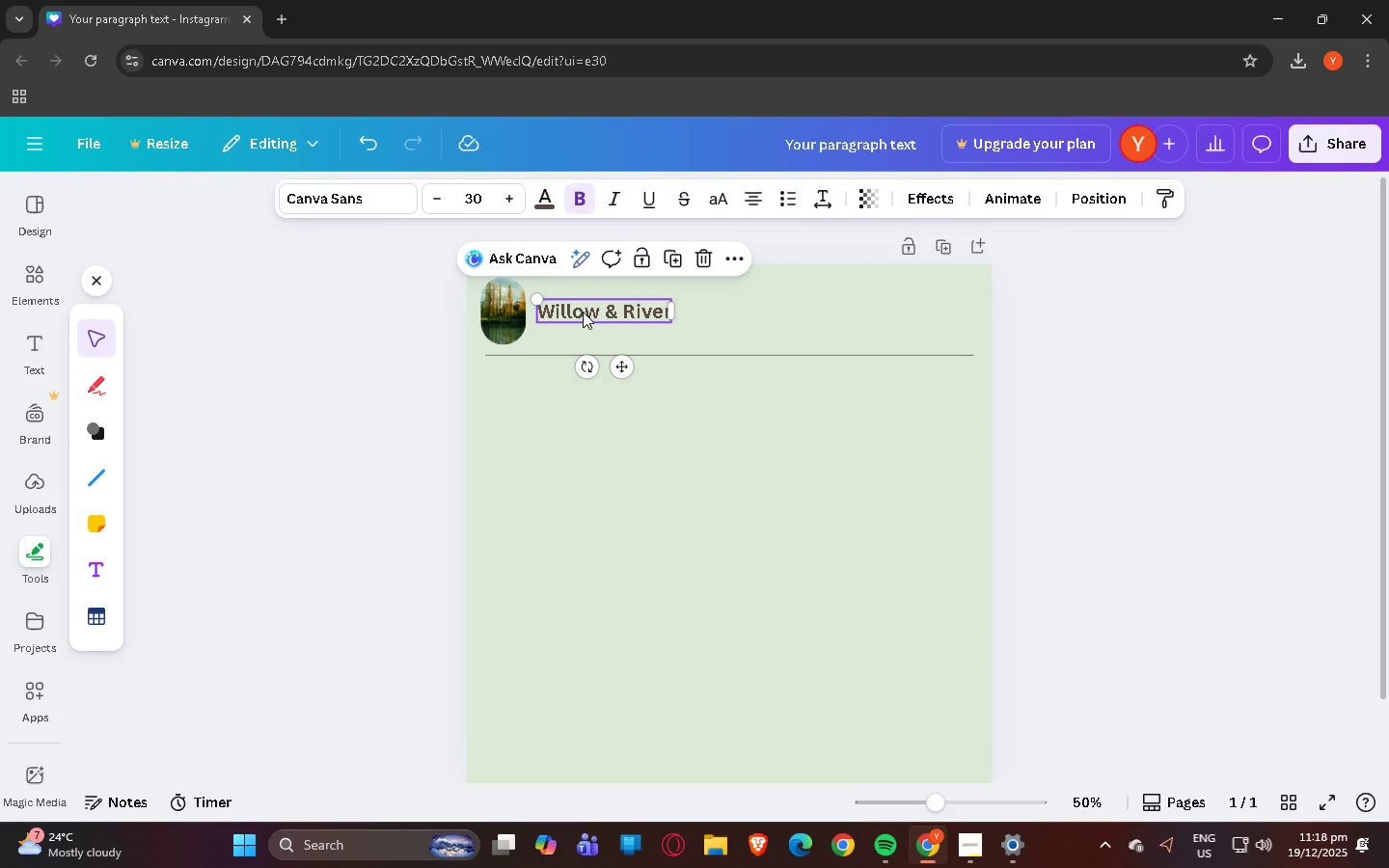 
double_click([586, 312])
 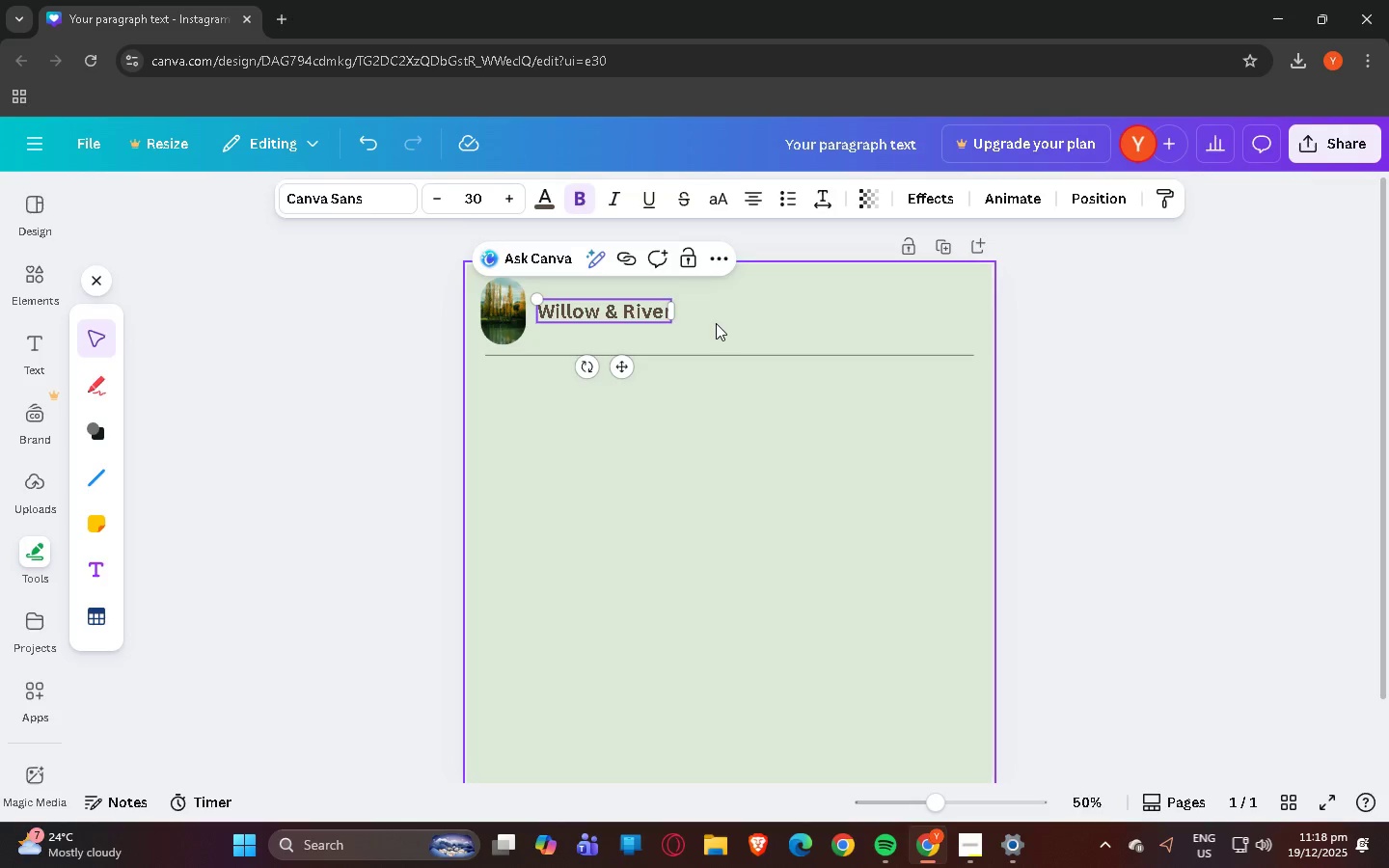 
double_click([635, 305])
 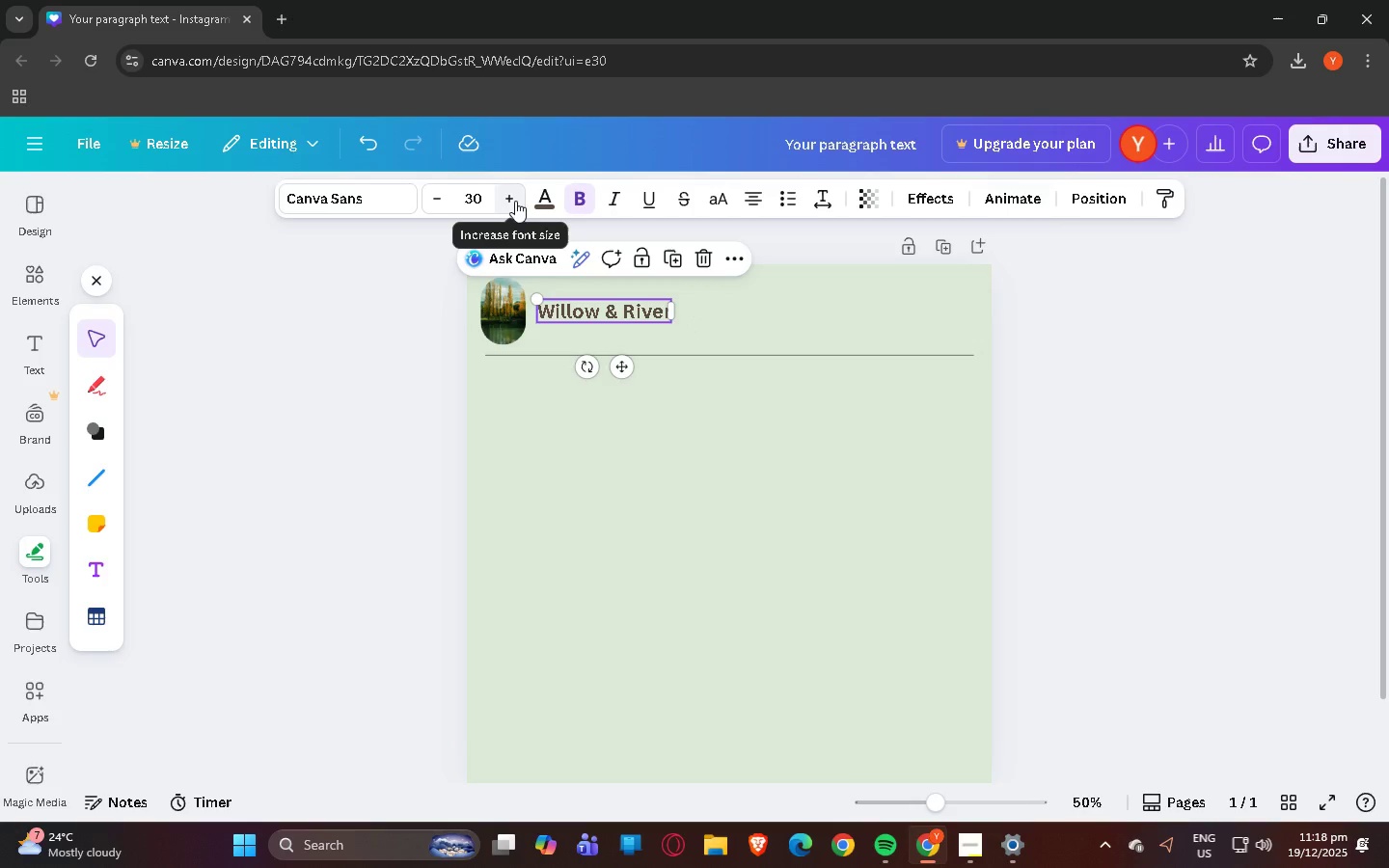 
left_click([515, 201])
 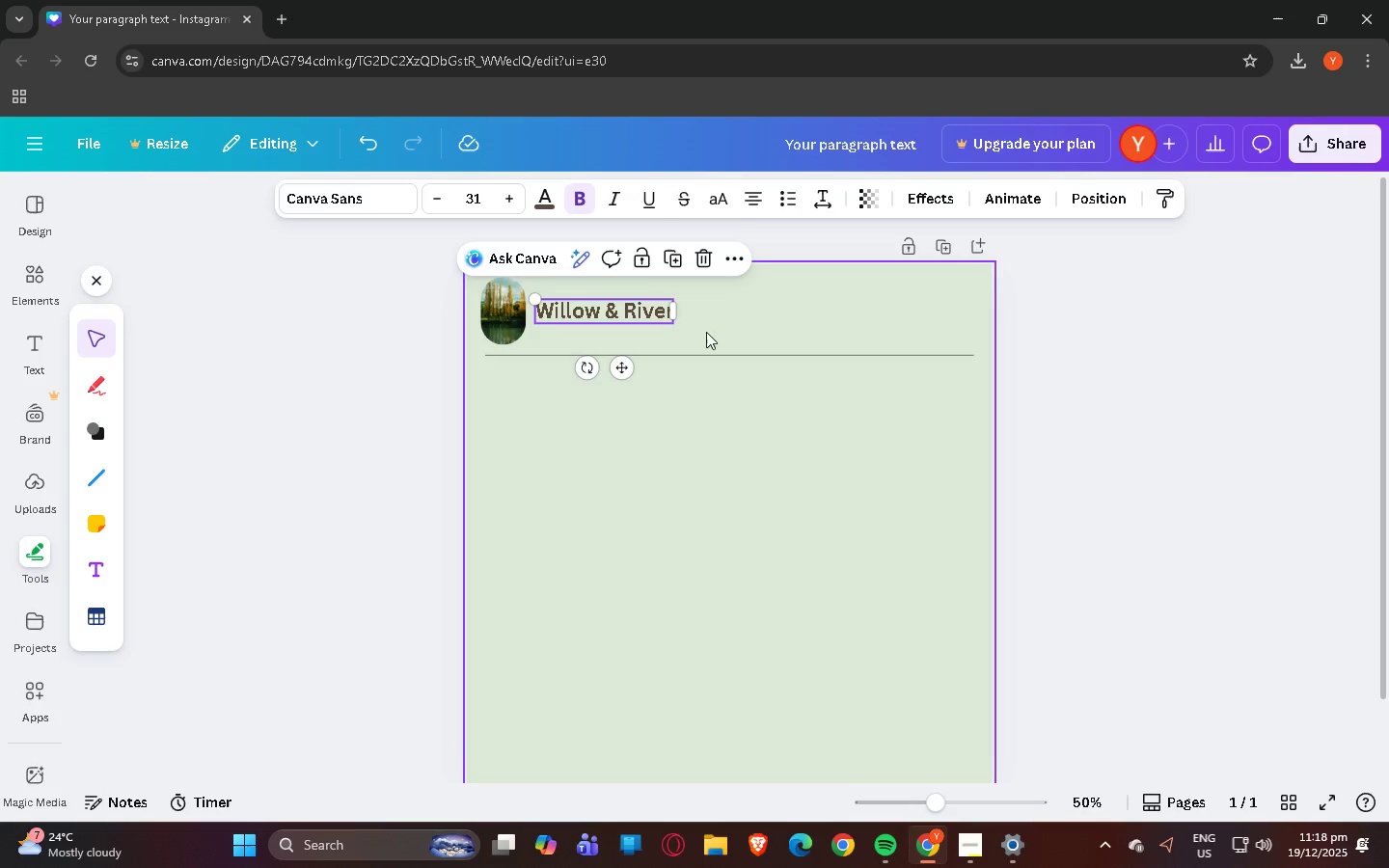 
left_click([738, 331])
 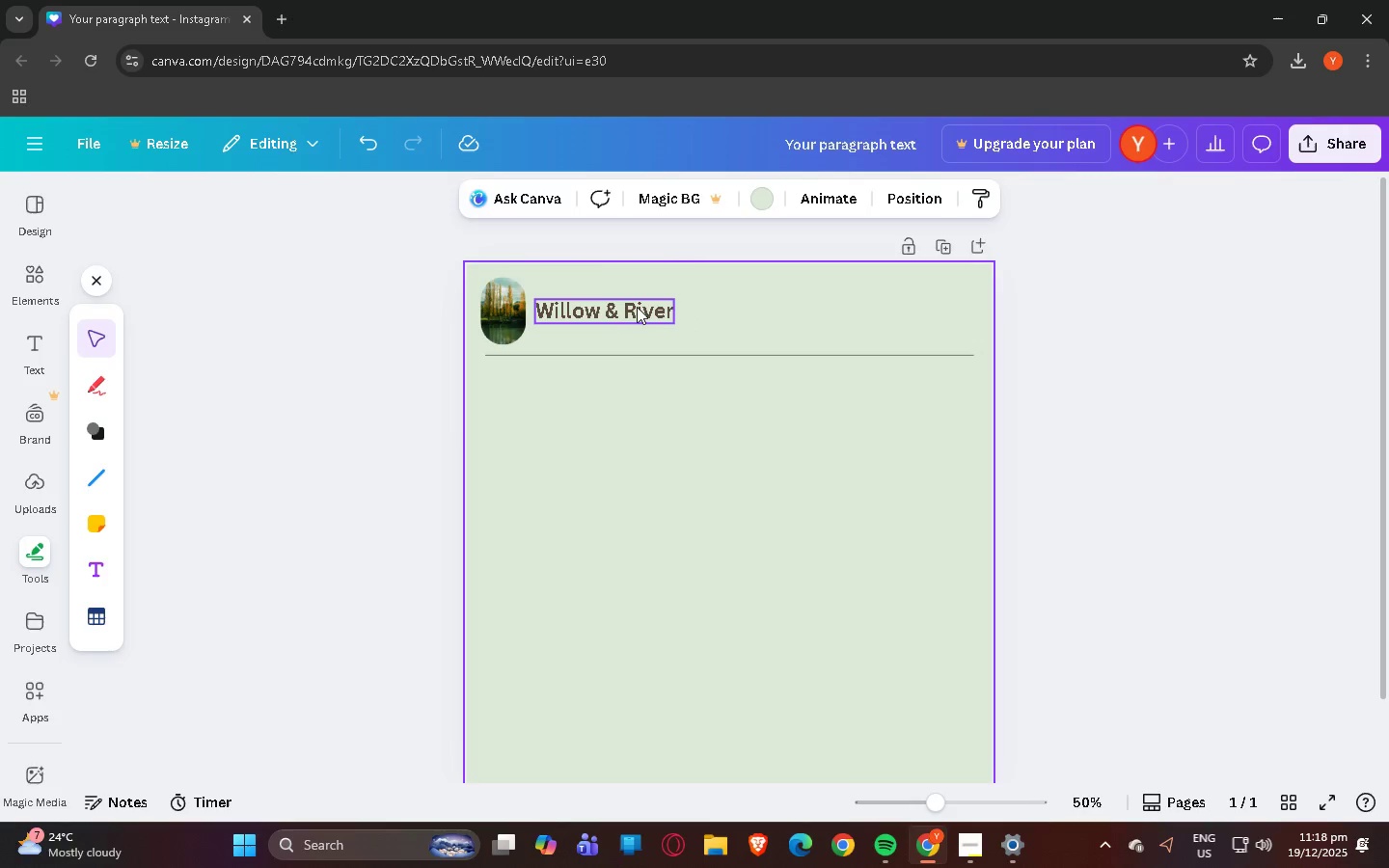 
left_click_drag(start_coordinate=[636, 309], to_coordinate=[645, 298])
 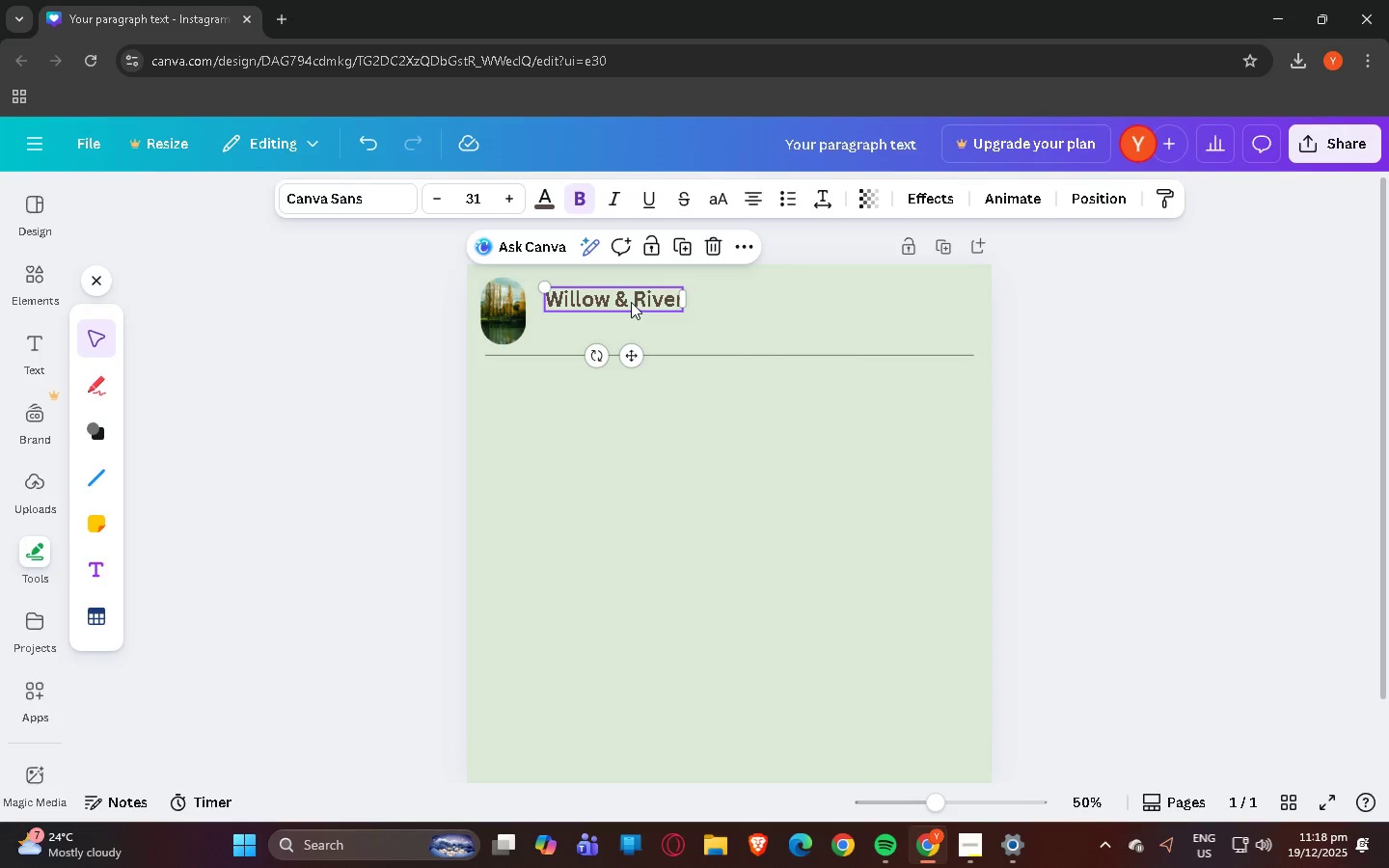 
left_click([631, 302])
 